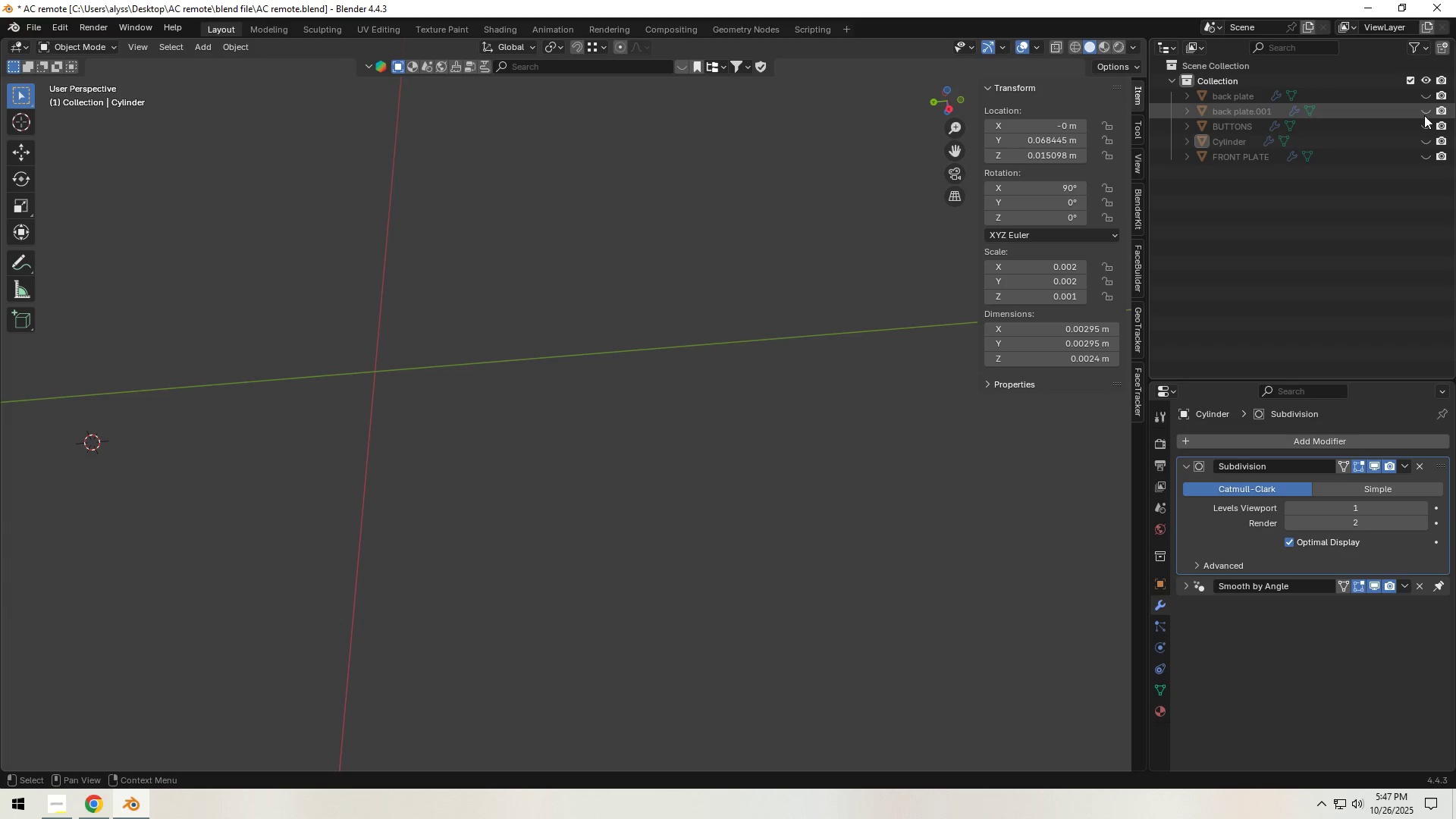 
left_click([1424, 114])
 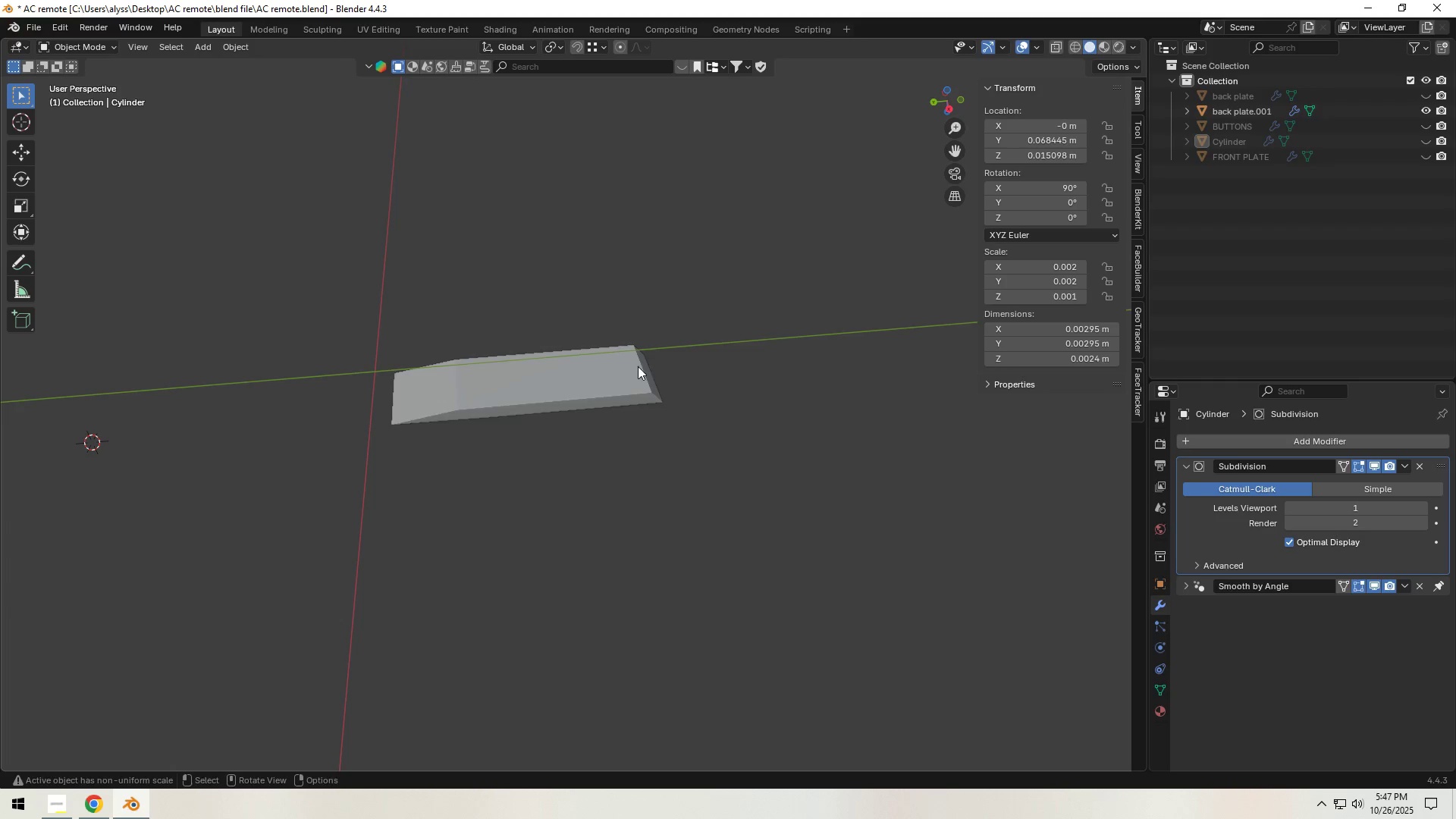 
left_click([610, 377])
 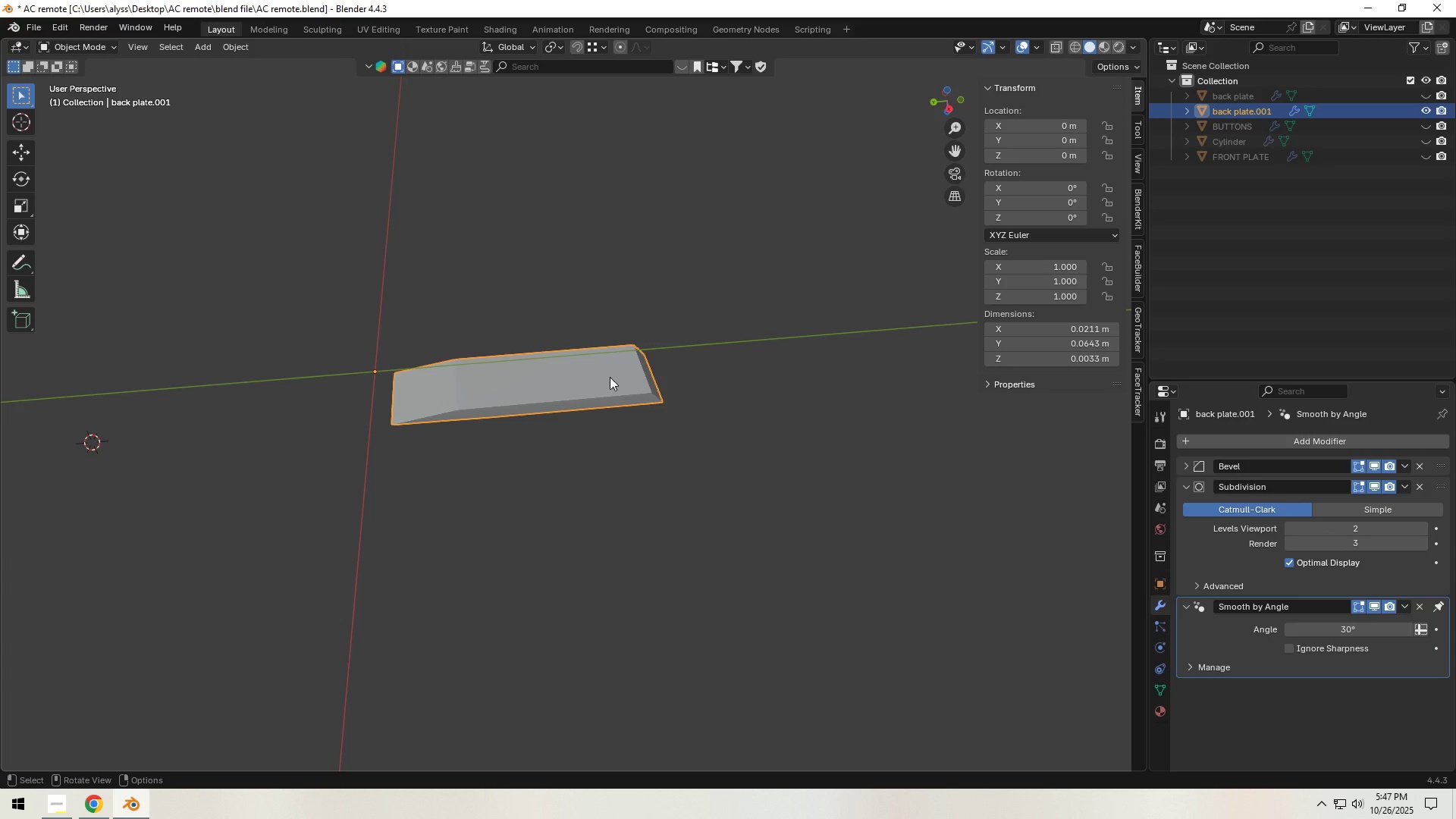 
type([F2]battery cap)
 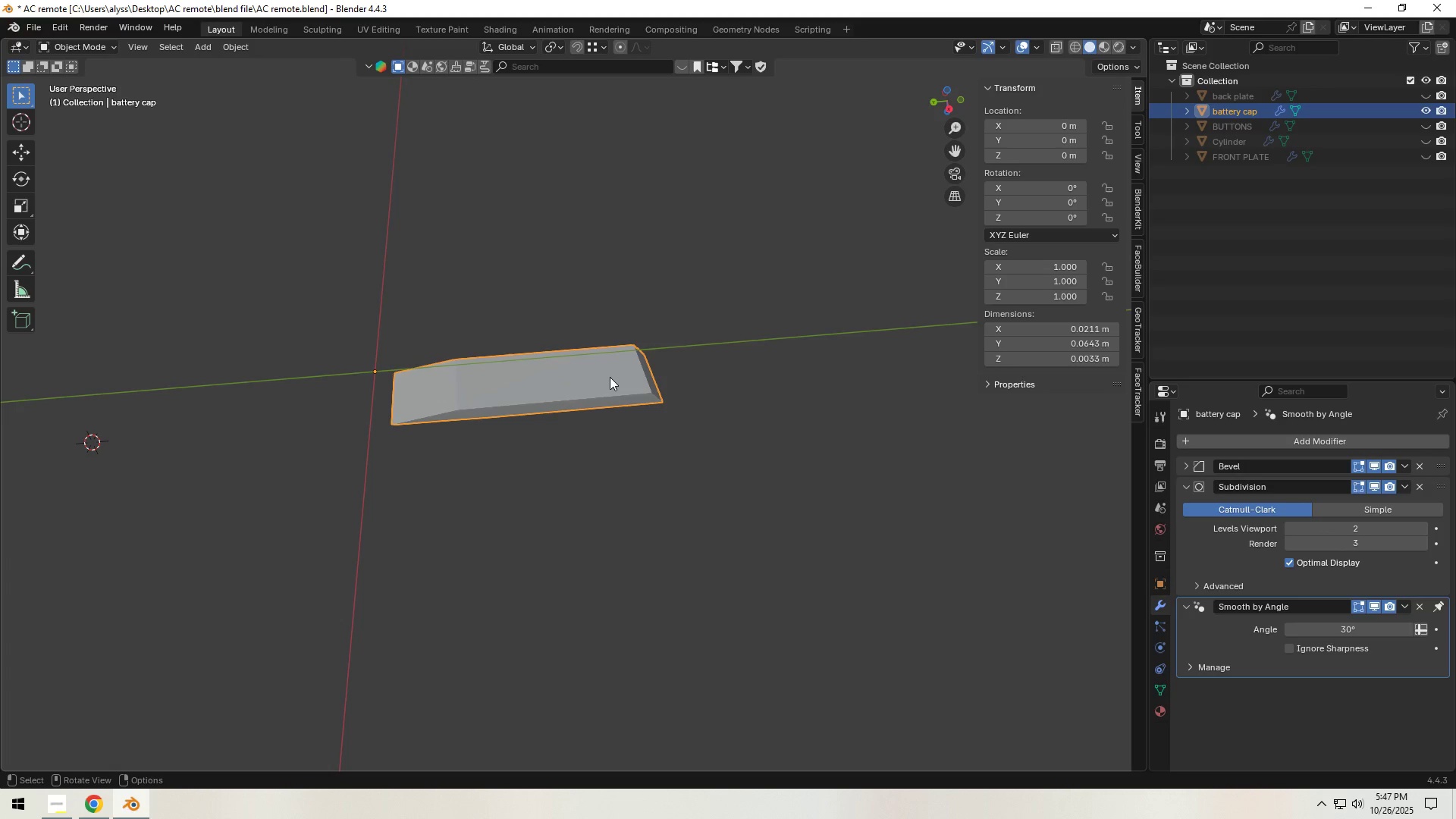 
key(Enter)
 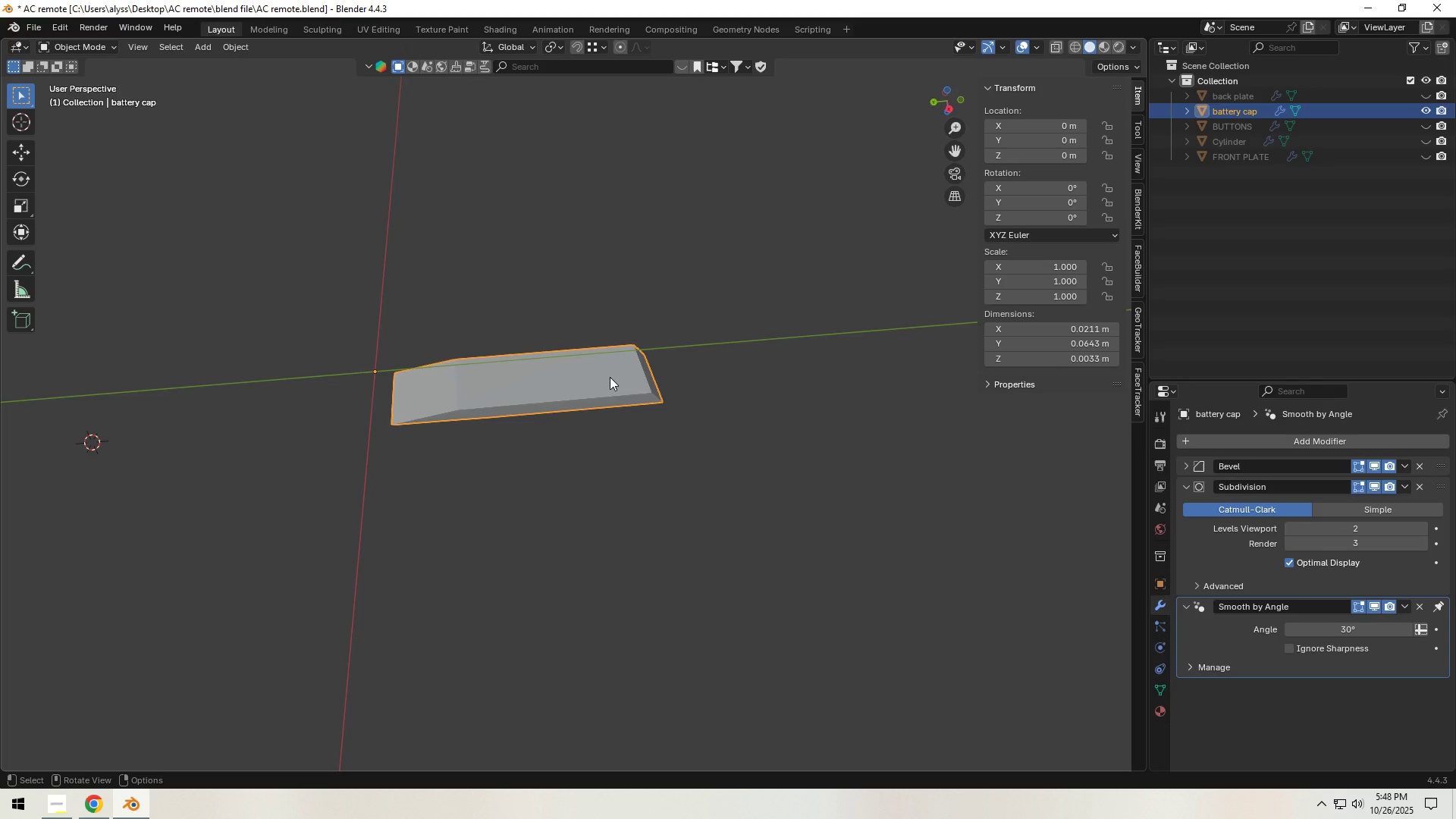 
wait(6.06)
 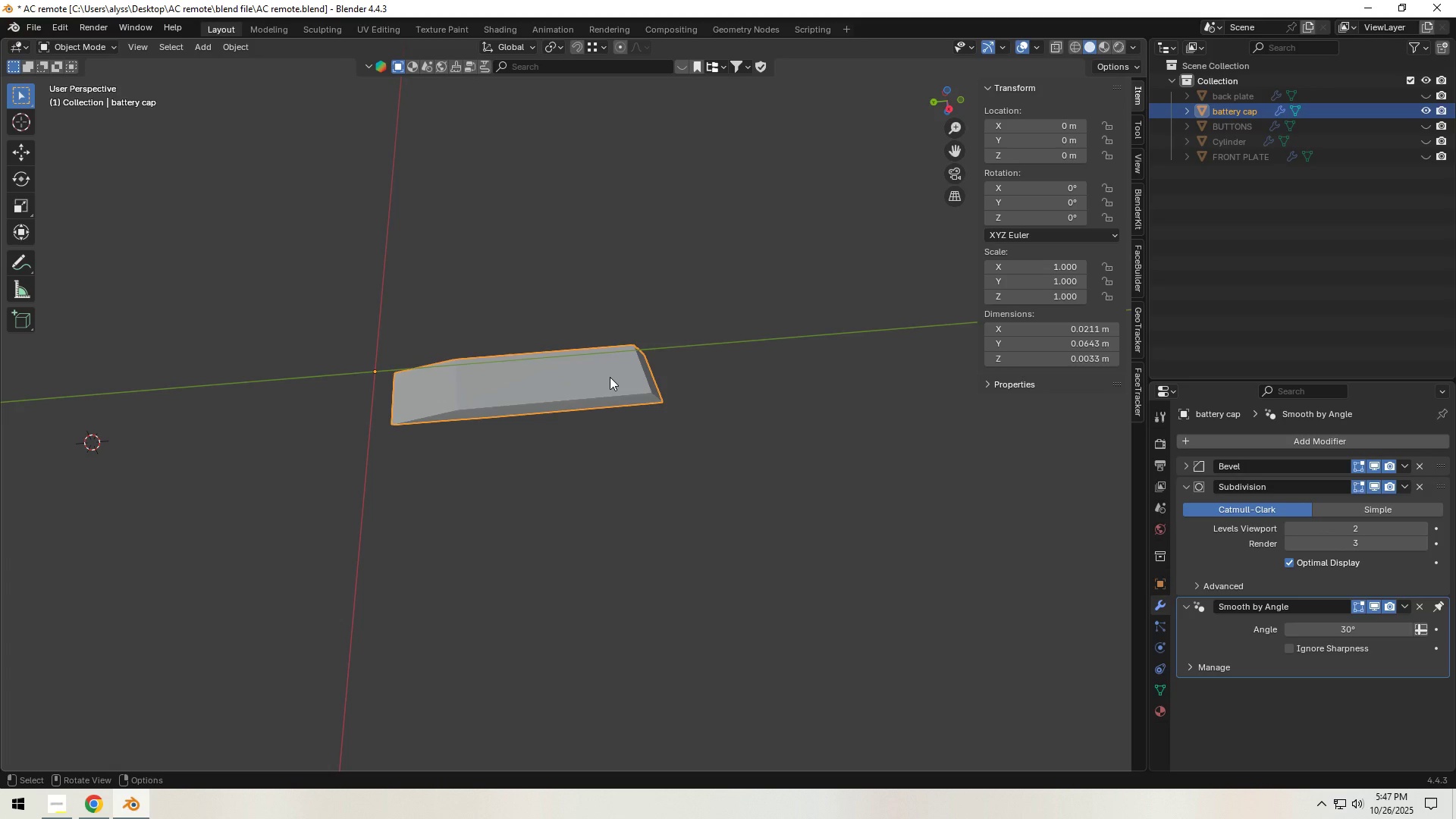 
left_click([750, 349])
 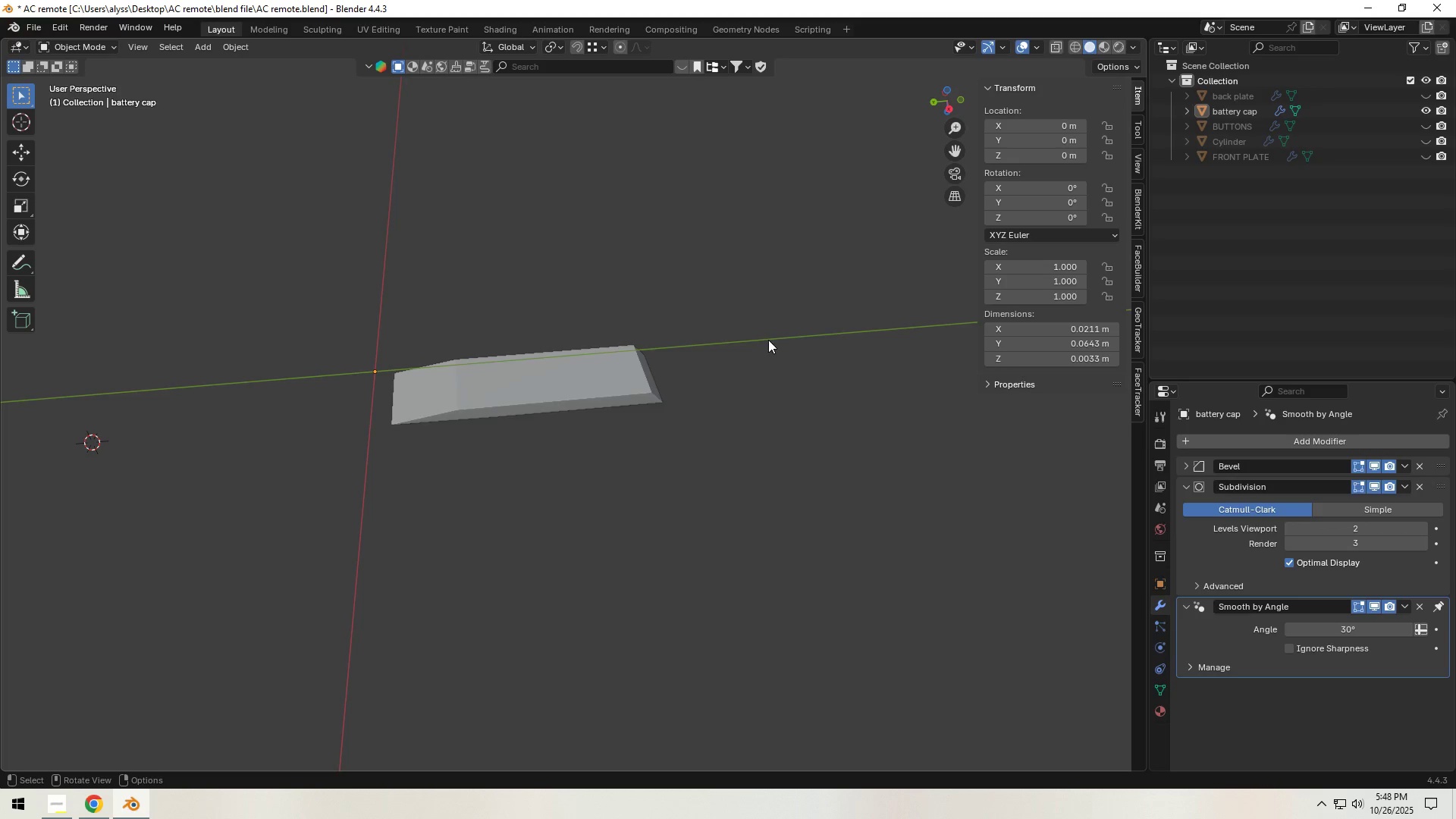 
key(Control+S)
 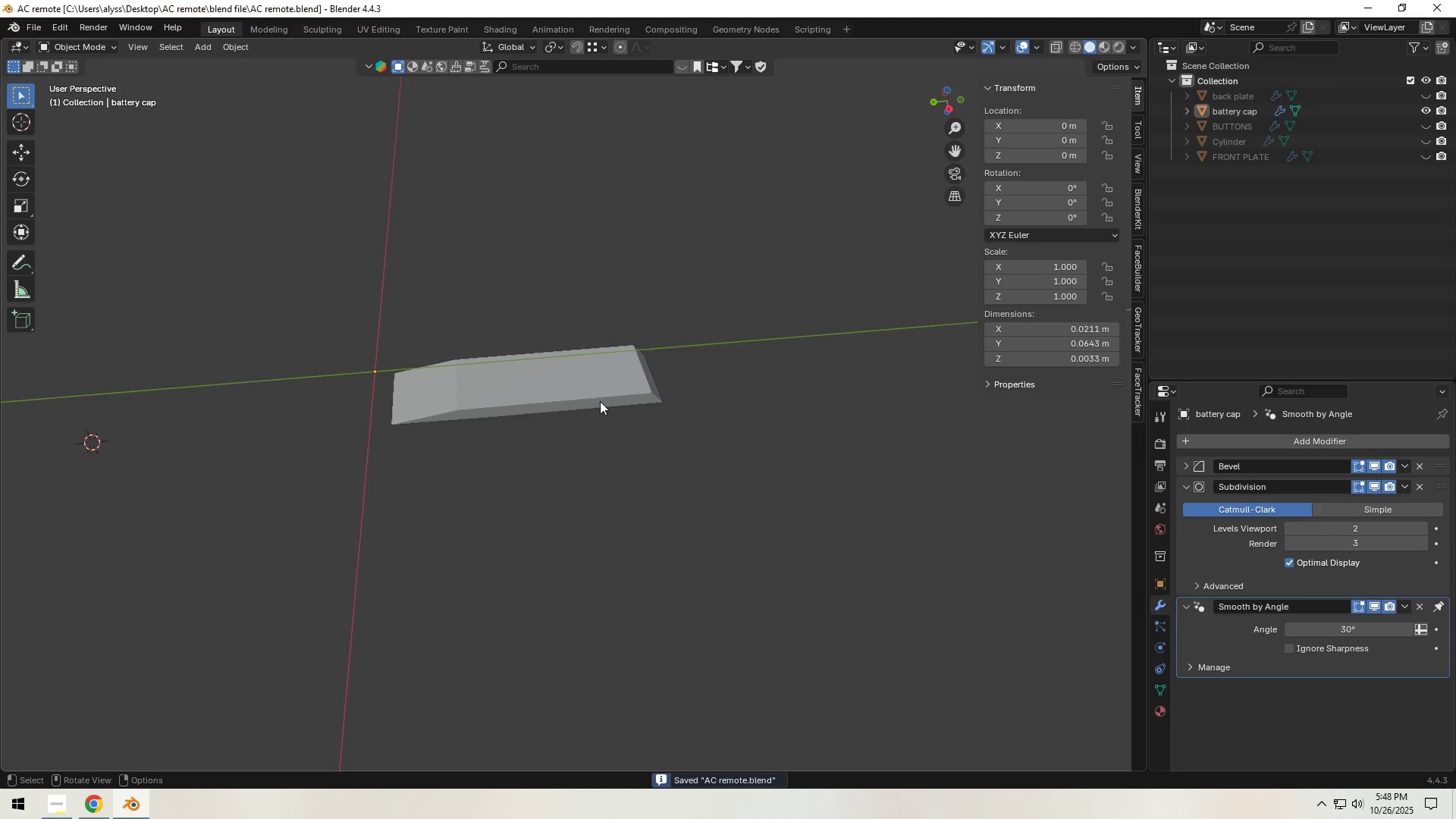 
left_click([600, 401])
 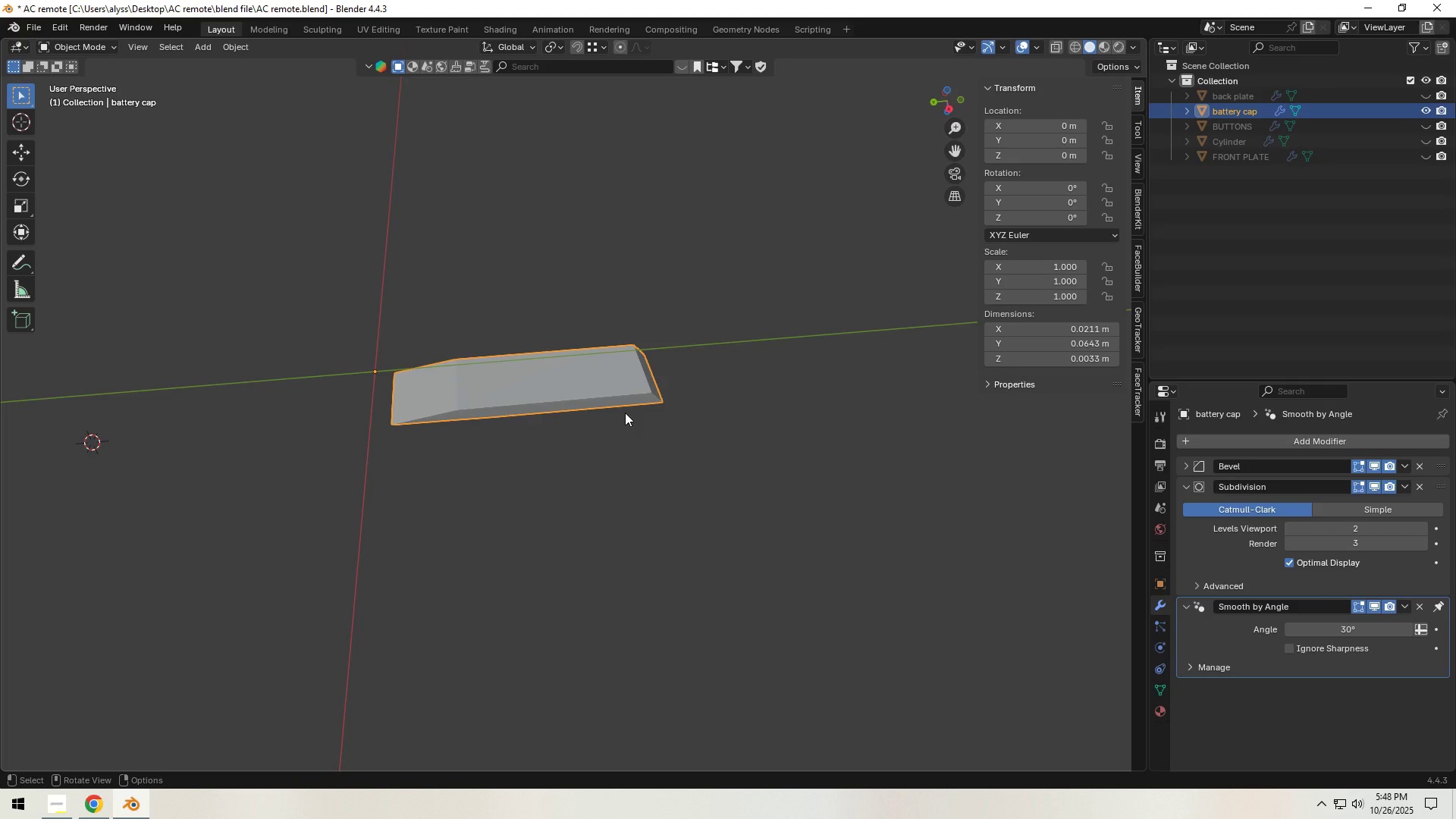 
wait(7.61)
 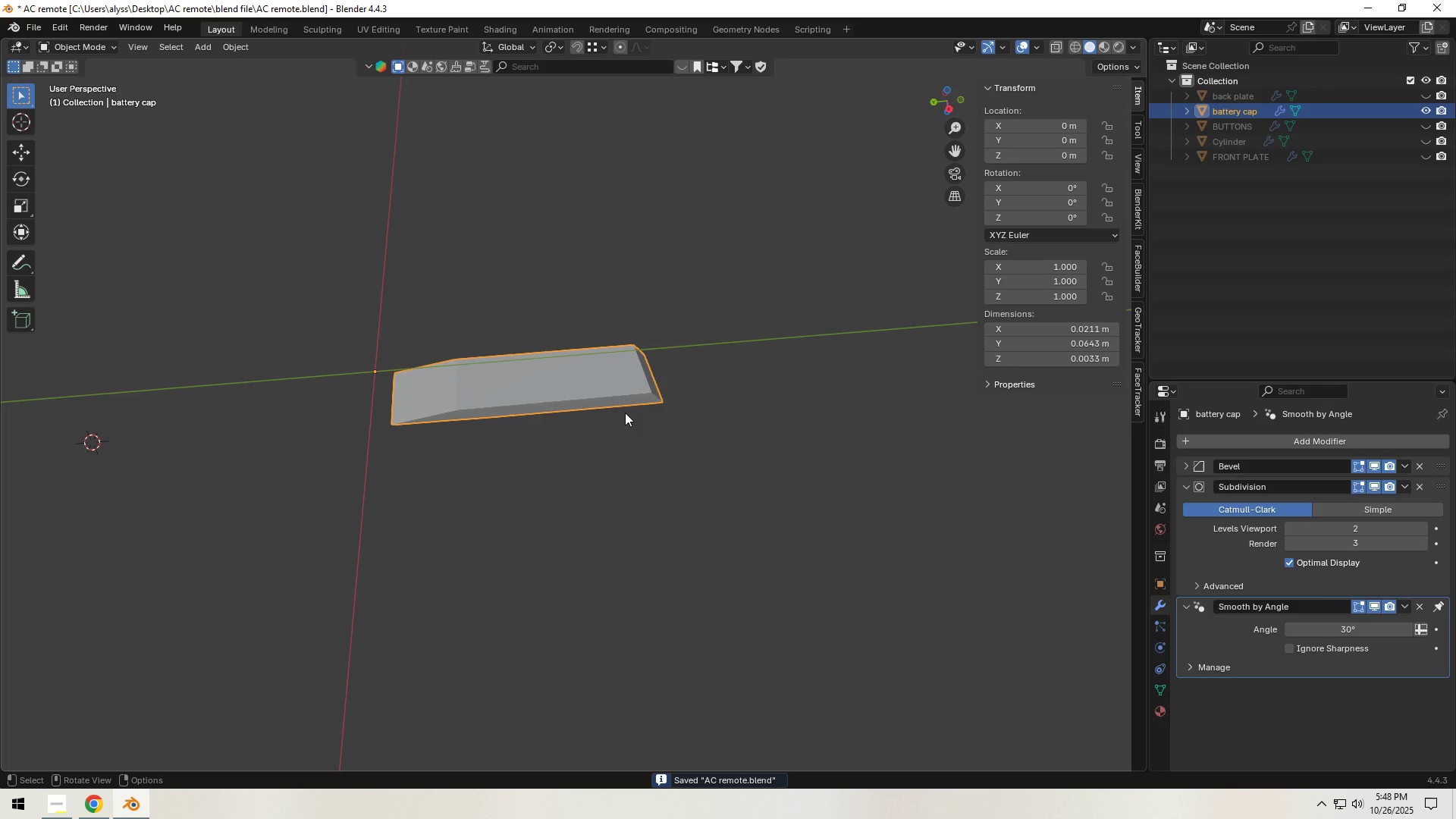 
key(Tab)
 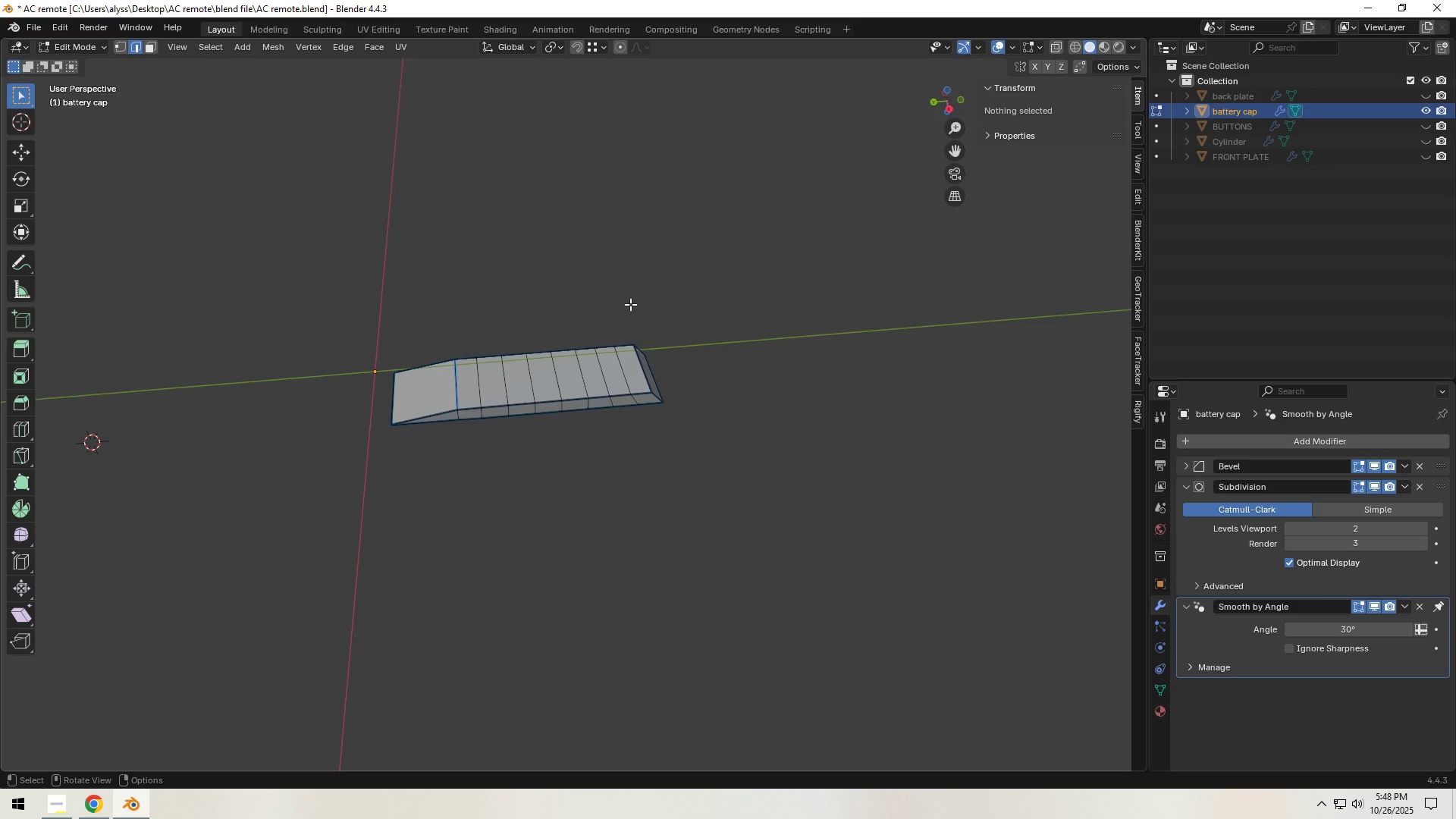 
scroll: coordinate [544, 369], scroll_direction: up, amount: 5.0
 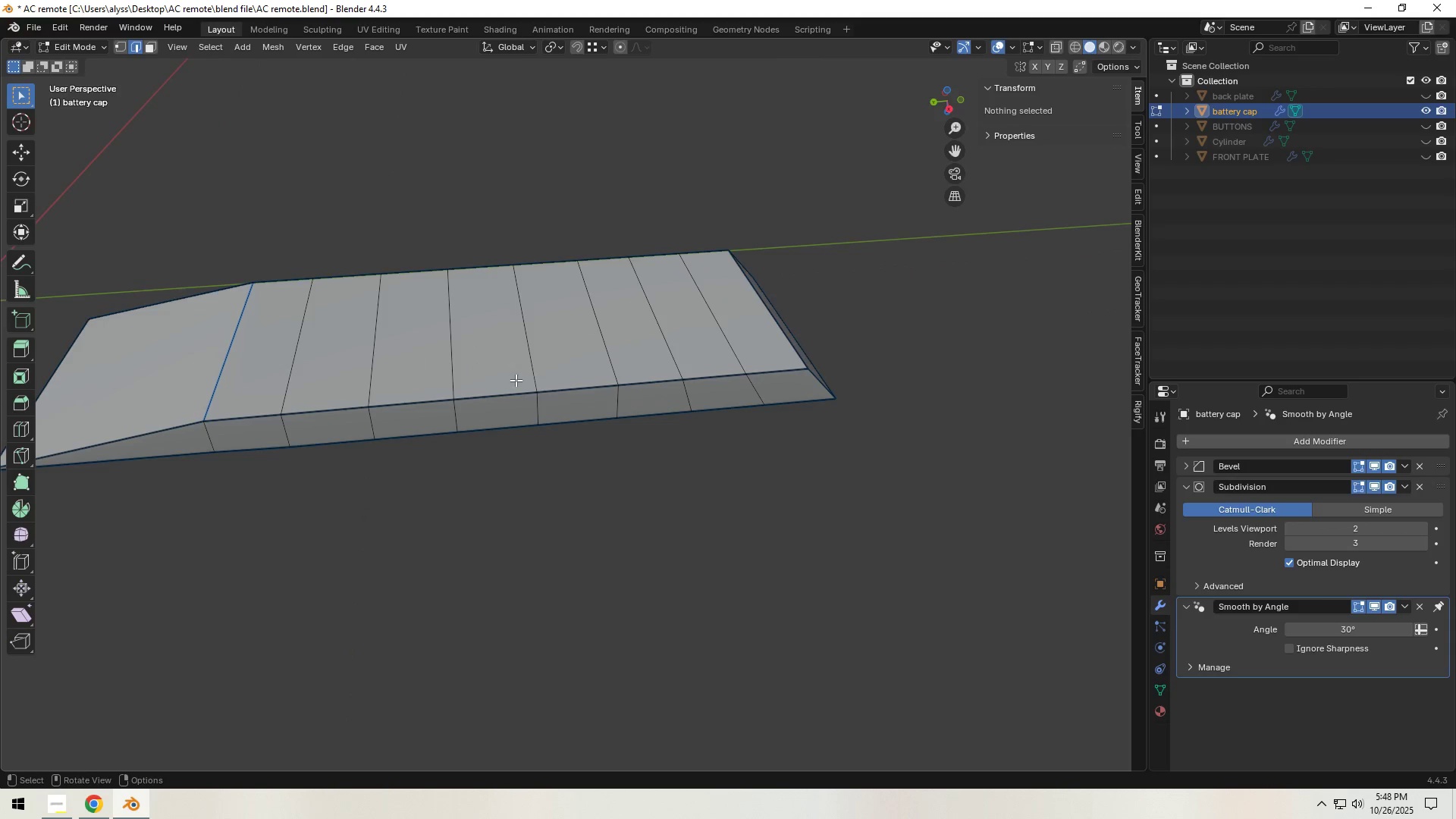 
hold_key(key=ShiftLeft, duration=0.34)
 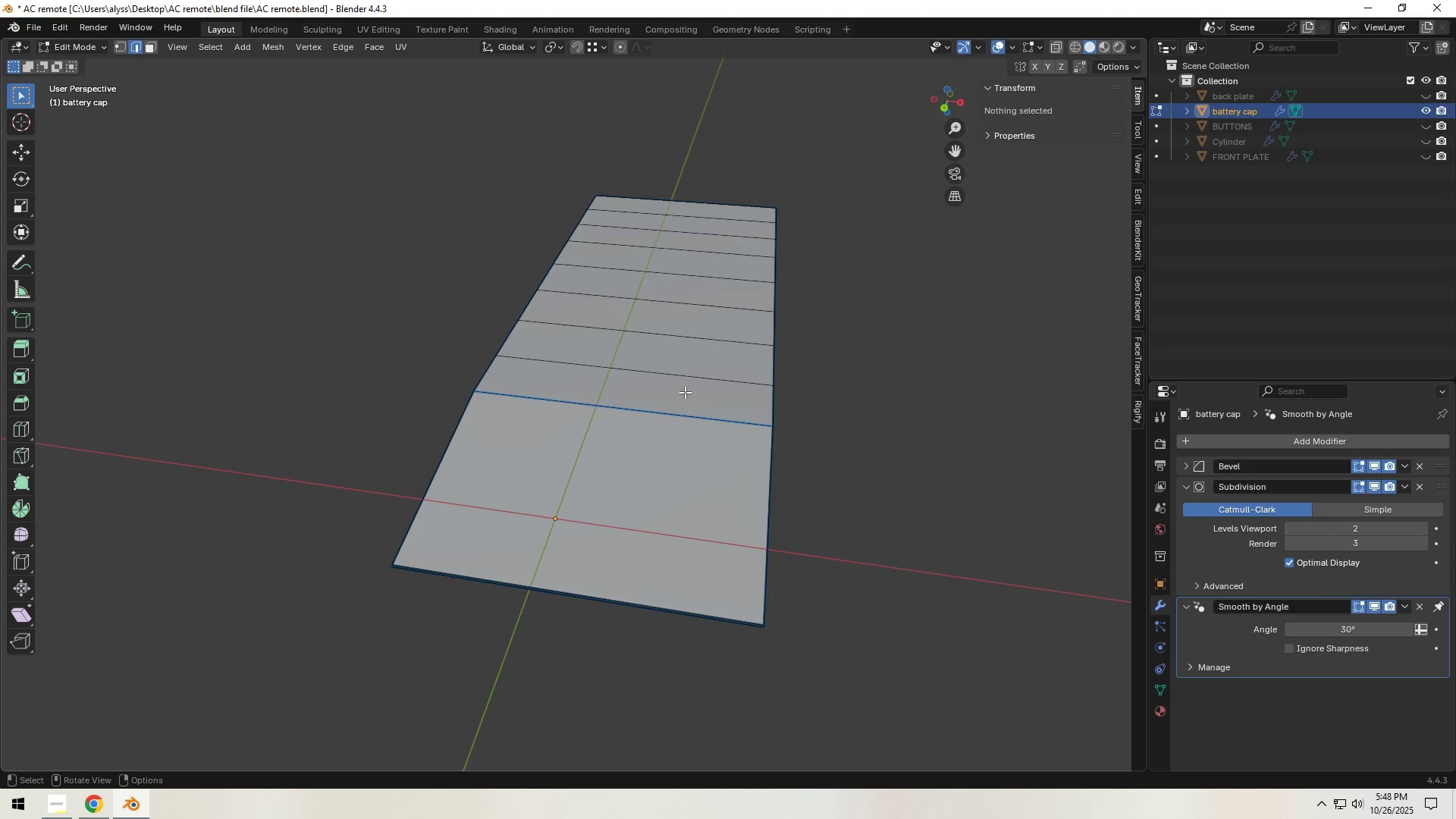 
key(Control+ControlLeft)
 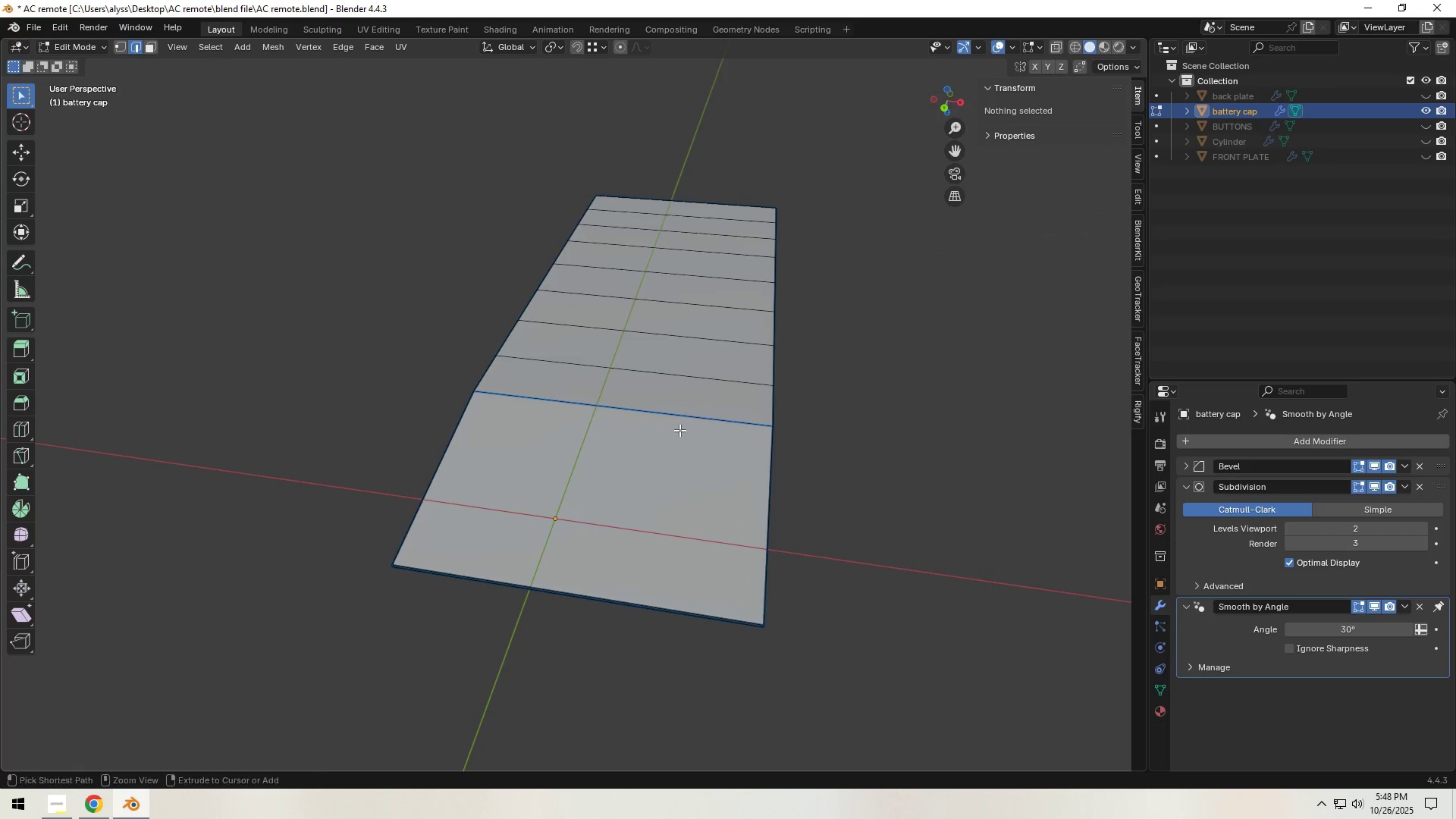 
key(Control+R)
 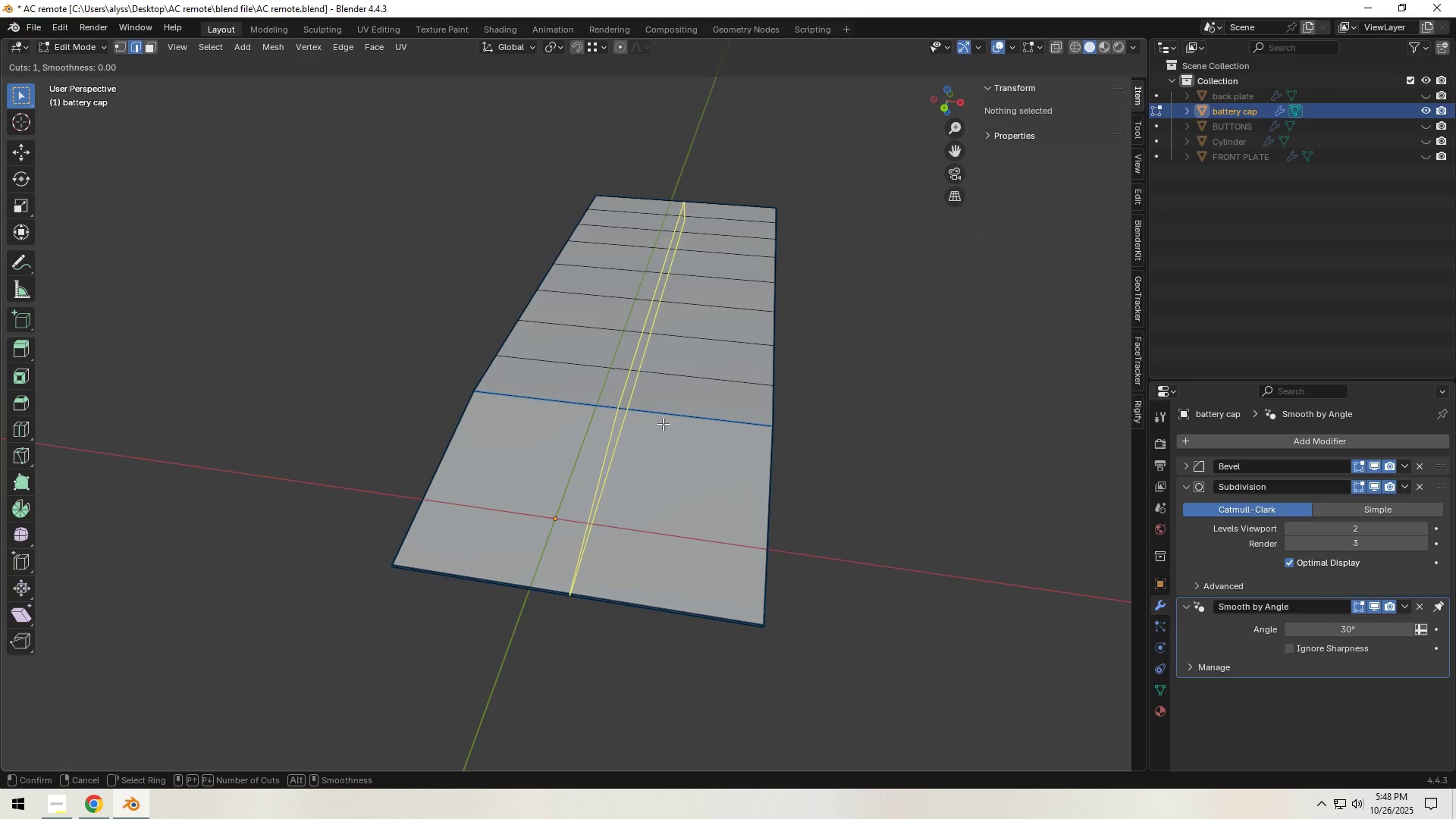 
scroll: coordinate [663, 424], scroll_direction: up, amount: 3.0
 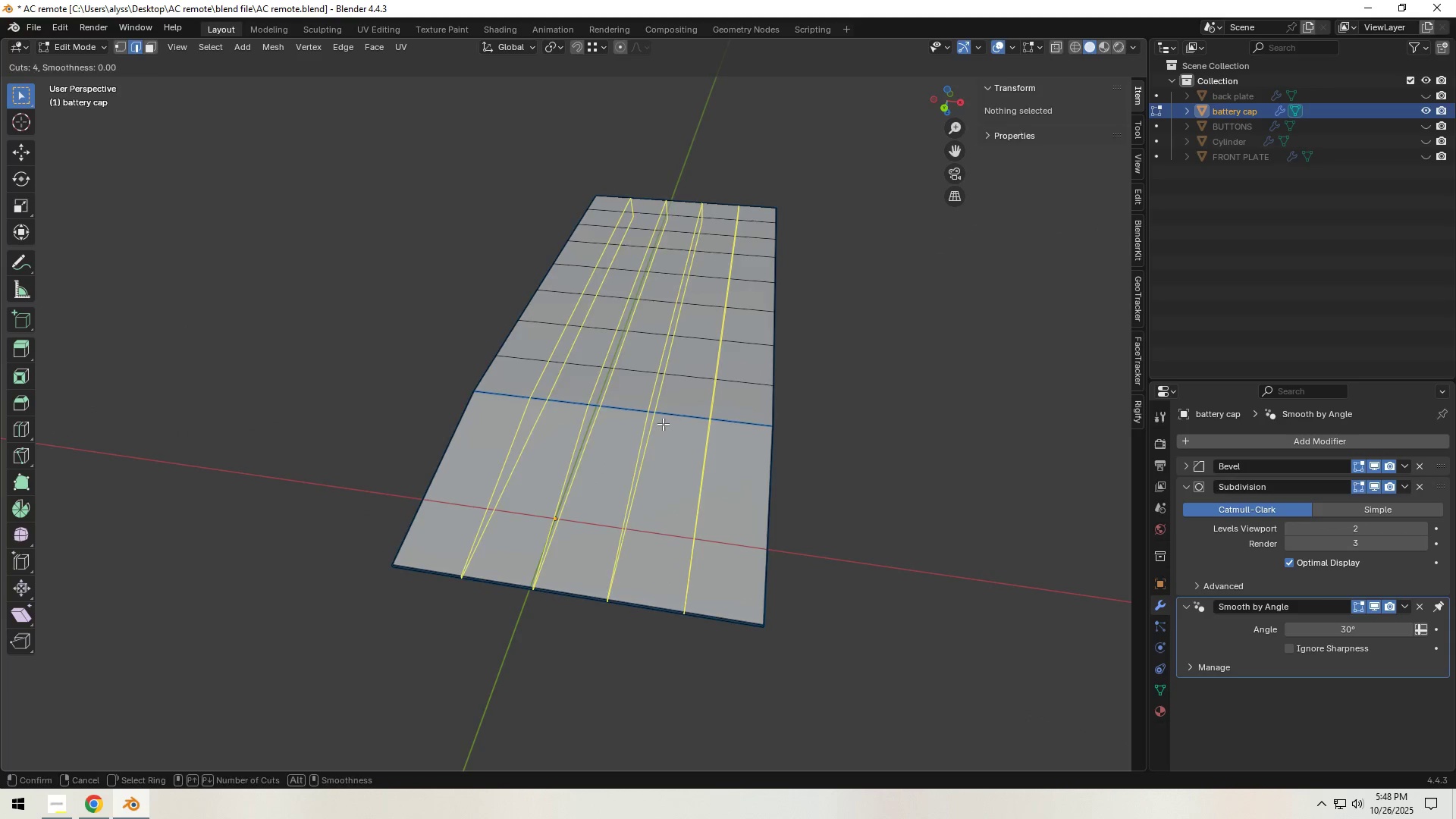 
left_click([663, 424])
 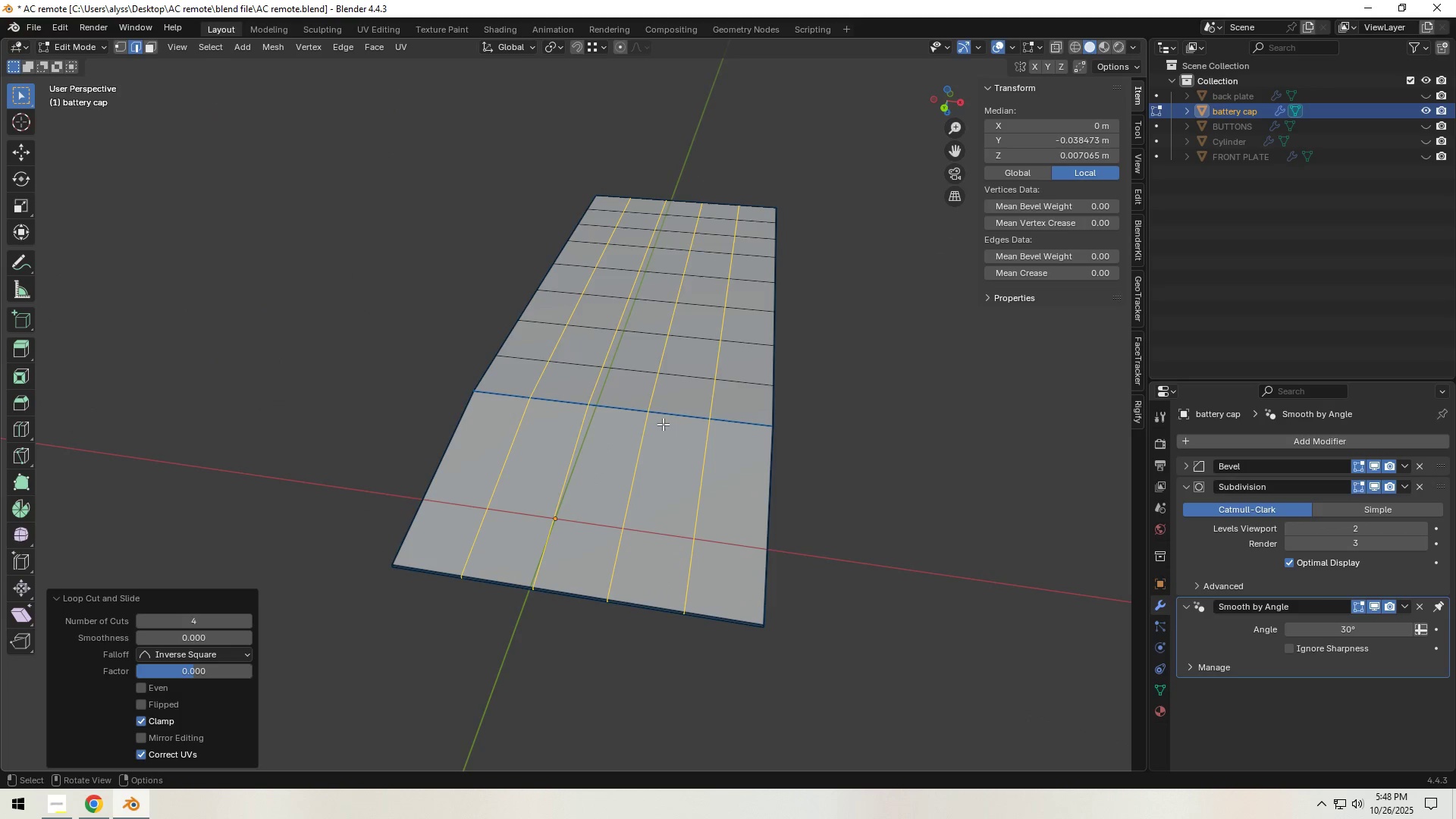 
right_click([663, 424])
 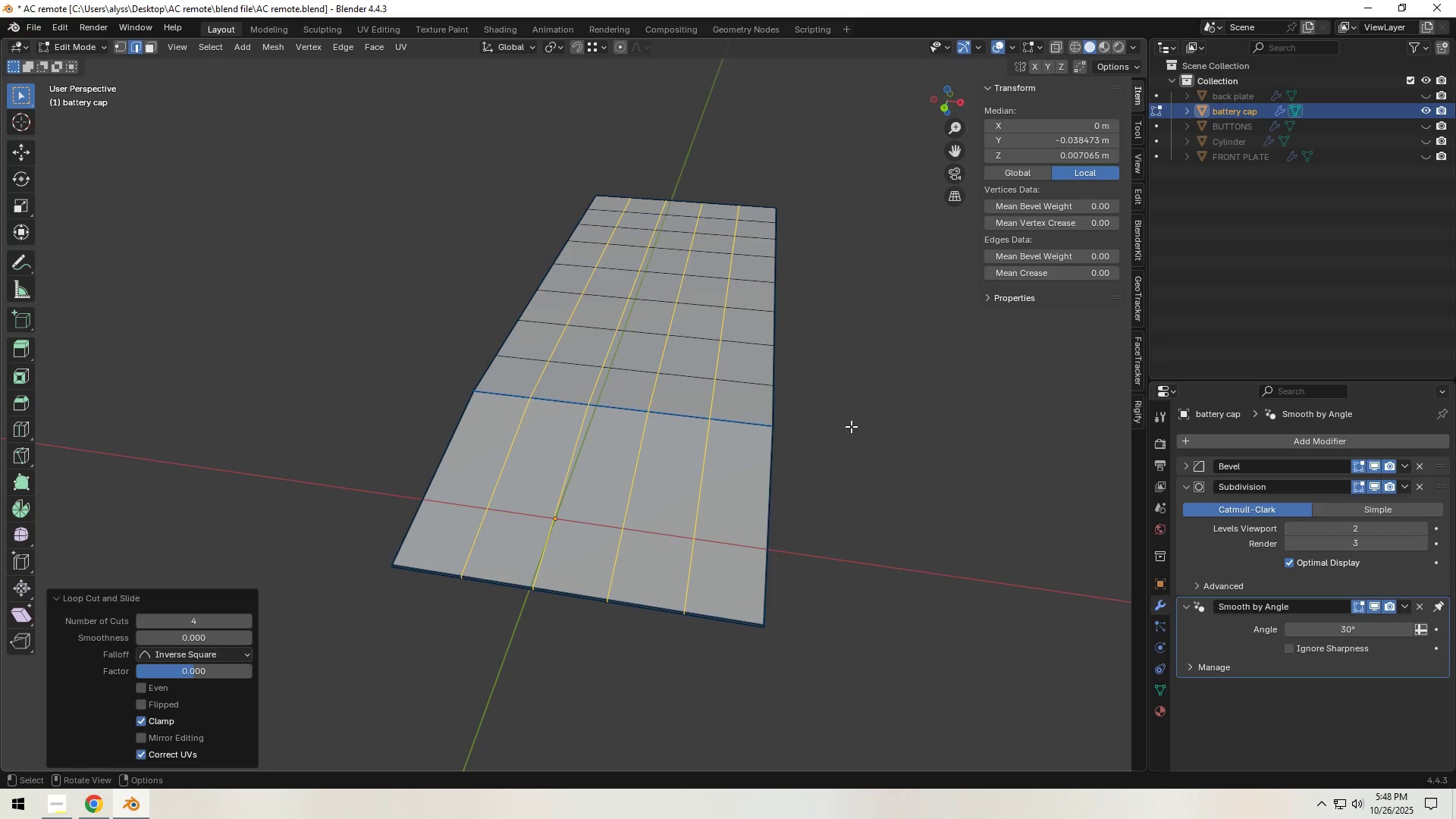 
left_click([858, 426])
 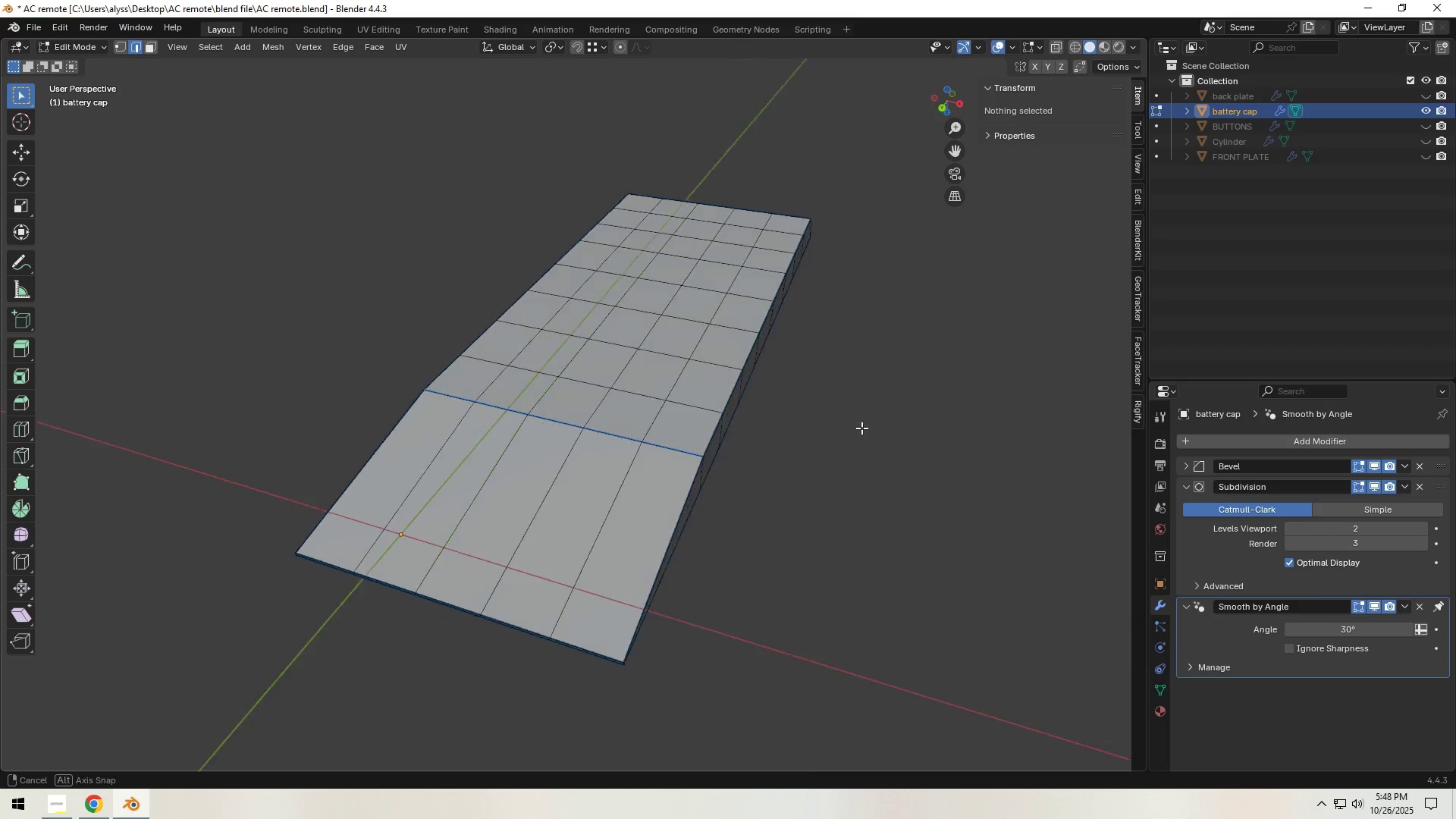 
hold_key(key=ShiftLeft, duration=0.63)
 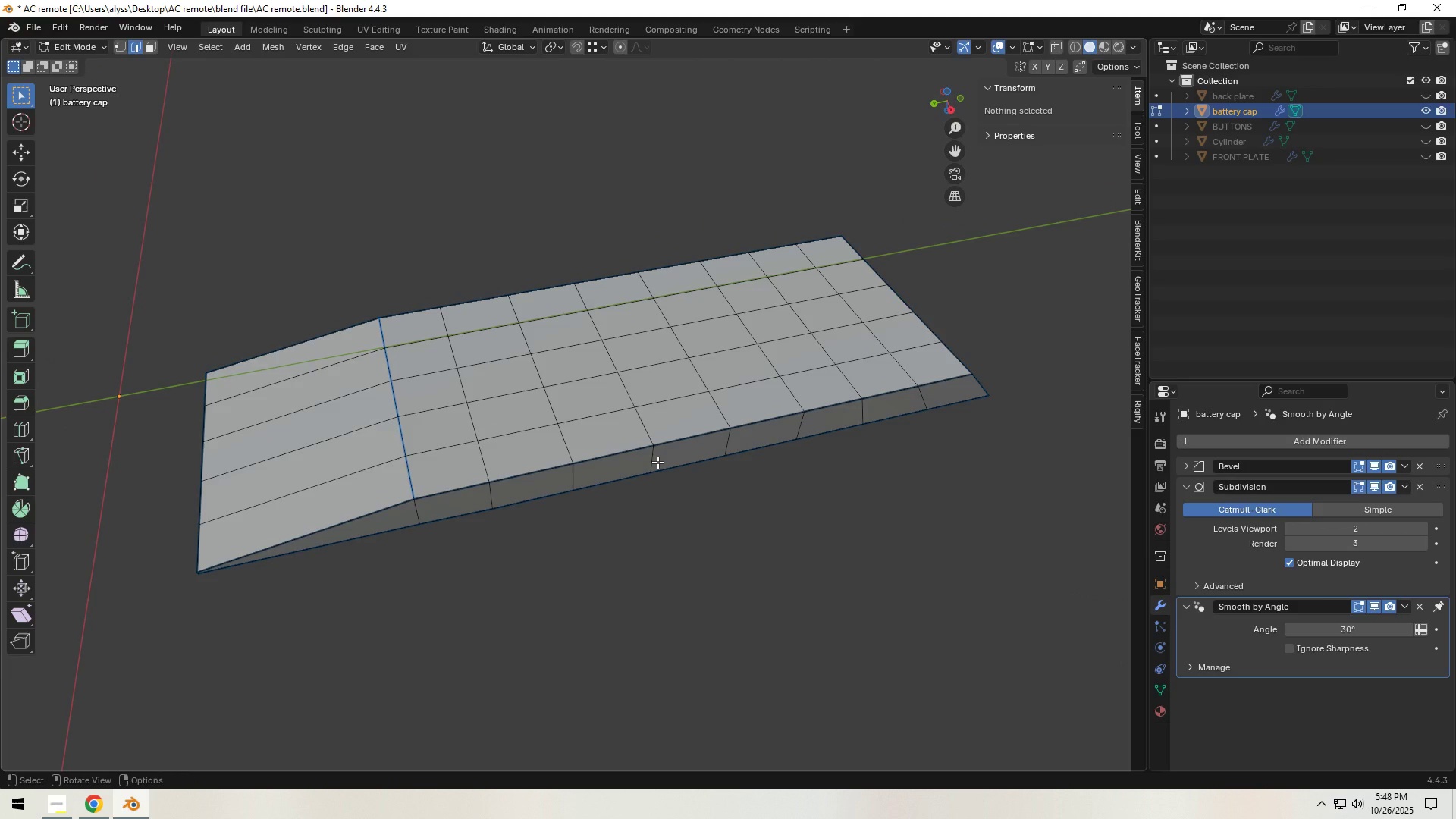 
hold_key(key=ShiftLeft, duration=0.48)
 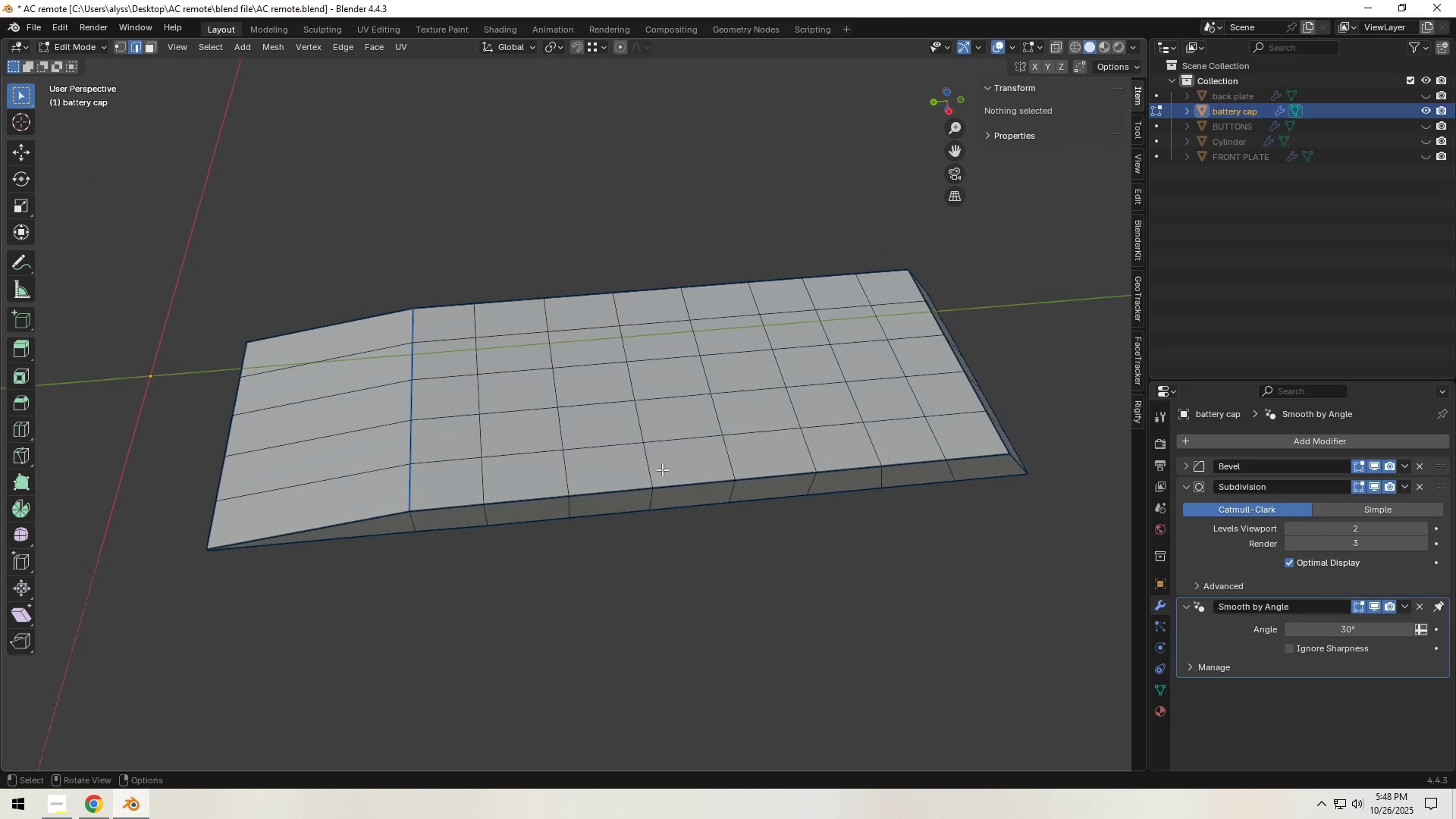 
hold_key(key=ShiftLeft, duration=1.38)
 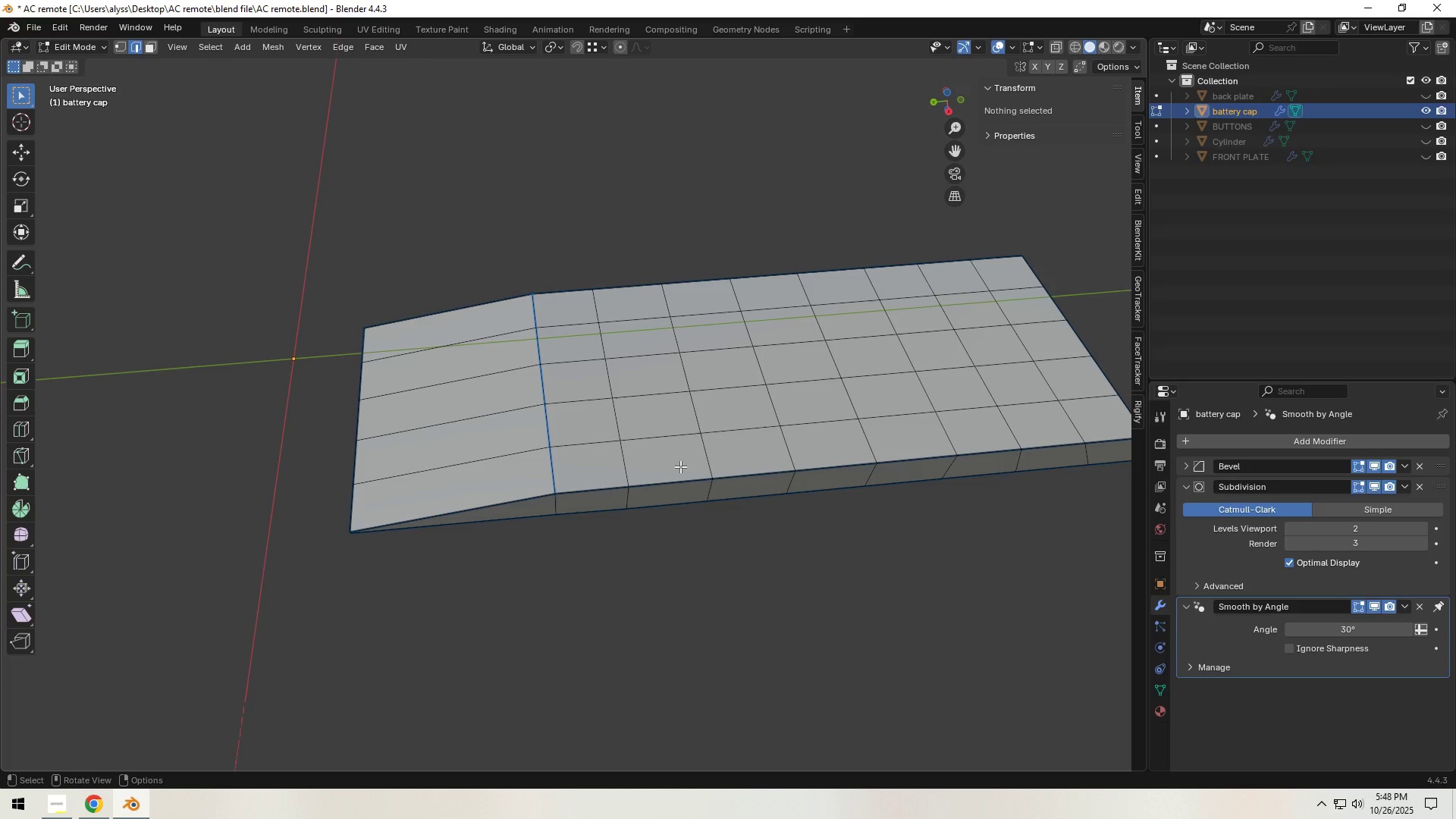 
hold_key(key=ShiftLeft, duration=0.47)
 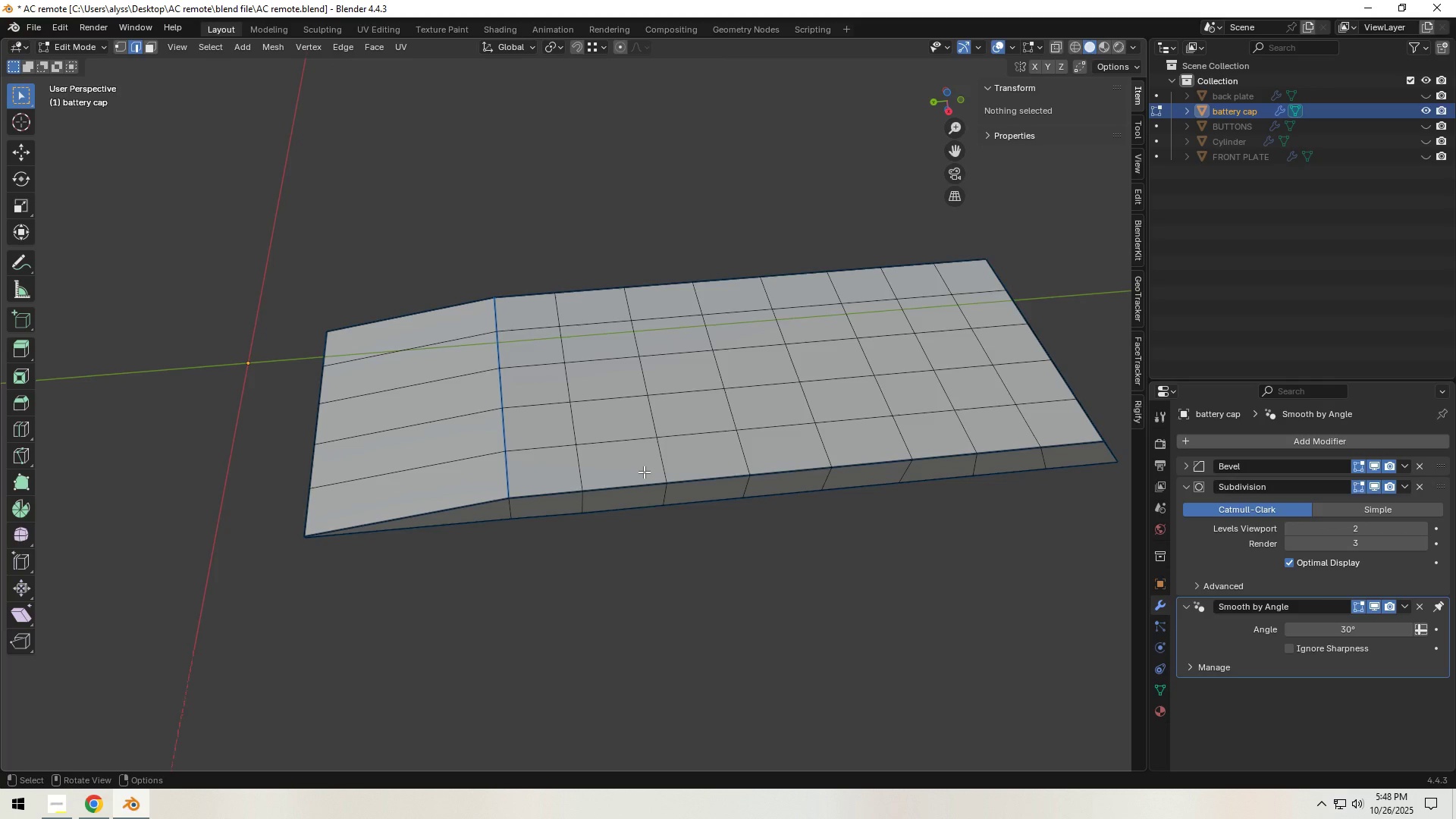 
scroll: coordinate [644, 472], scroll_direction: up, amount: 1.0
 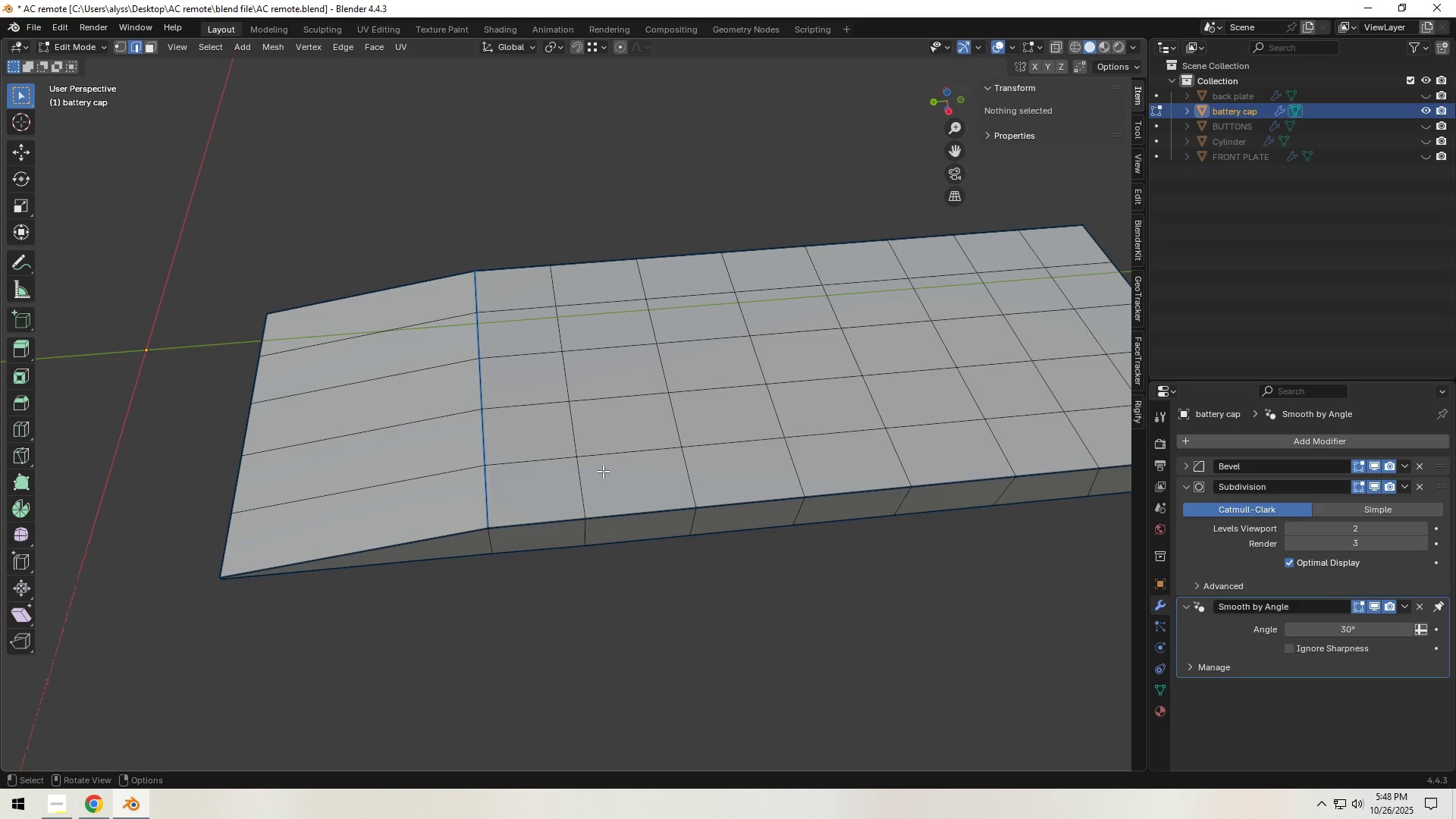 
key(Control+R)
 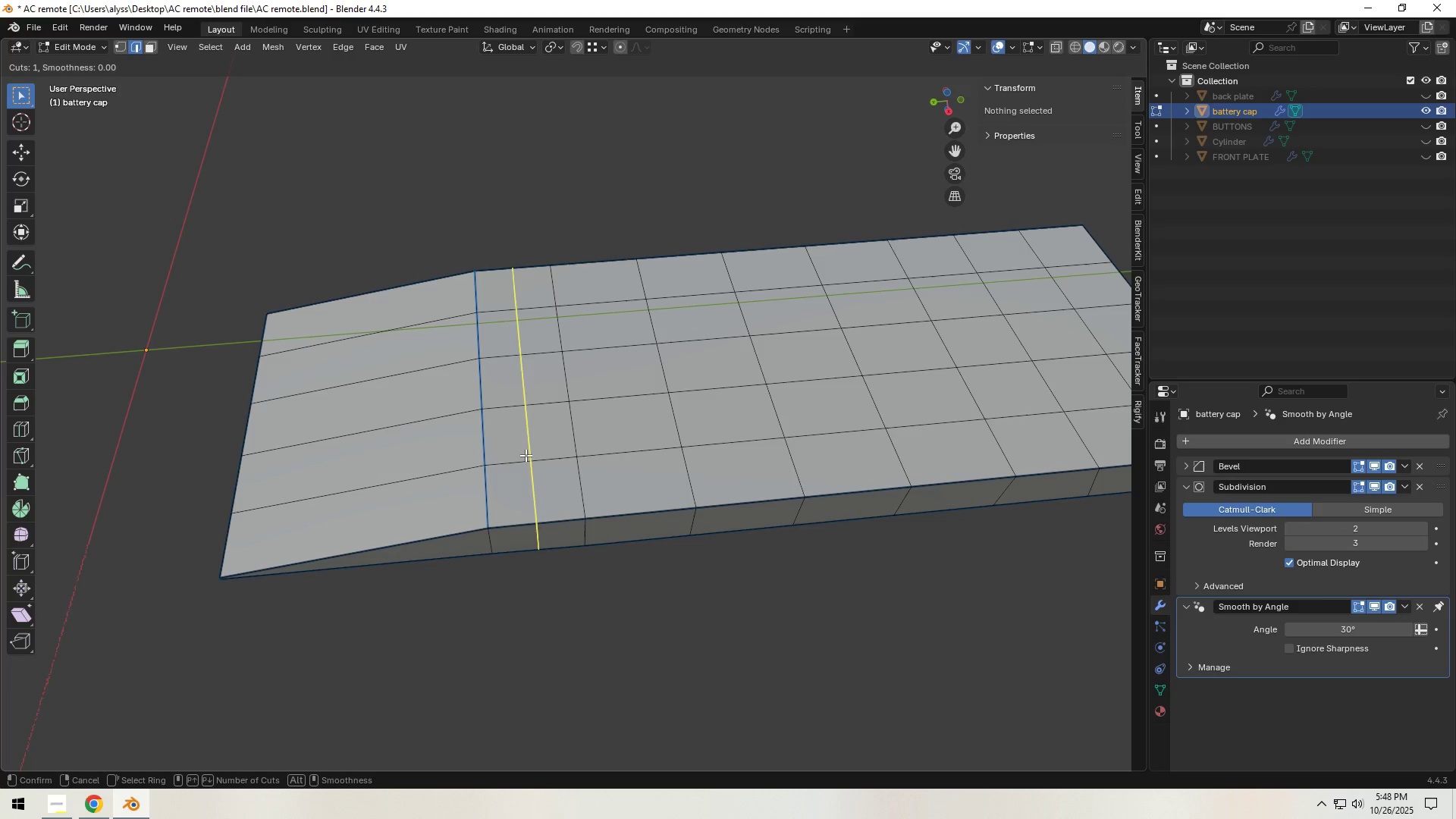 
scroll: coordinate [526, 455], scroll_direction: up, amount: 5.0
 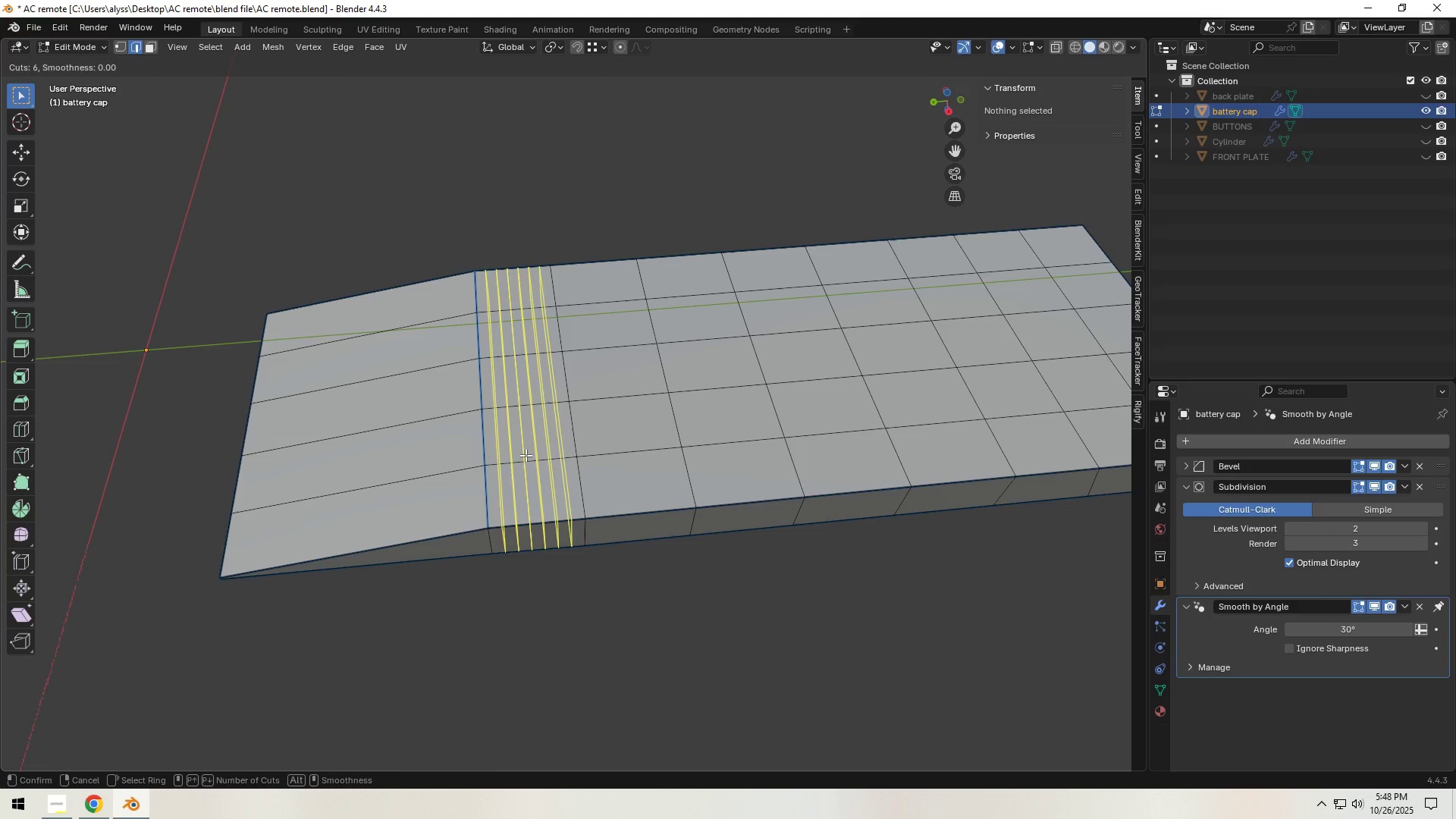 
left_click([526, 455])
 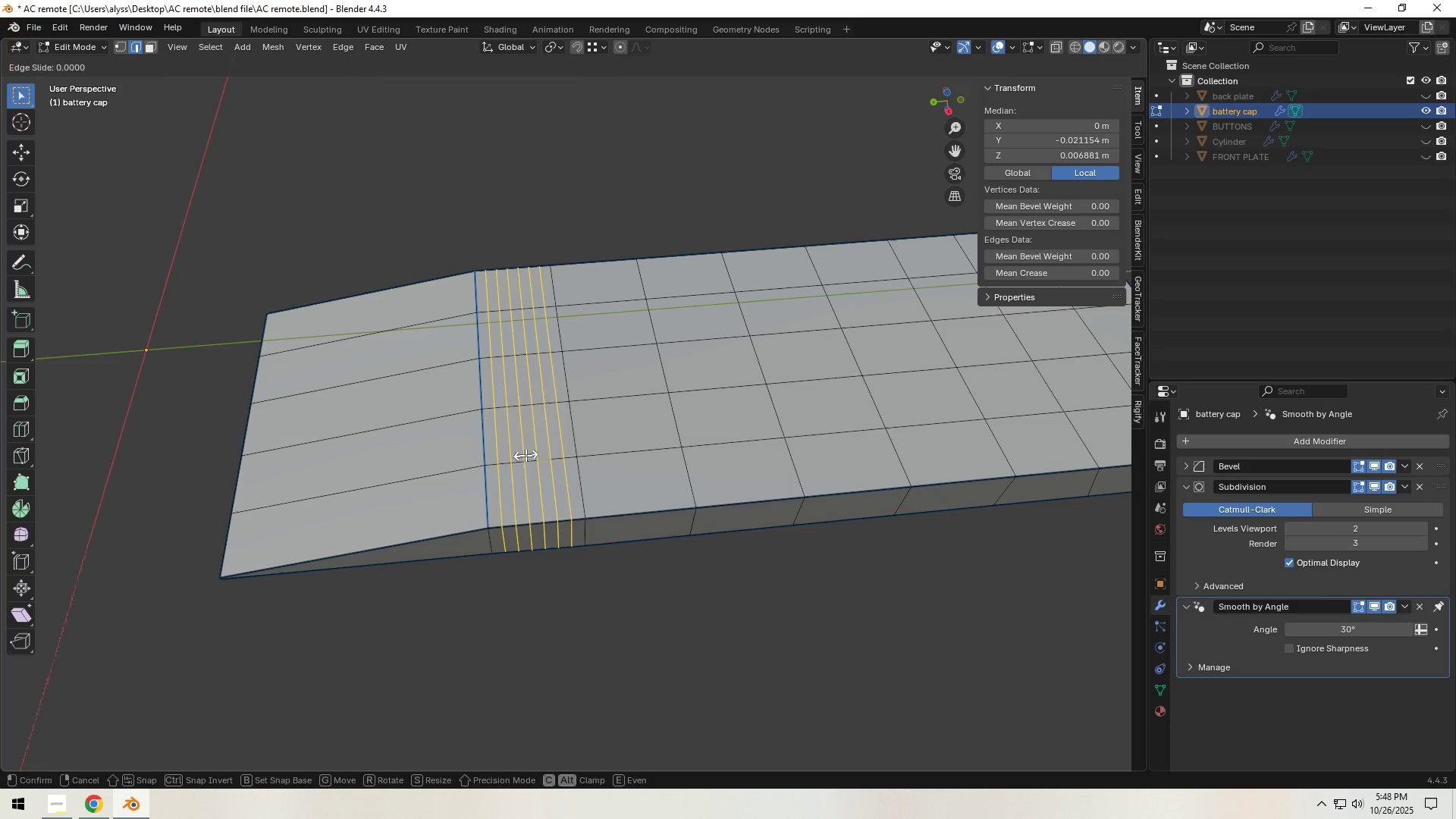 
right_click([526, 455])
 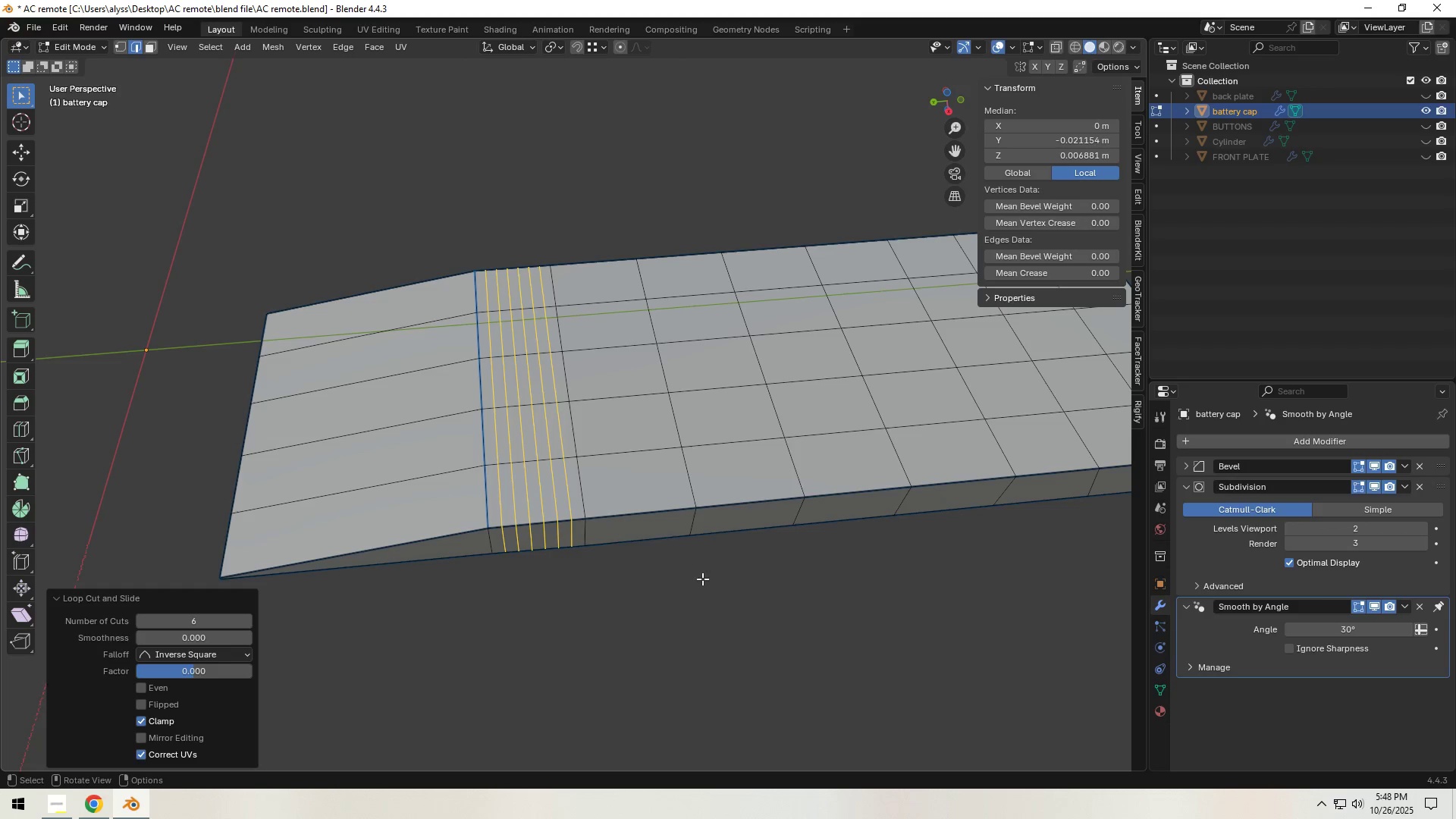 
left_click([702, 579])
 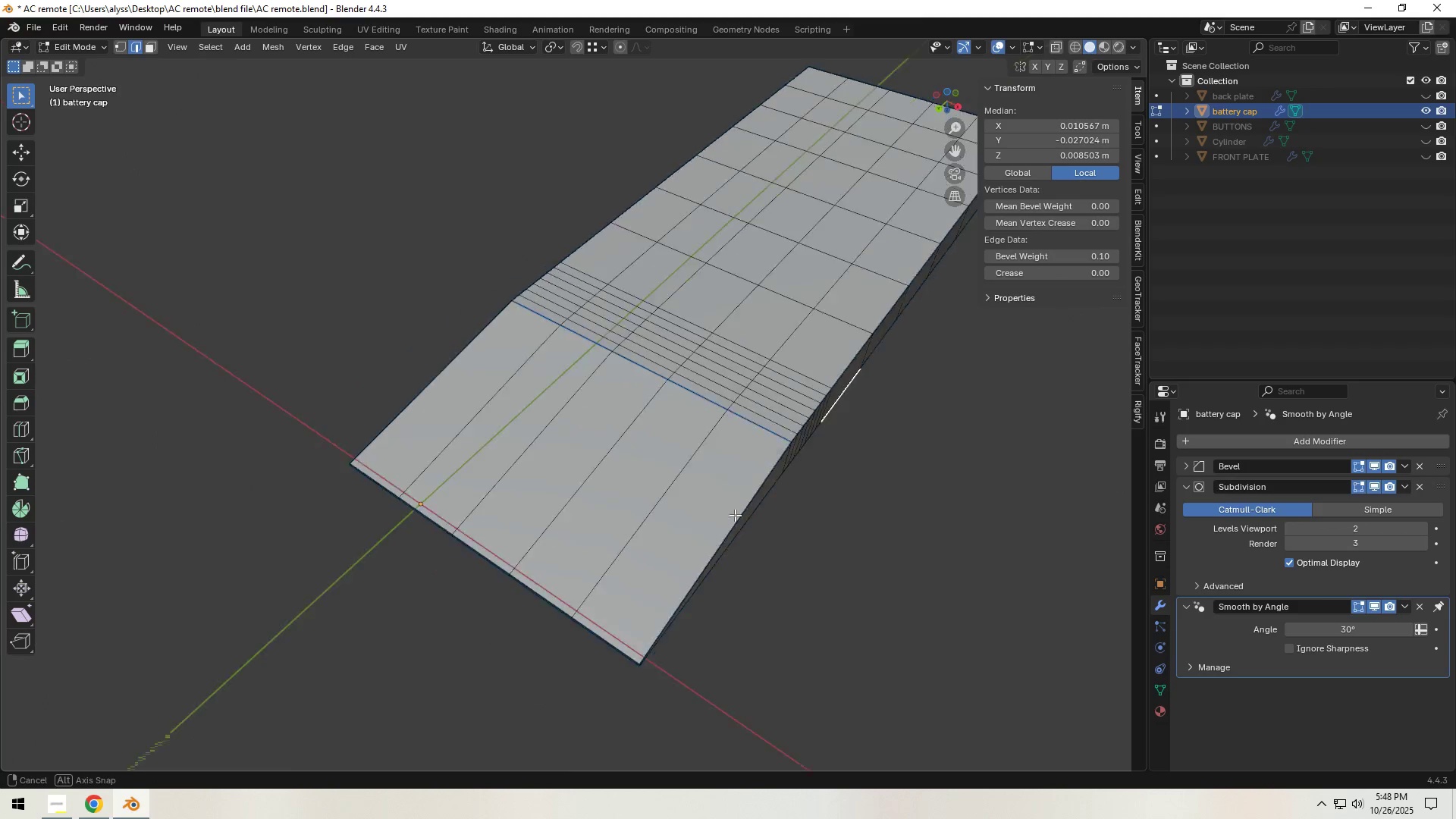 
key(Alt+AltLeft)
 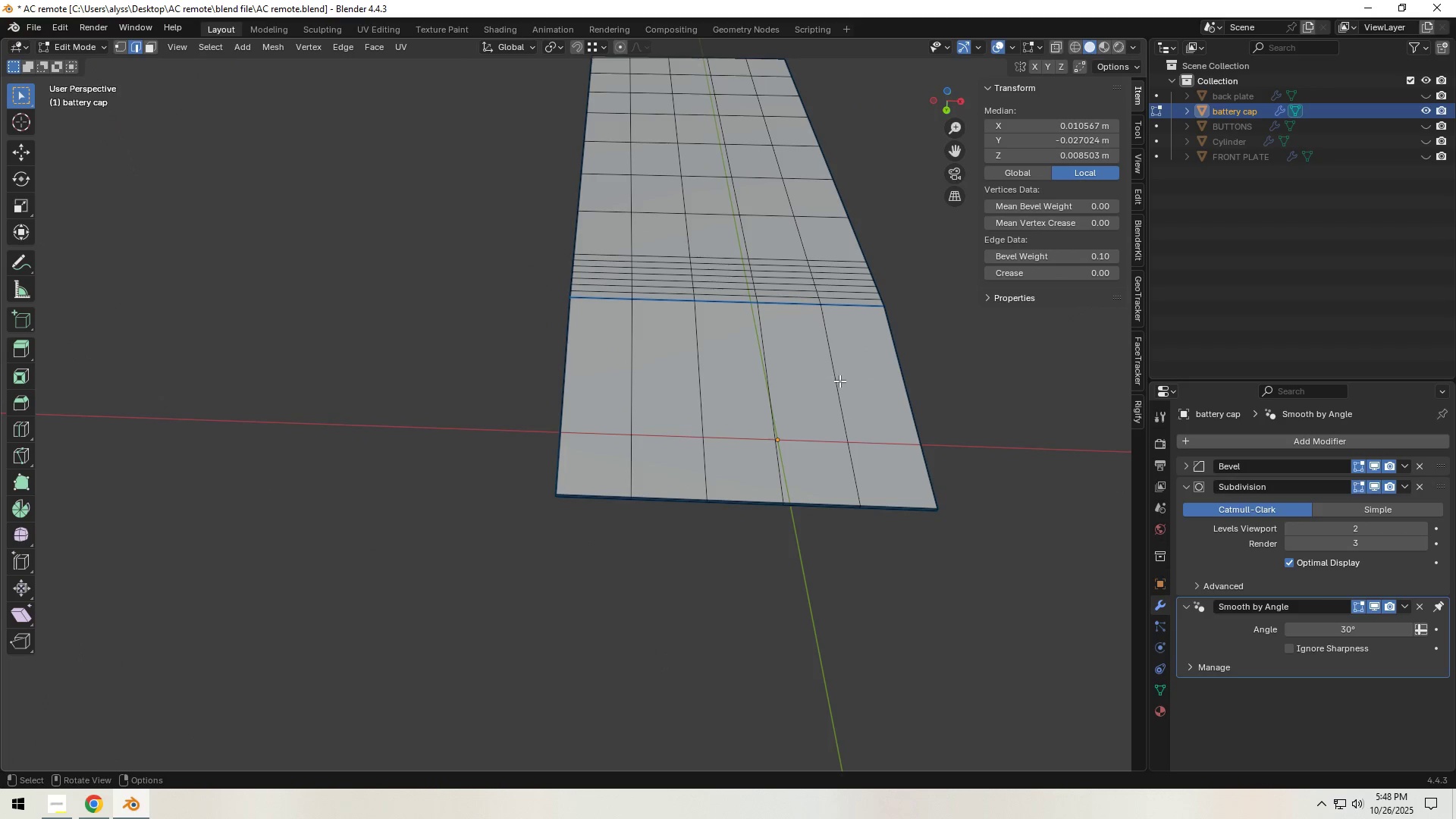 
hold_key(key=ShiftLeft, duration=0.34)
 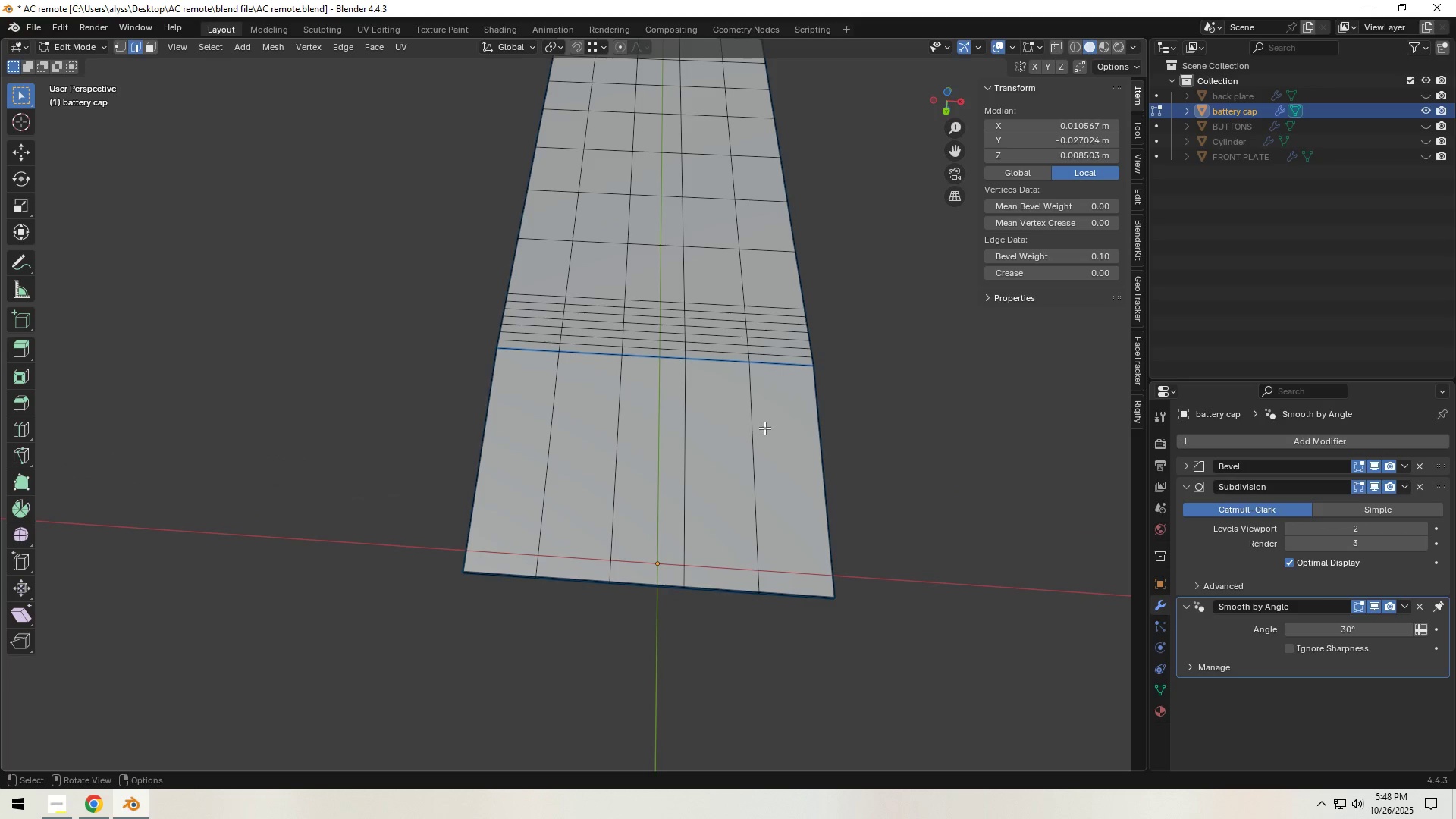 
left_click([757, 434])
 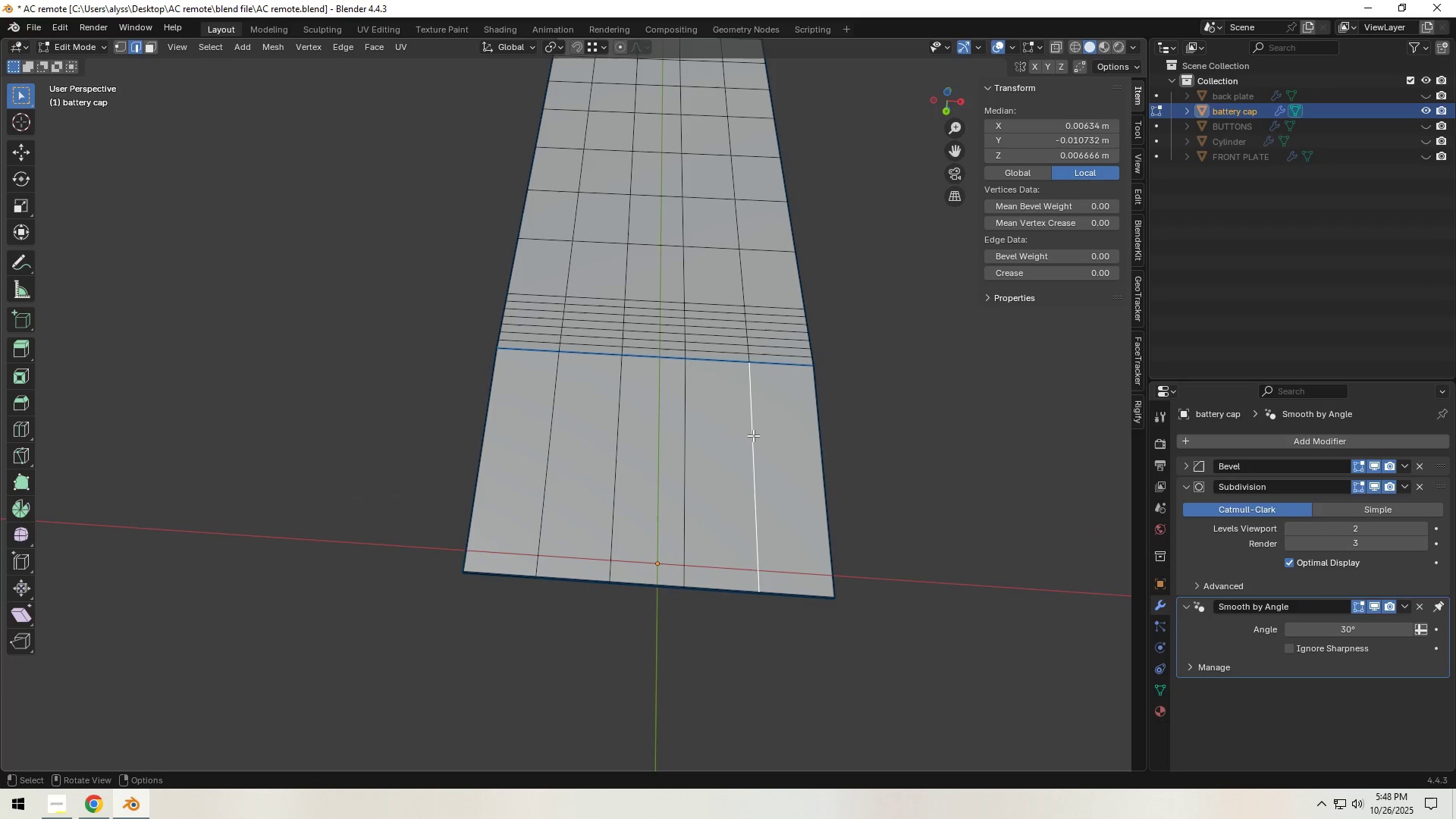 
hold_key(key=AltLeft, duration=4.71)
left_click([753, 438])
 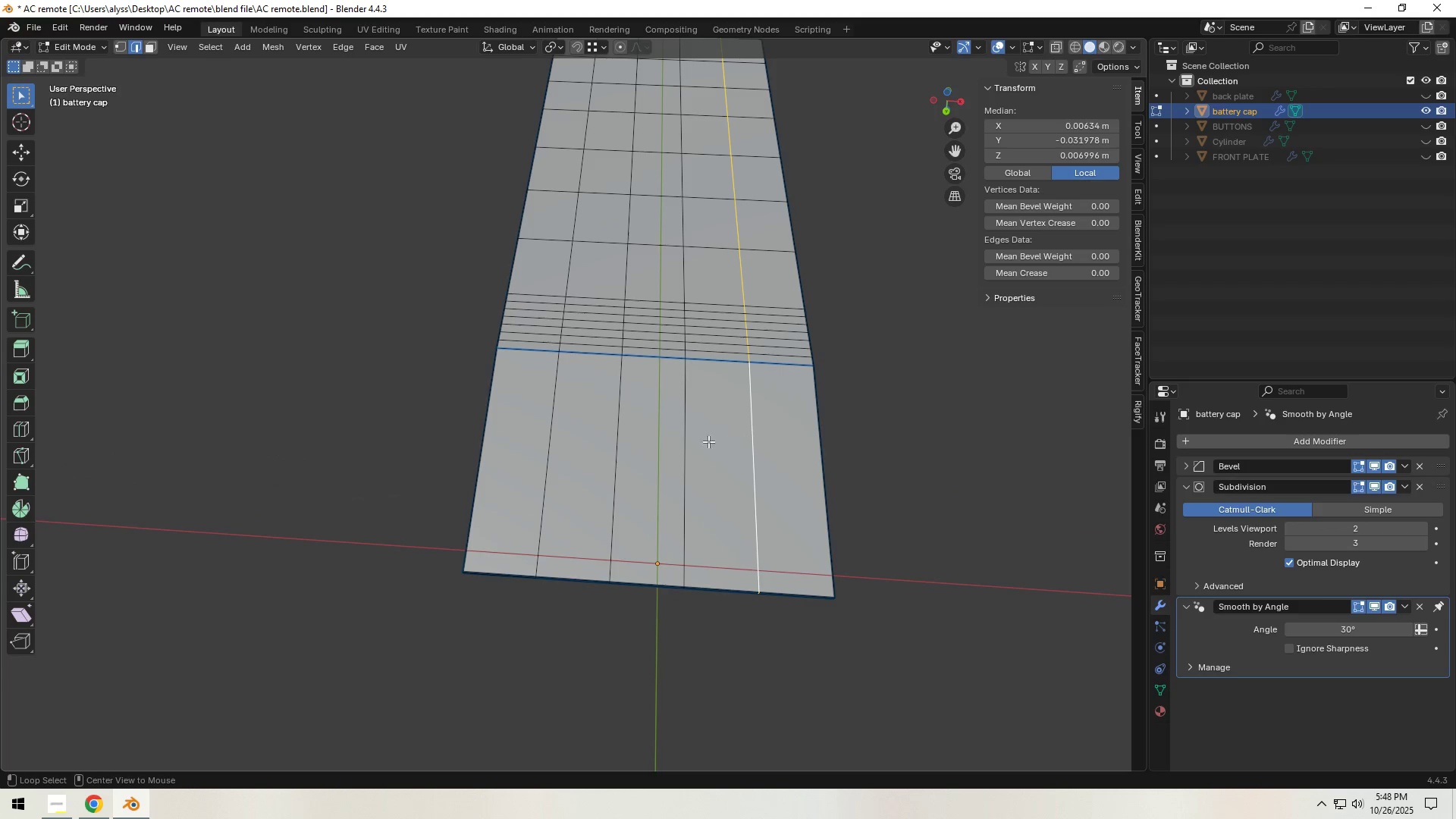 
hold_key(key=ShiftLeft, duration=1.53)
left_click([680, 442])
 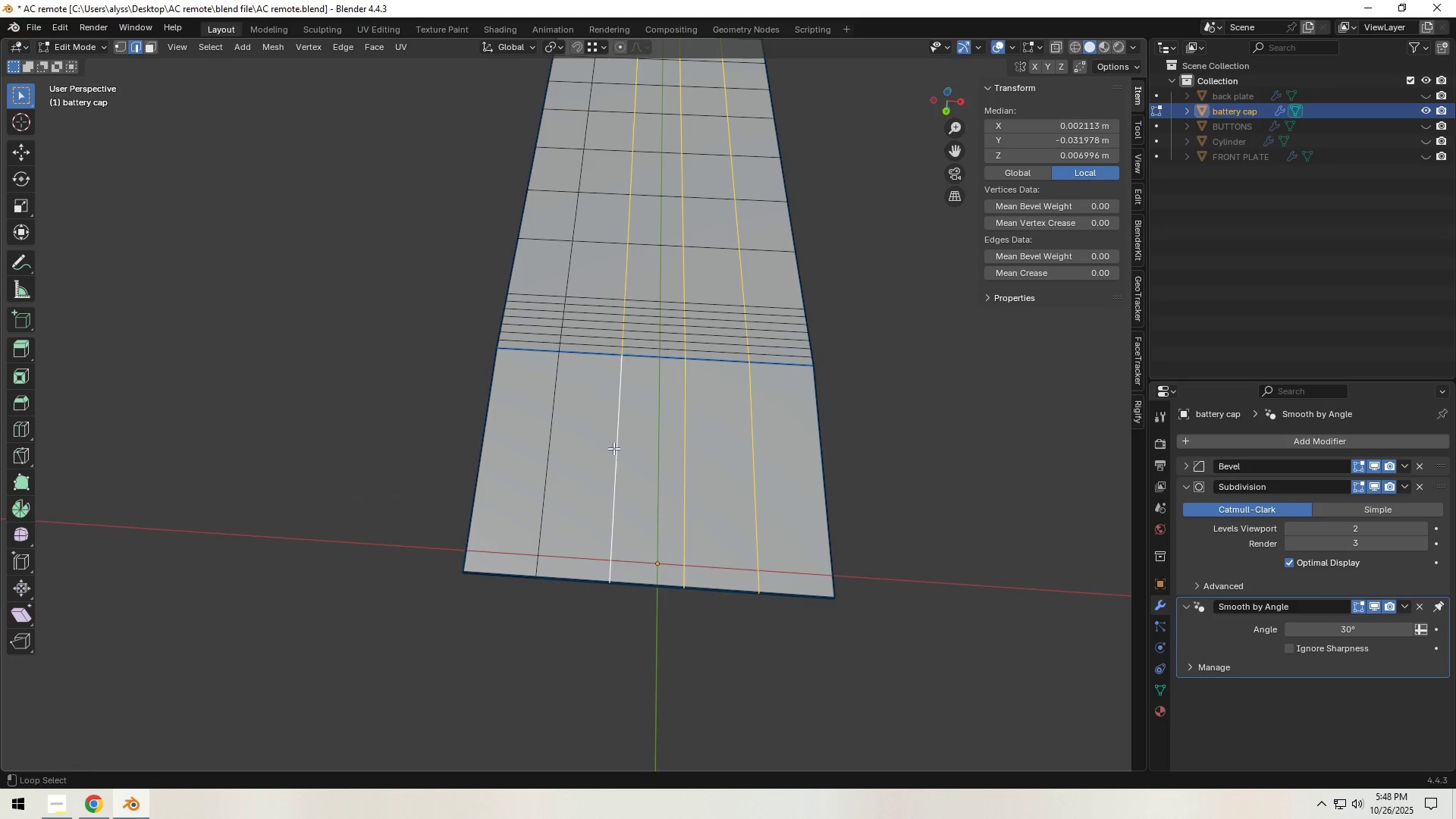 
hold_key(key=ShiftLeft, duration=1.53)
left_click([620, 447])
 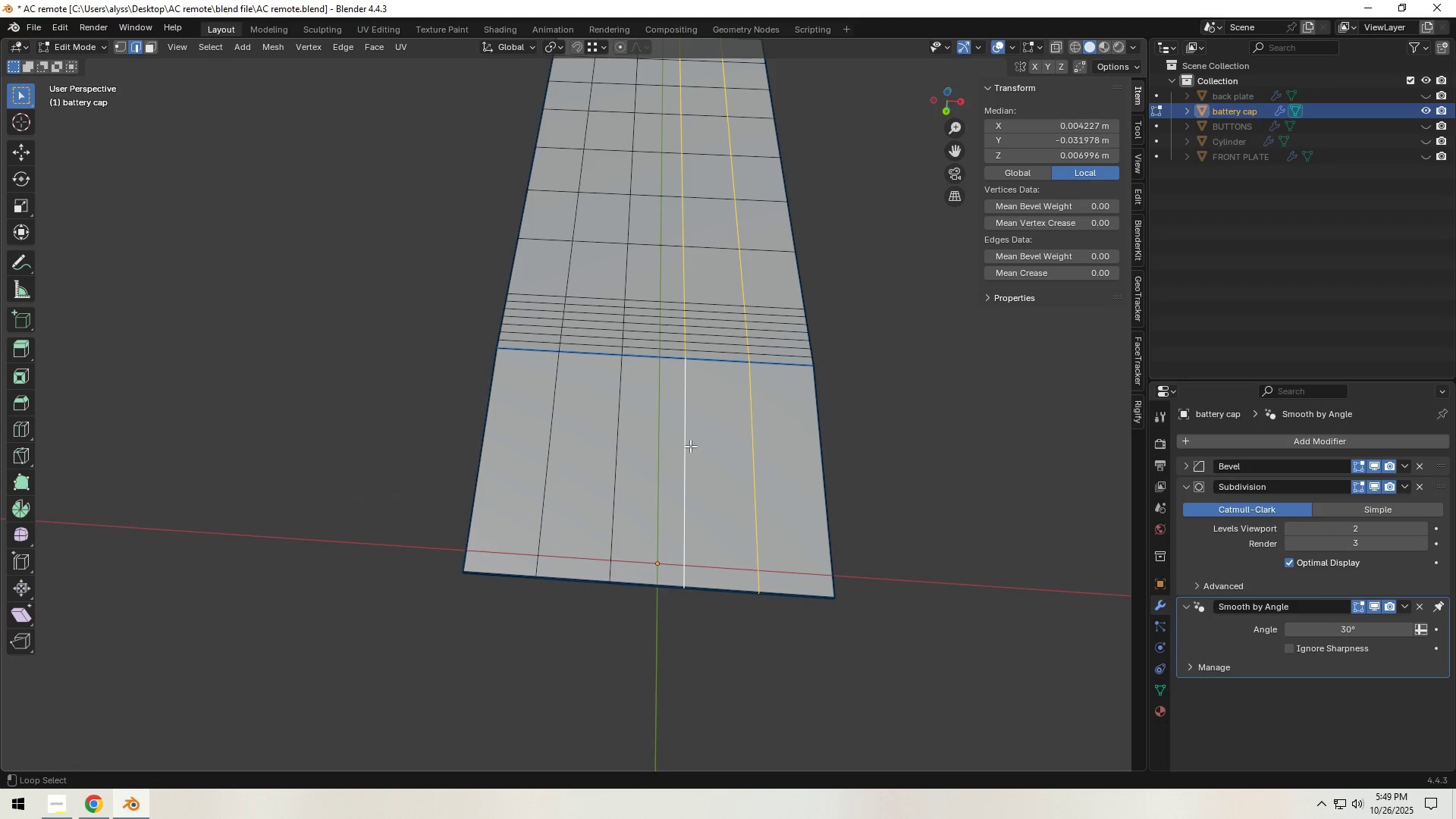 
hold_key(key=ShiftLeft, duration=0.94)
left_click([692, 446])
 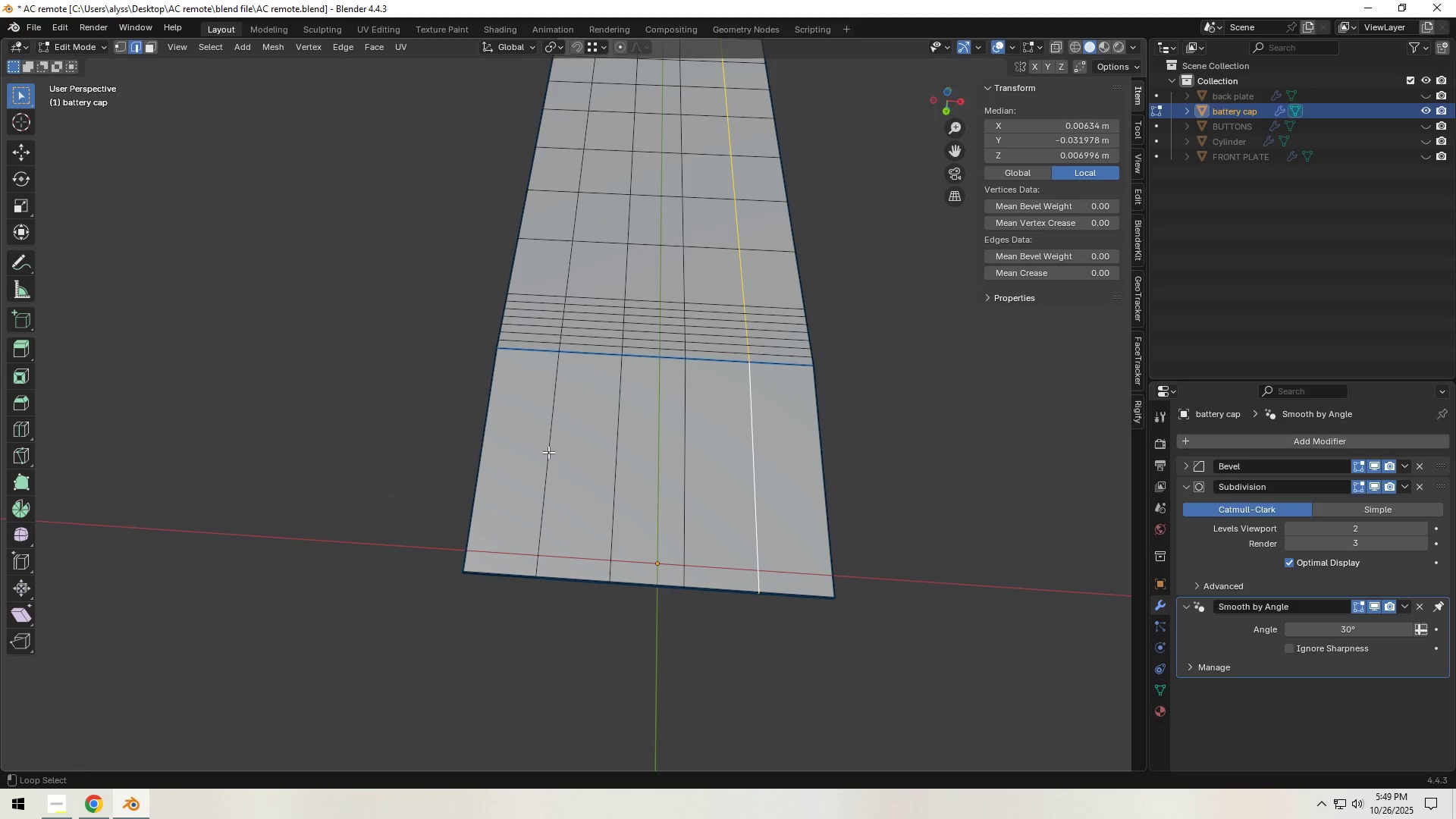 
left_click([541, 452])
 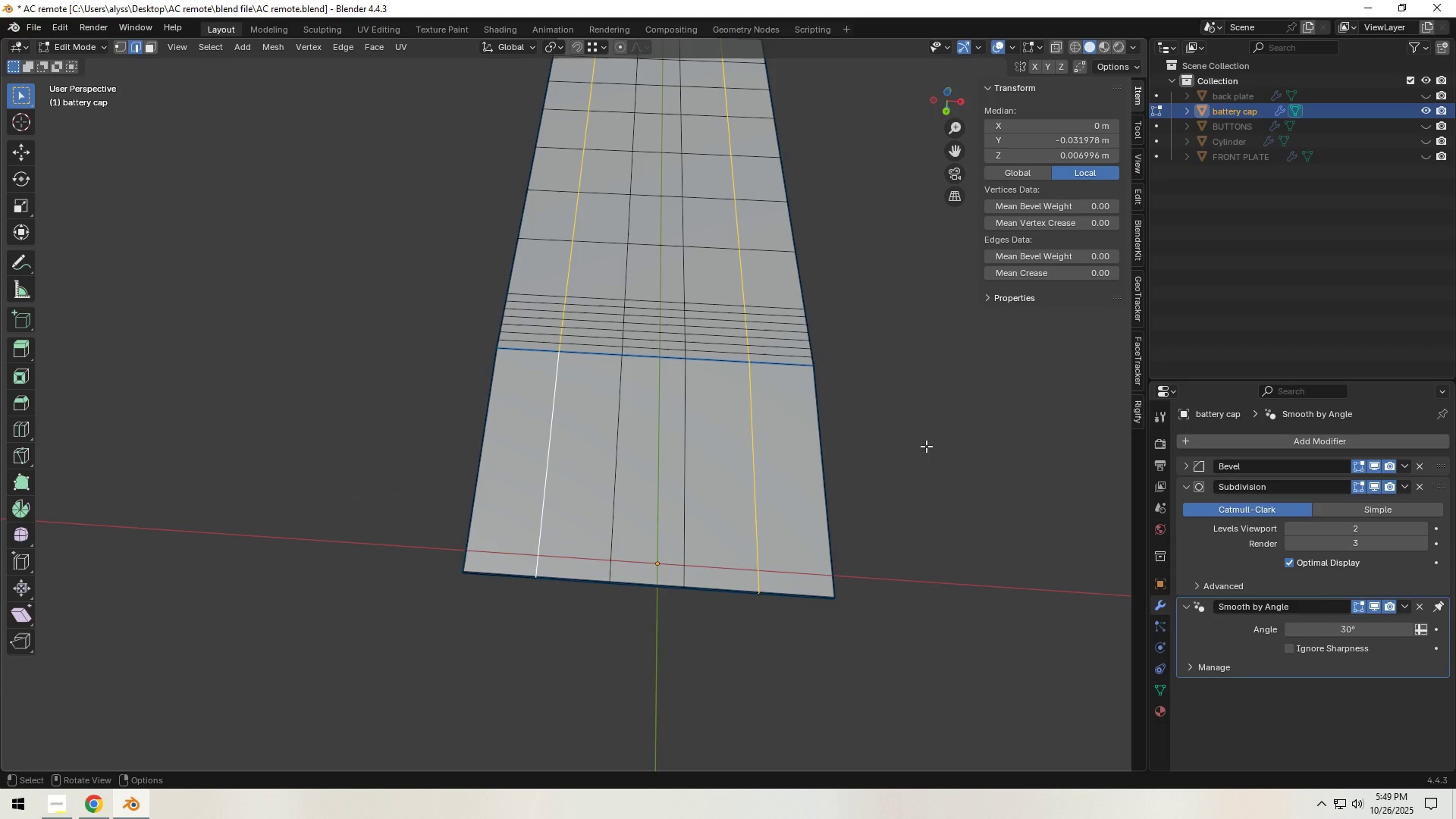 
type(sx)
 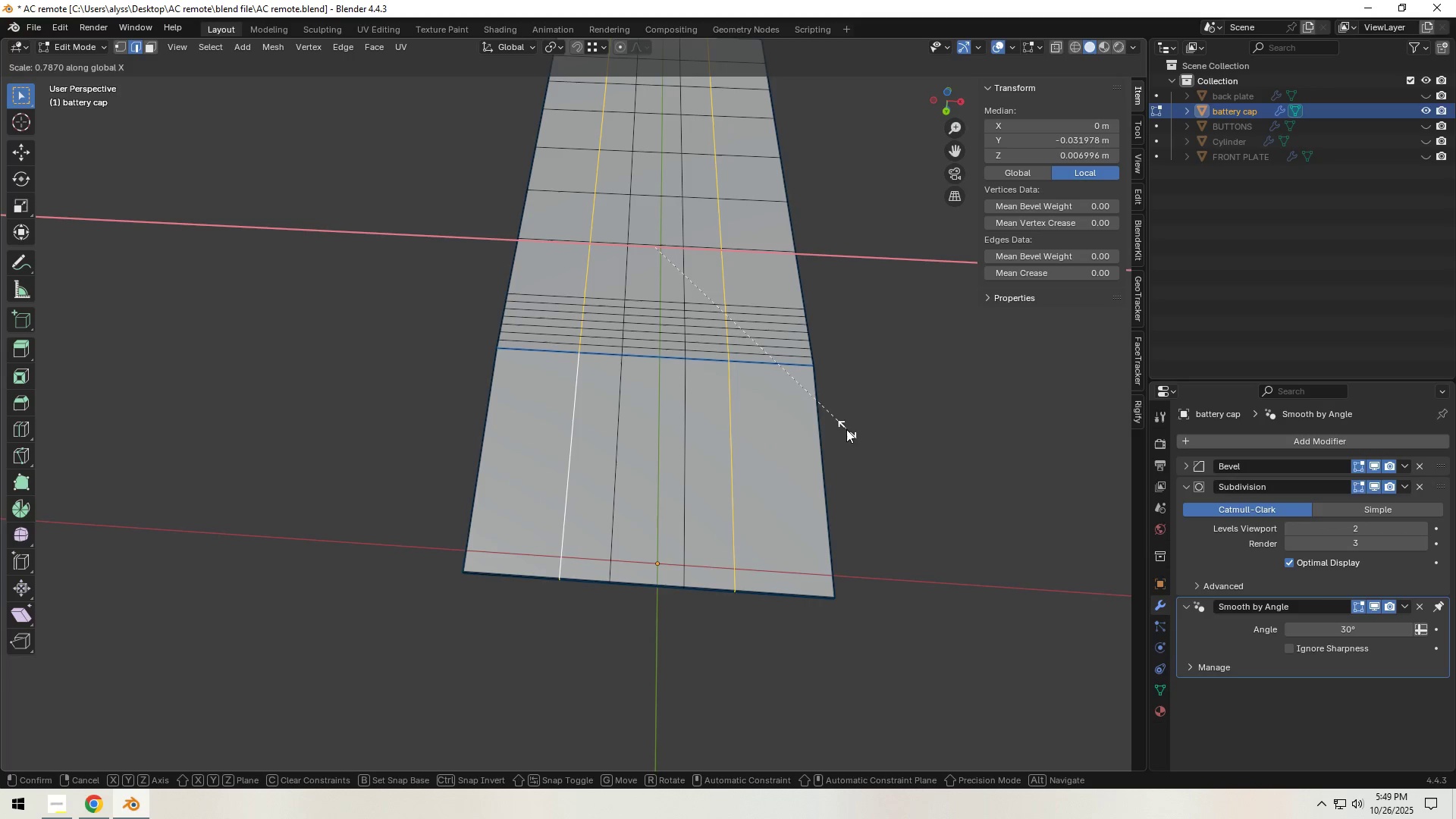 
double_click([877, 425])
 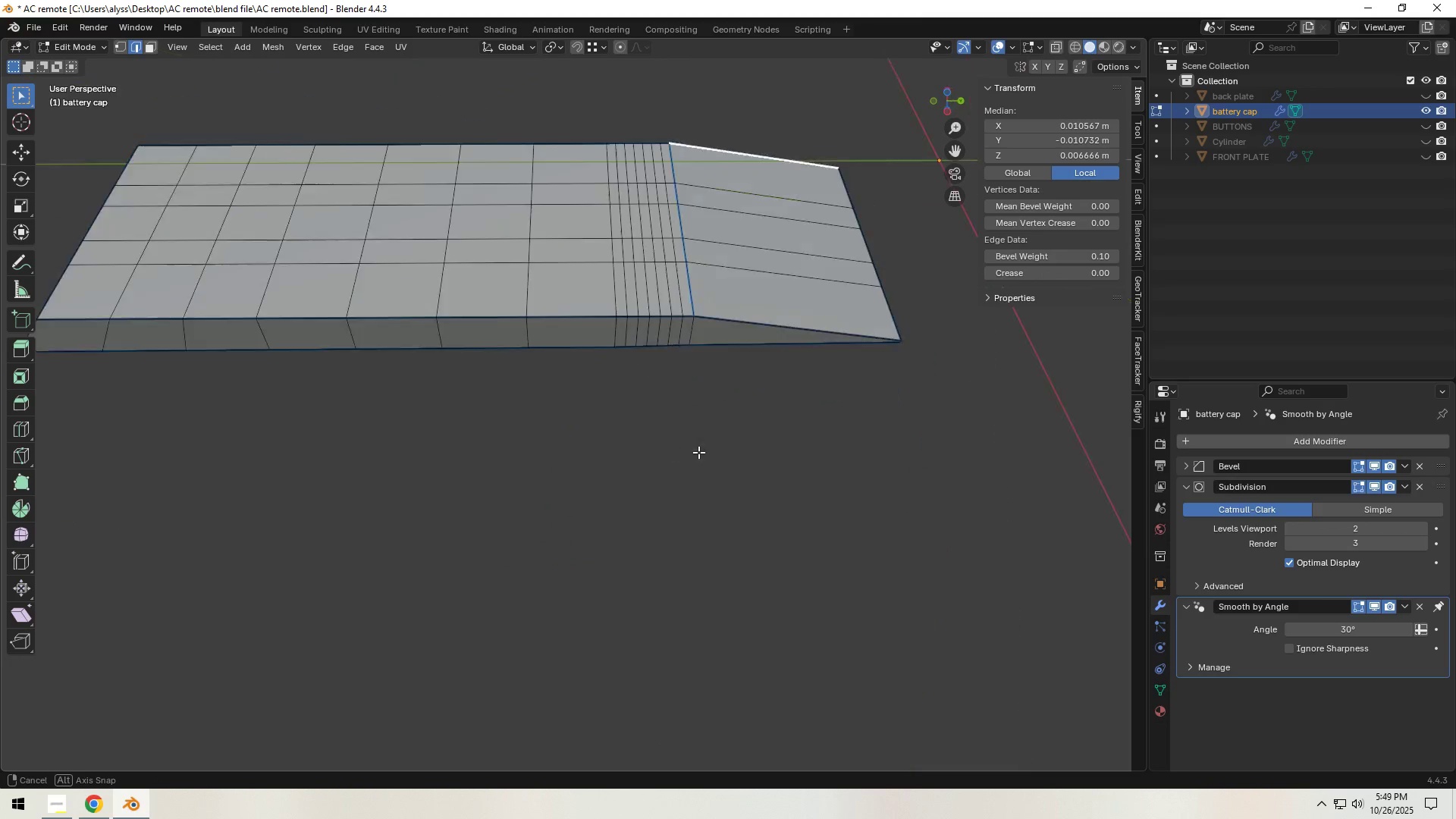 
hold_key(key=ShiftLeft, duration=0.35)
 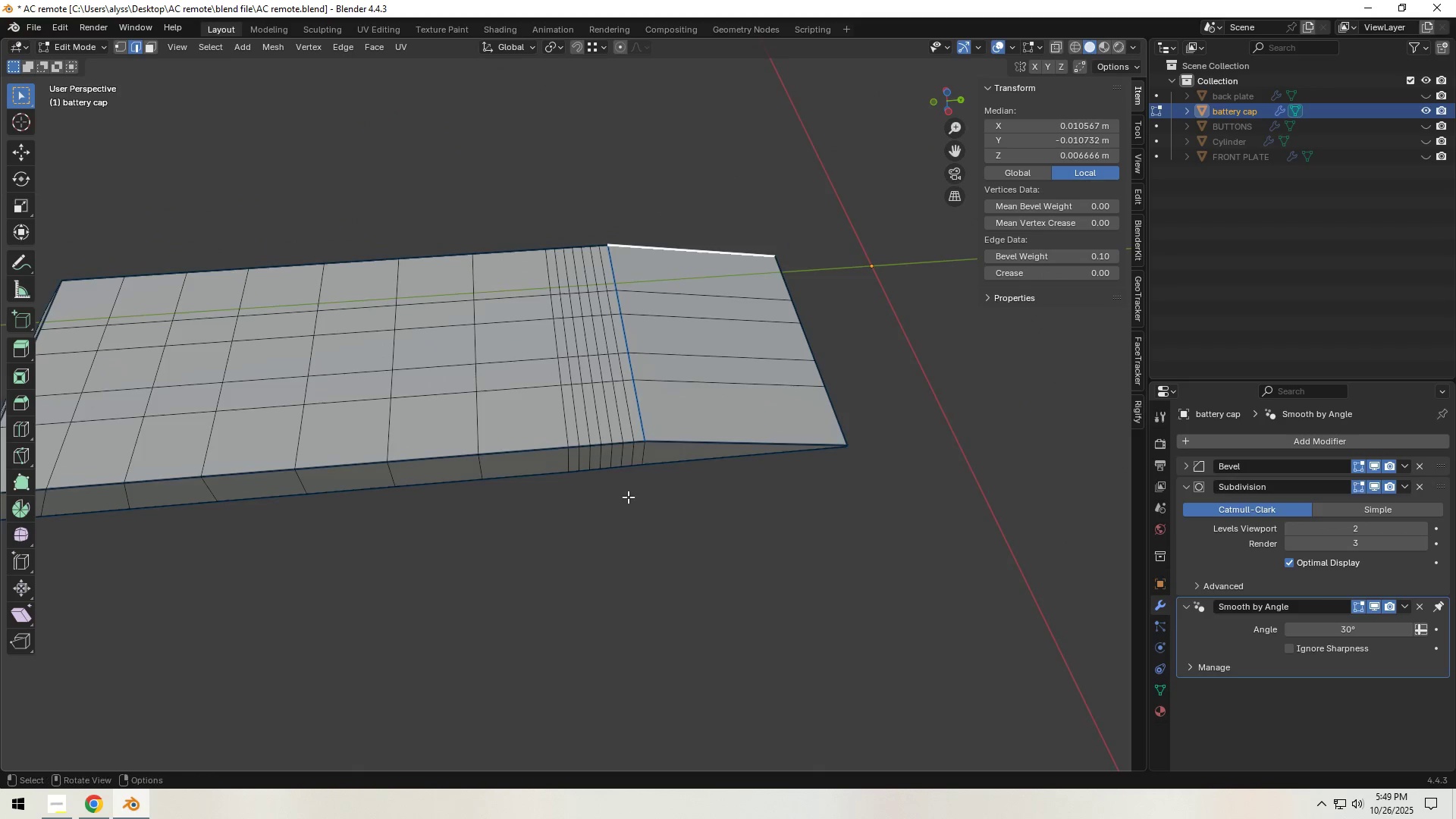 
scroll: coordinate [627, 497], scroll_direction: up, amount: 4.0
 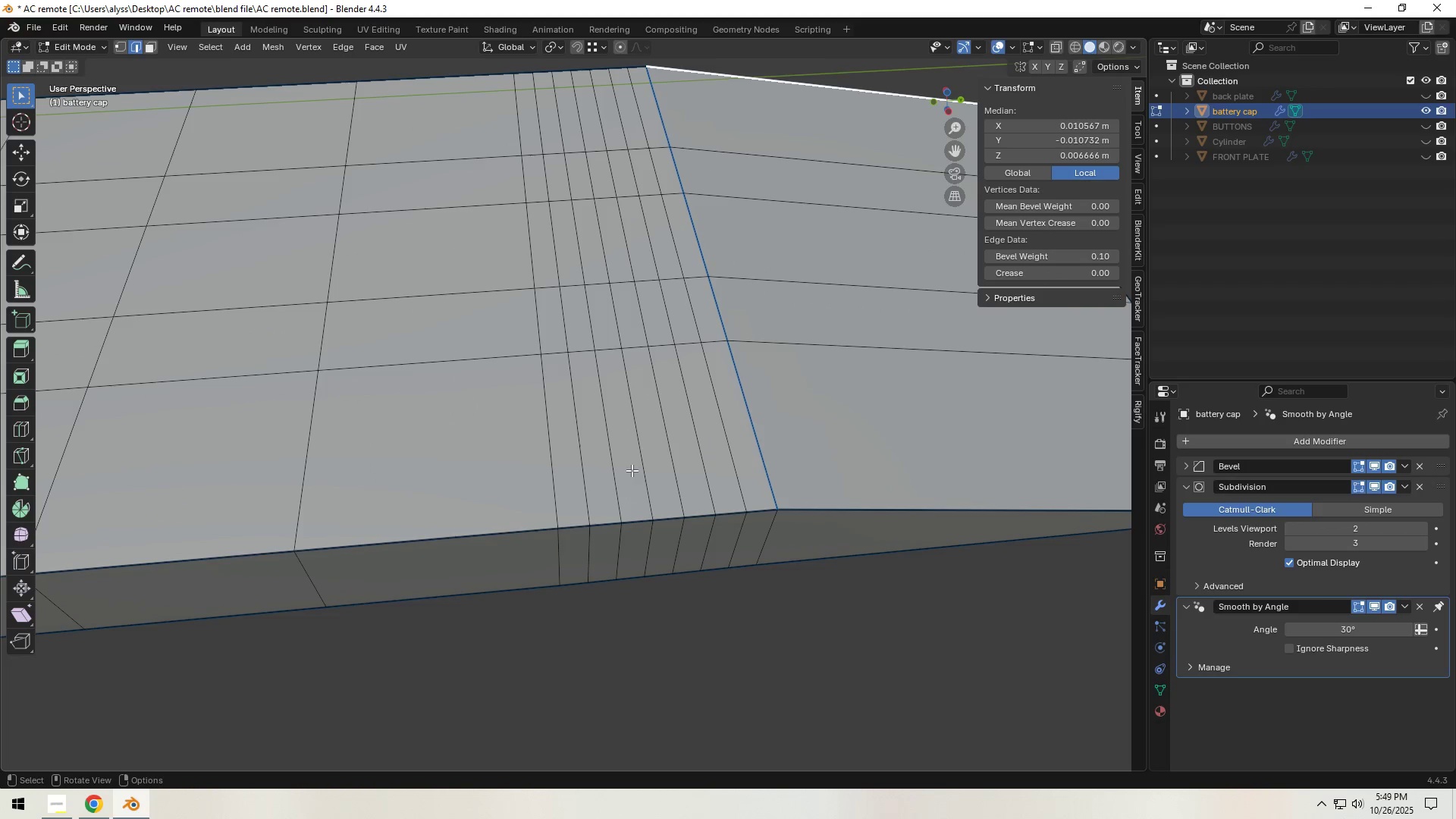 
key(3)
 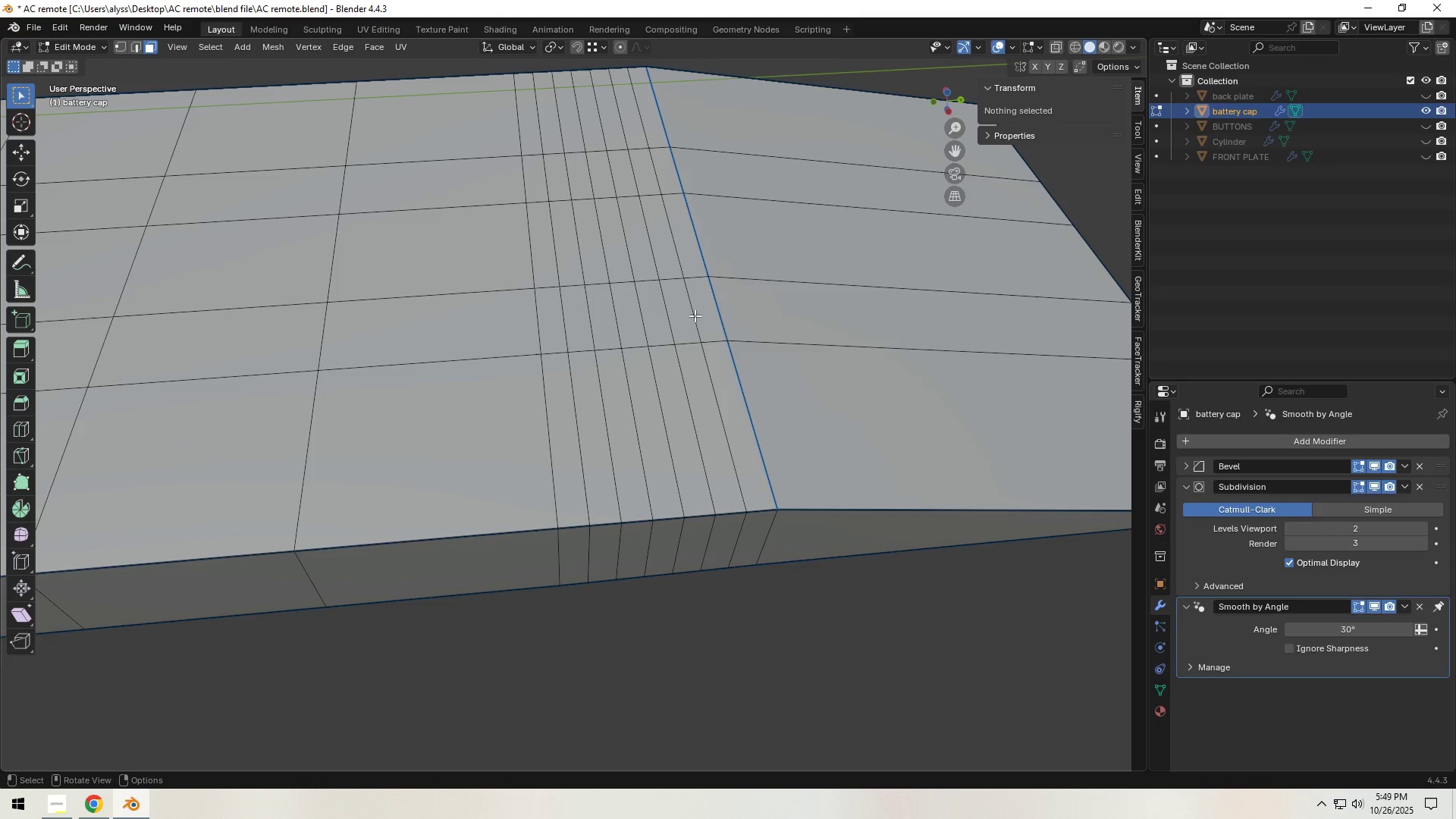 
hold_key(key=ShiftLeft, duration=0.74)
 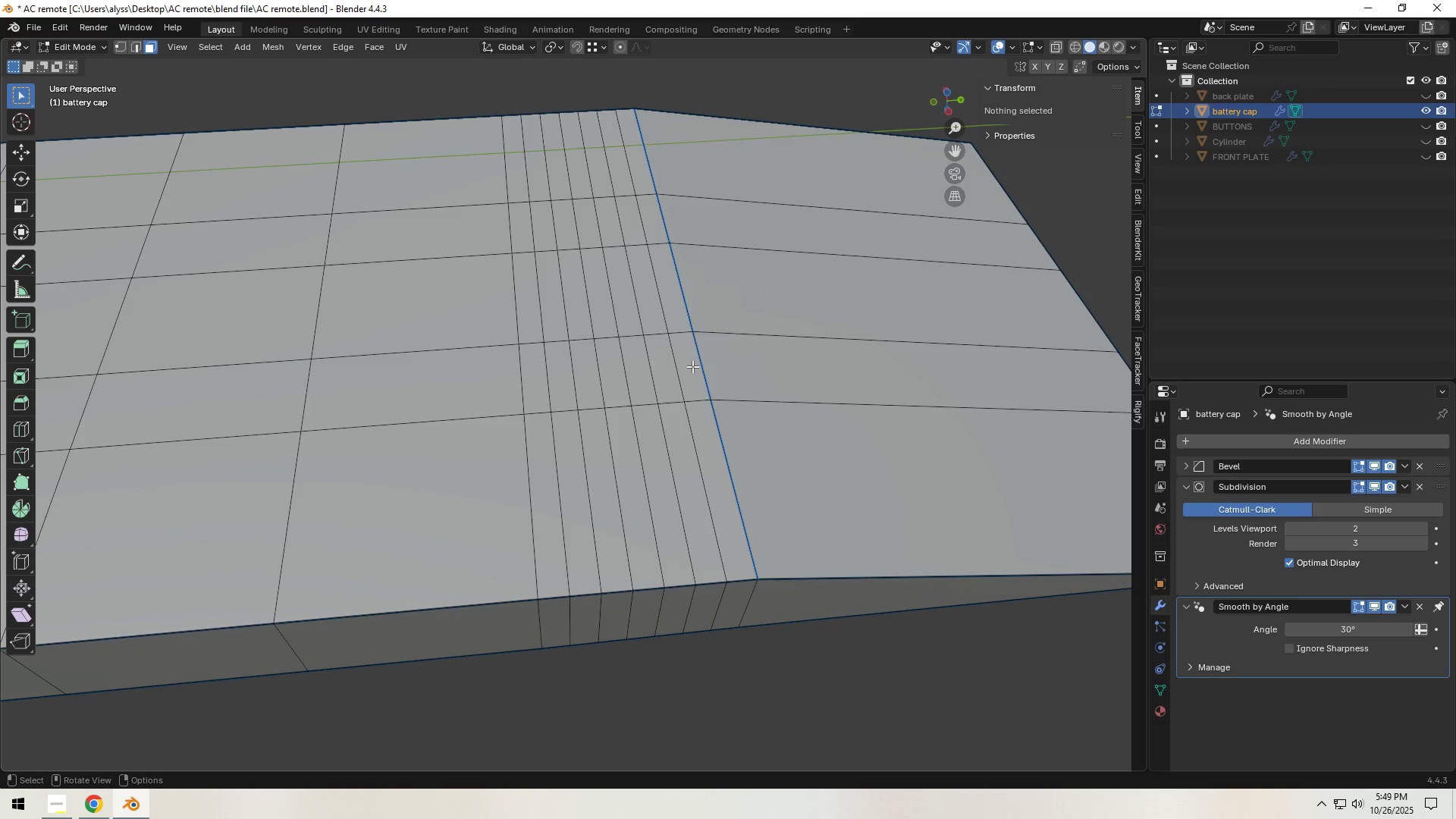 
hold_key(key=ShiftLeft, duration=1.5)
left_click([692, 366])
 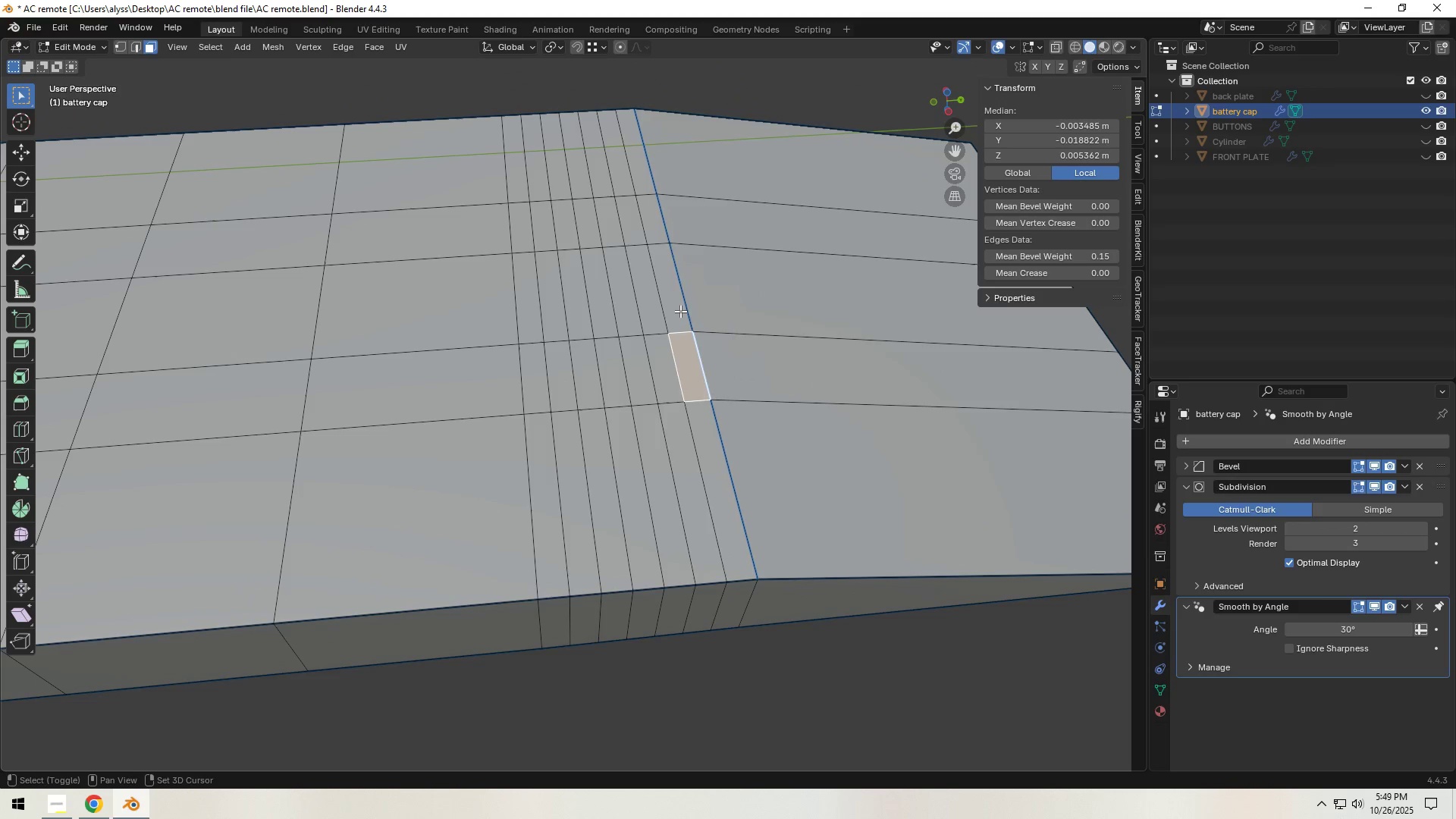 
double_click([679, 309])
 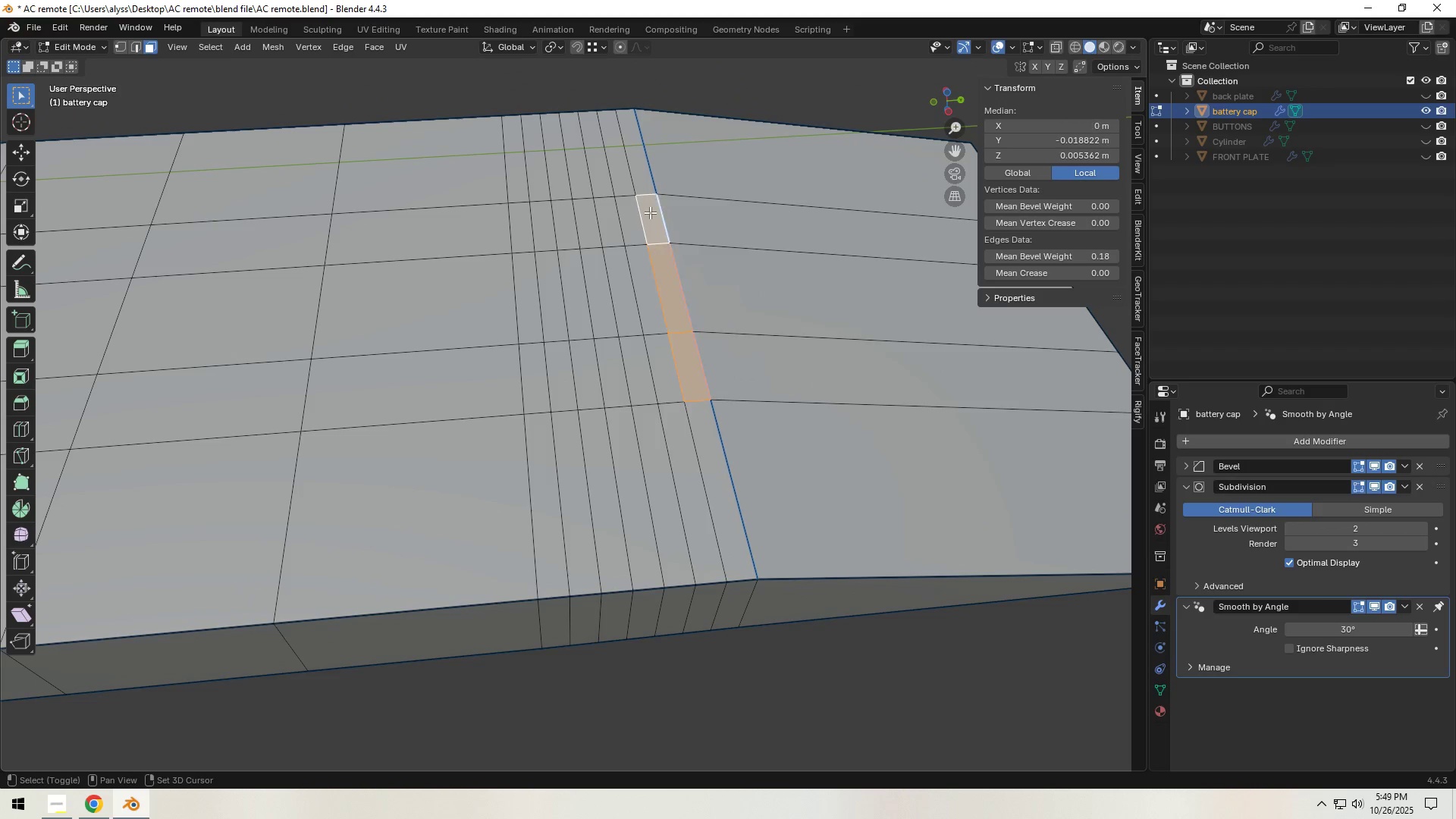 
triple_click([650, 212])
 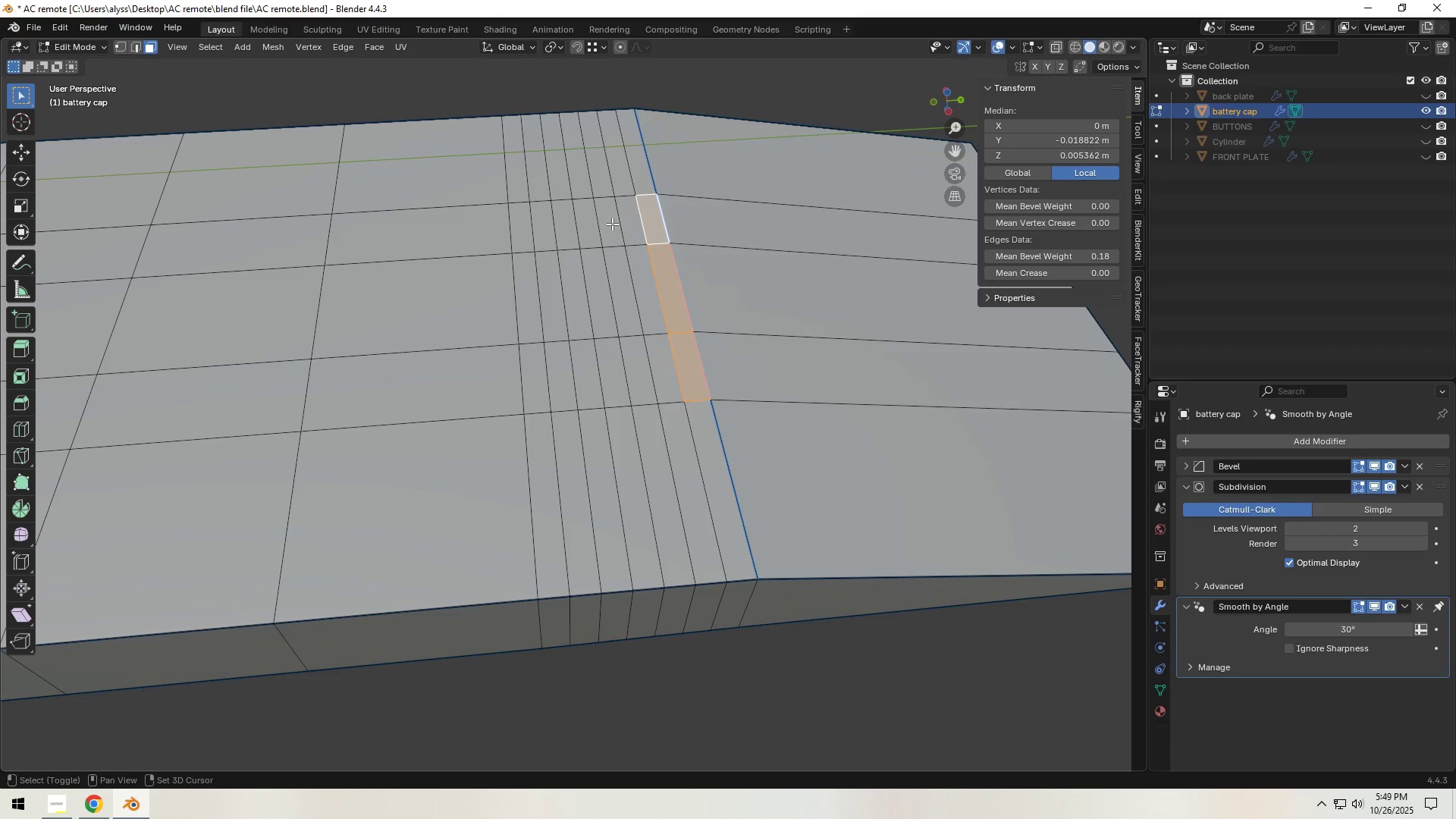 
hold_key(key=ShiftLeft, duration=1.51)
 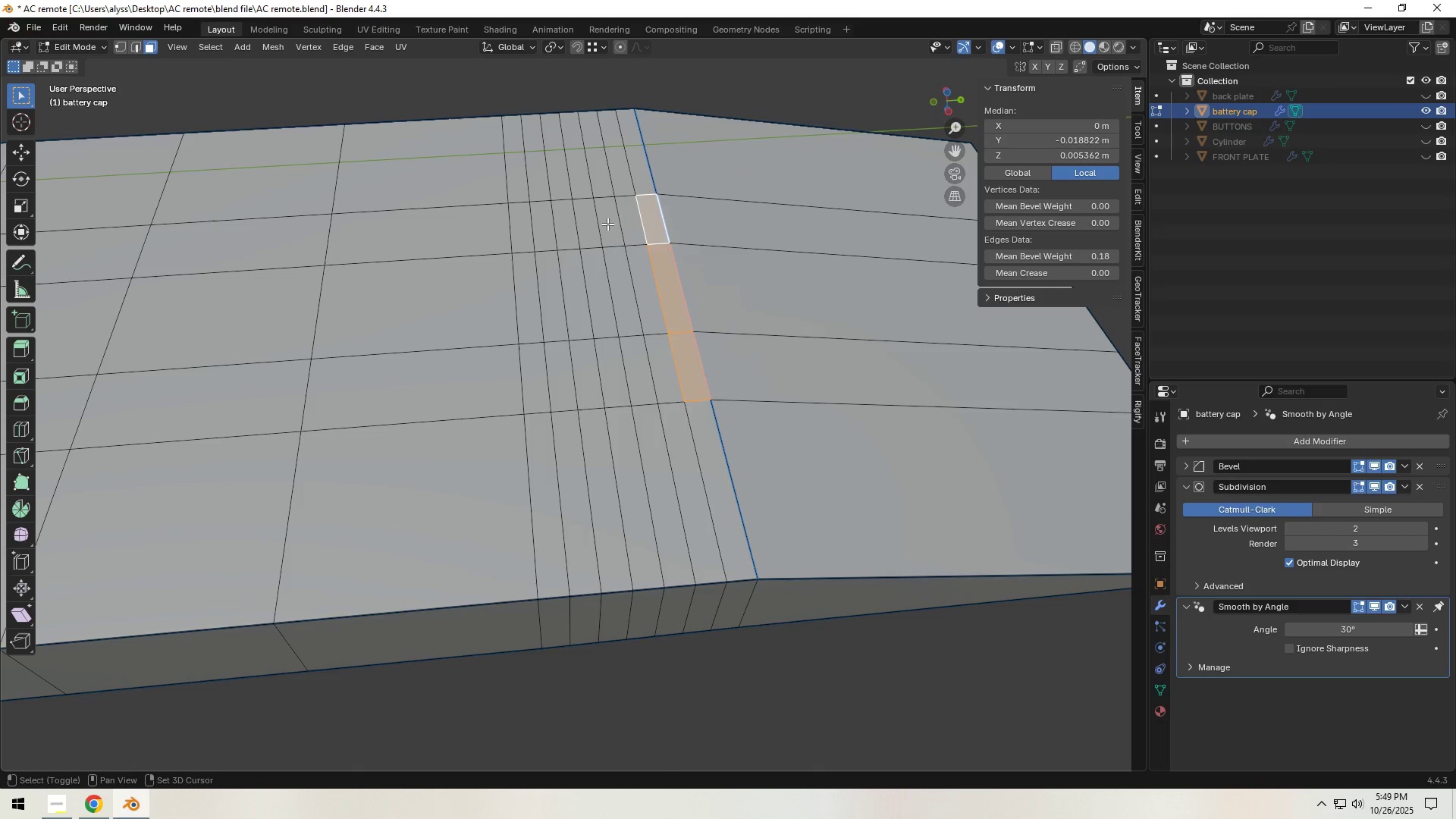 
hold_key(key=ShiftLeft, duration=1.52)
left_click([607, 224])
 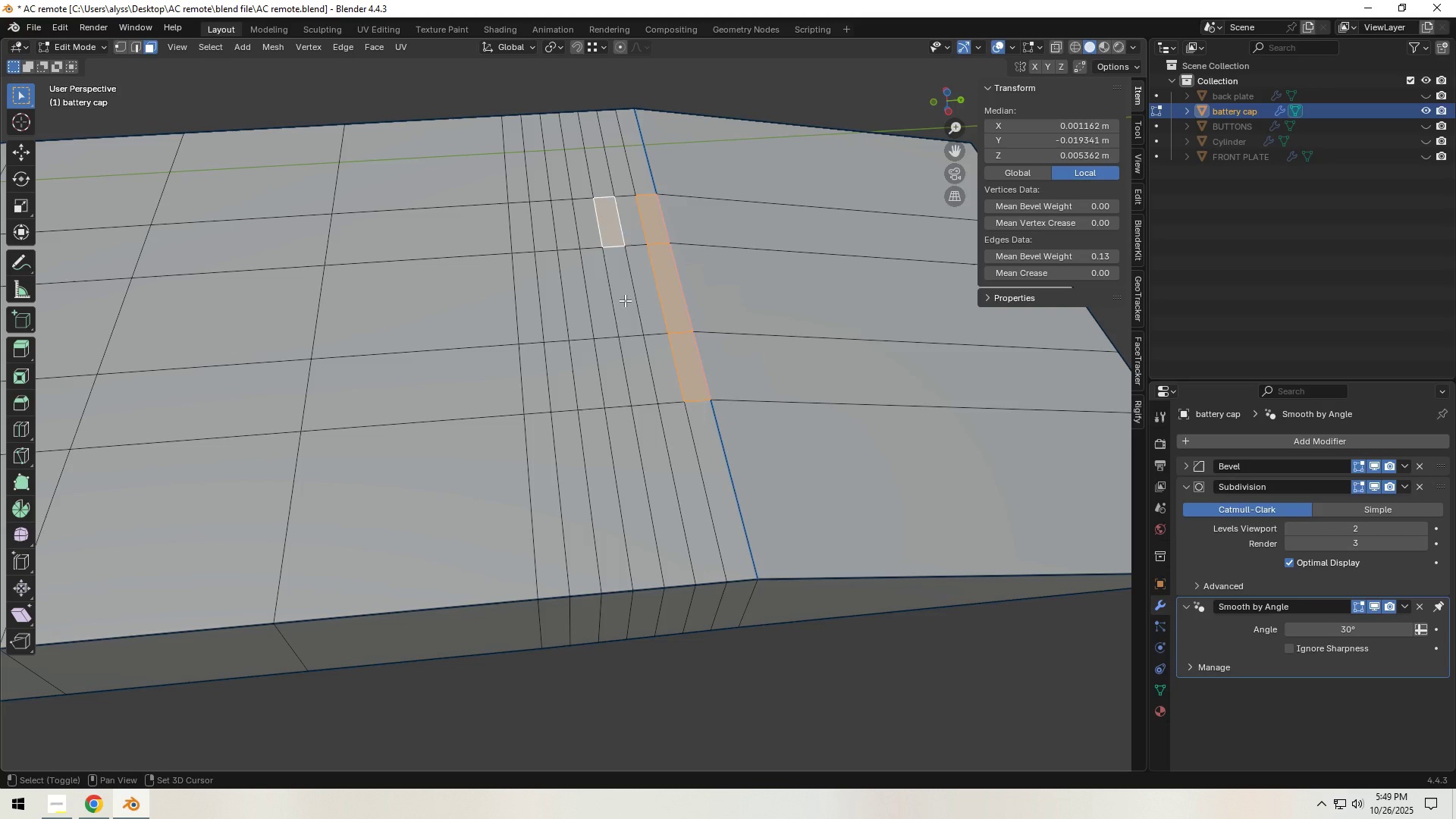 
left_click([625, 300])
 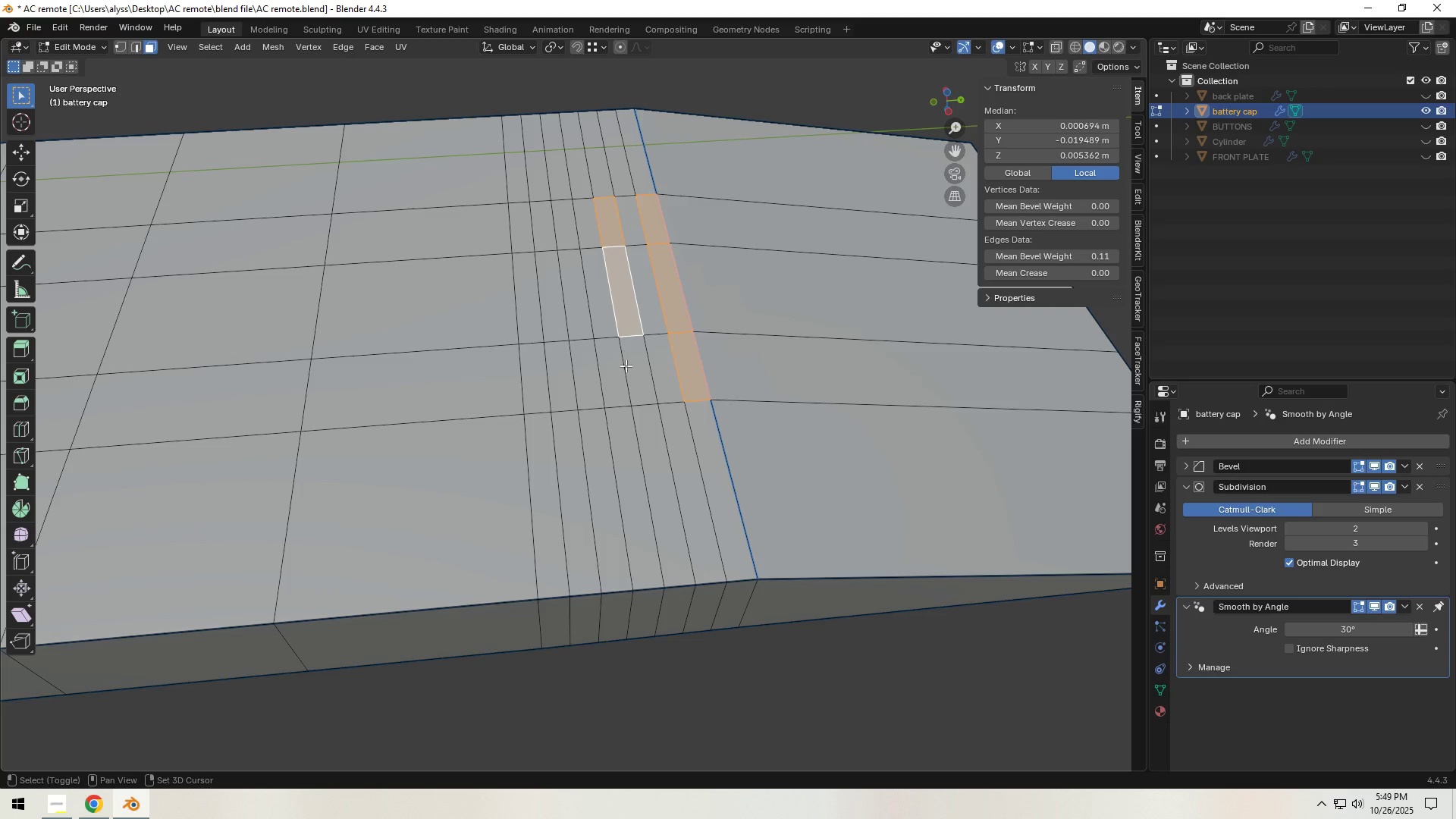 
hold_key(key=ShiftLeft, duration=1.52)
left_click([632, 367])
 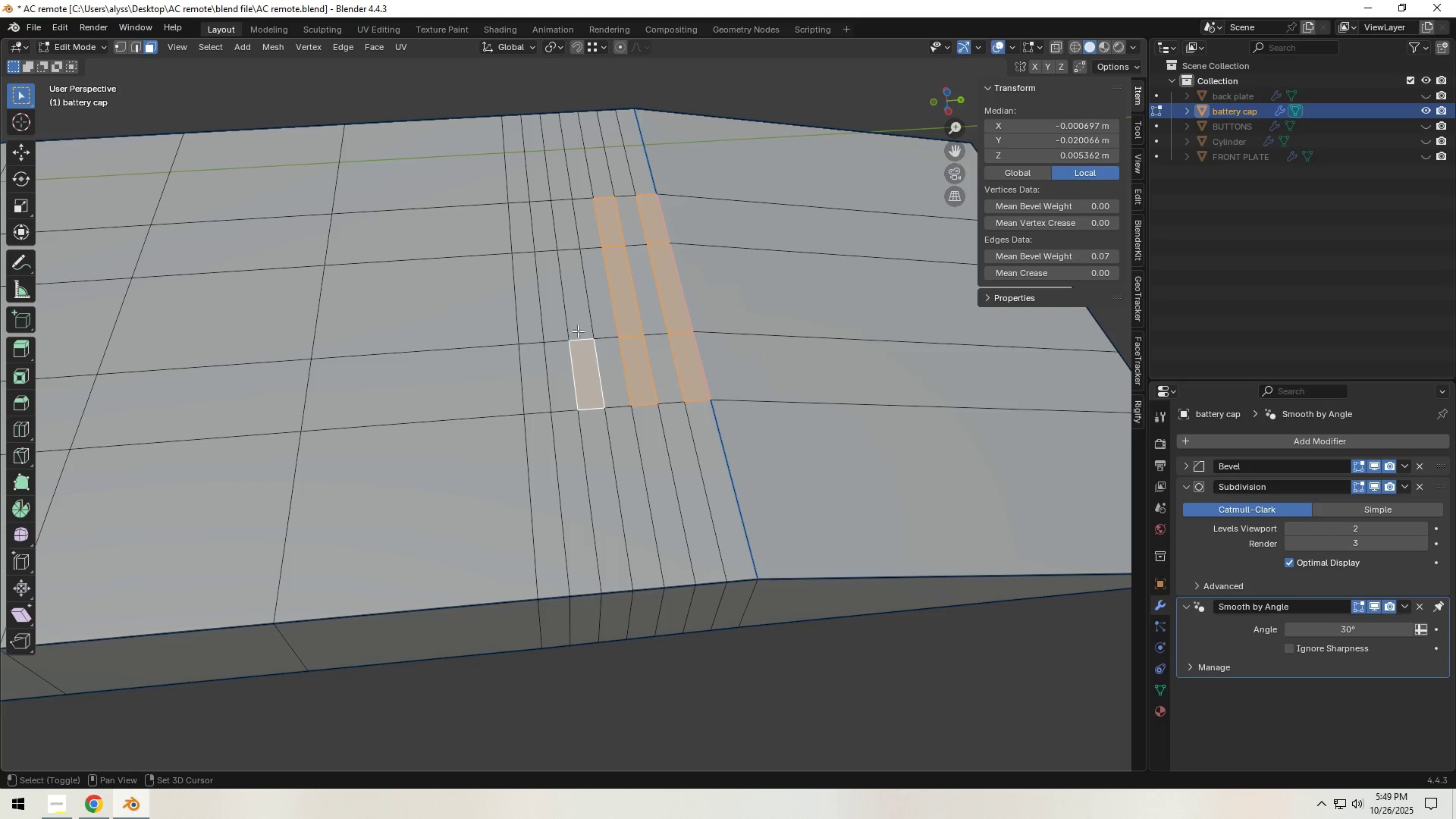 
hold_key(key=ShiftLeft, duration=1.51)
left_click([570, 282])
 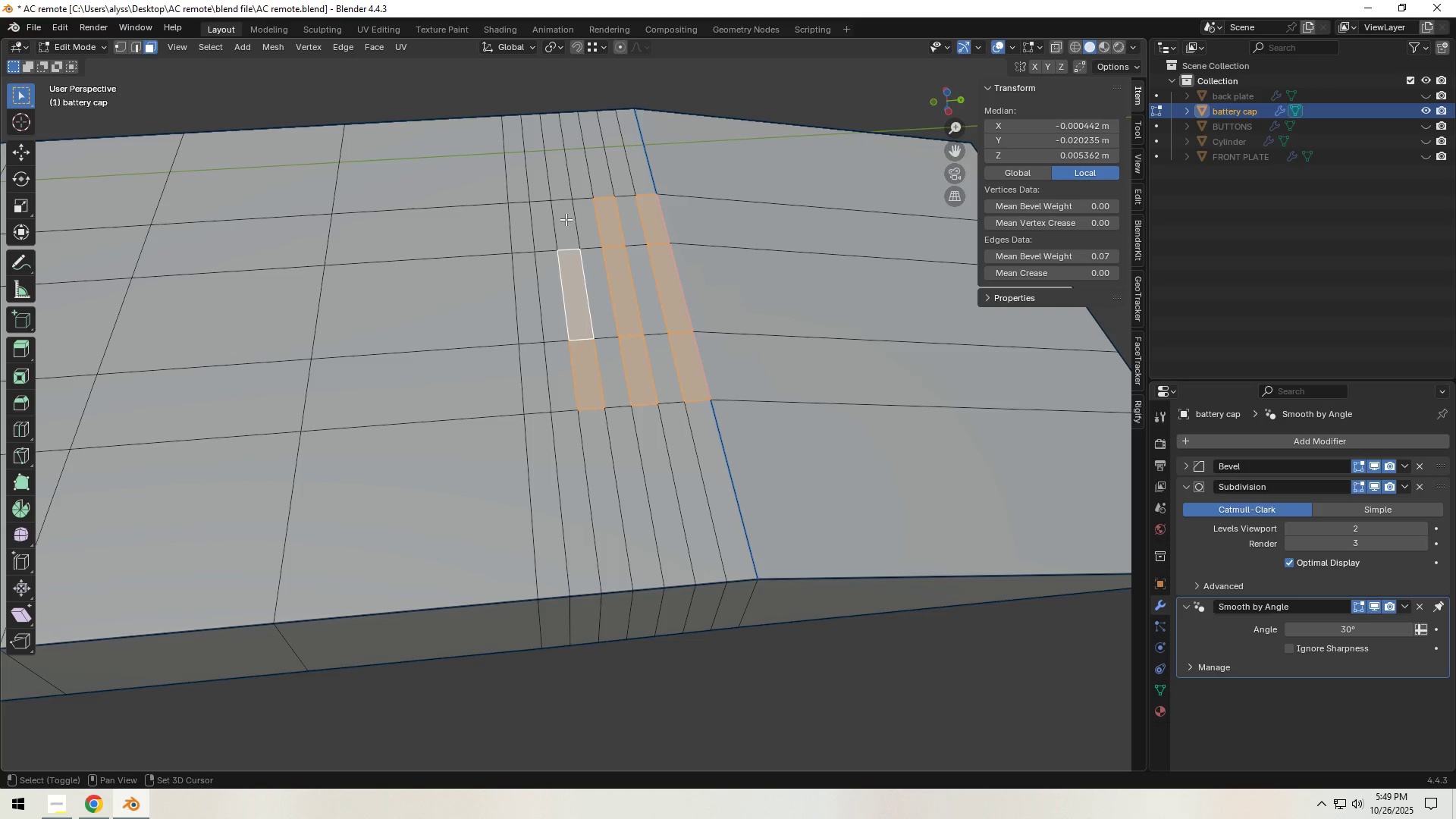 
double_click([566, 219])
 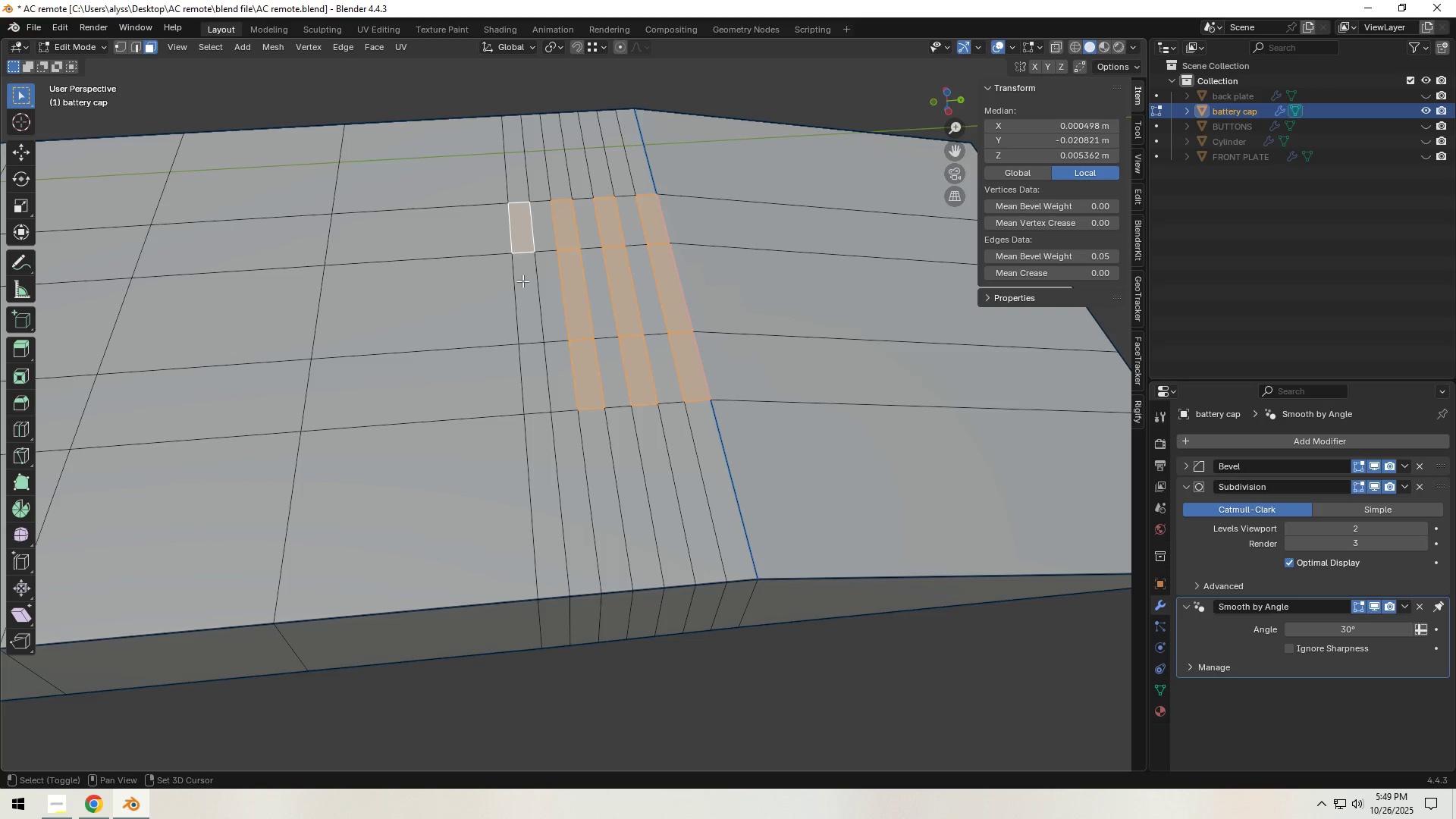 
hold_key(key=ShiftLeft, duration=1.51)
double_click([526, 306])
 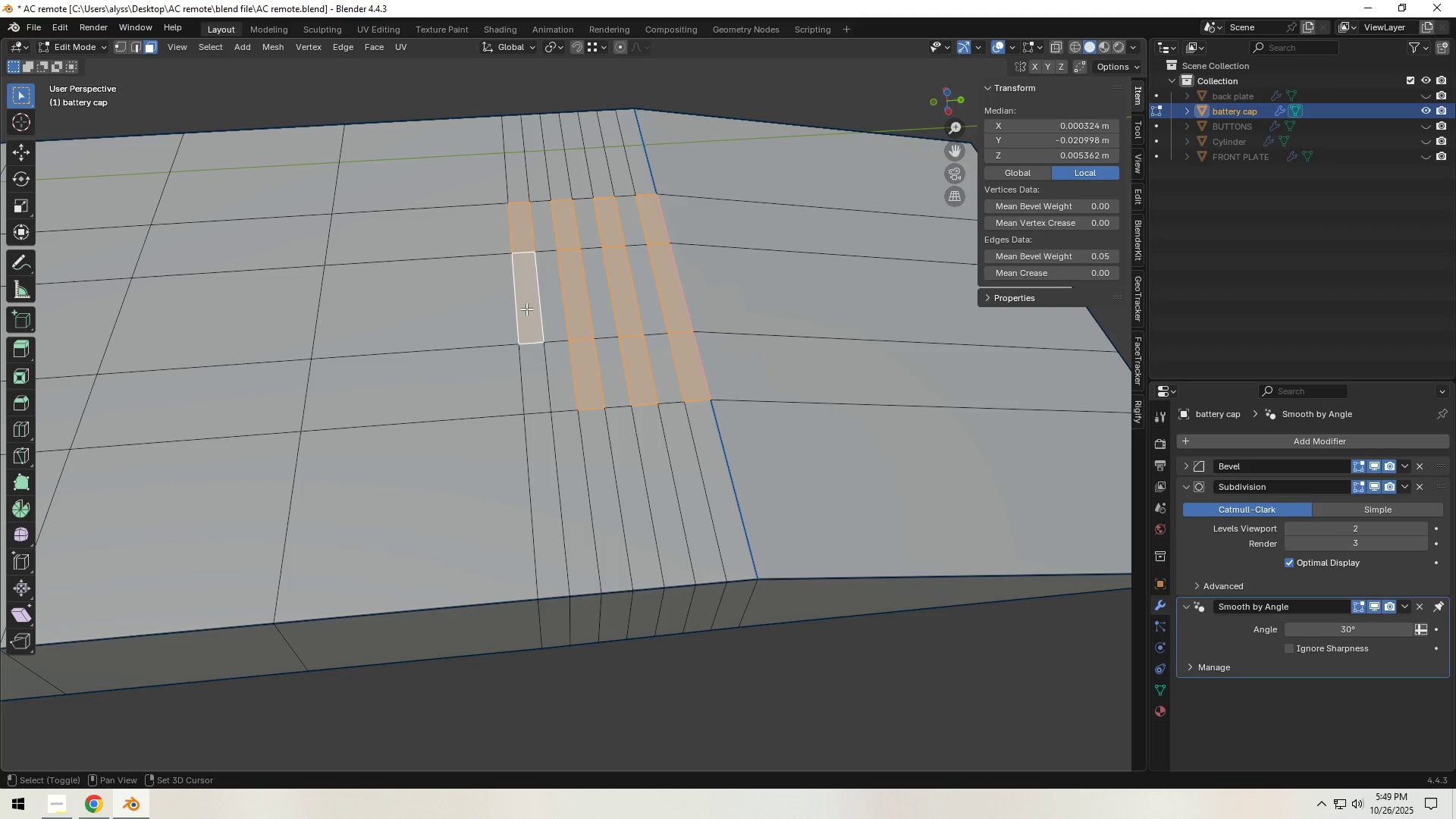 
hold_key(key=ShiftLeft, duration=1.49)
 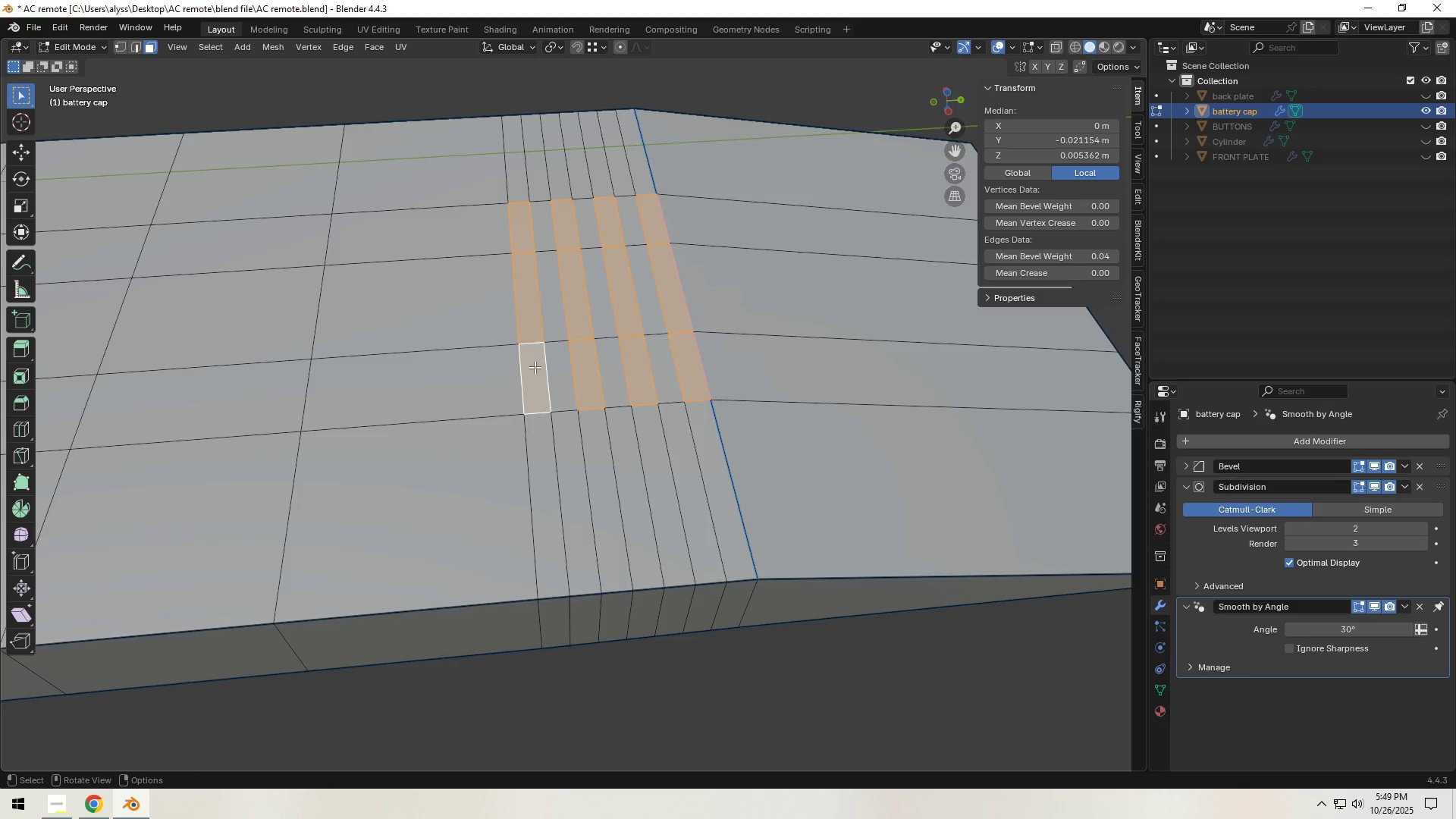 
scroll: coordinate [538, 380], scroll_direction: down, amount: 7.0
 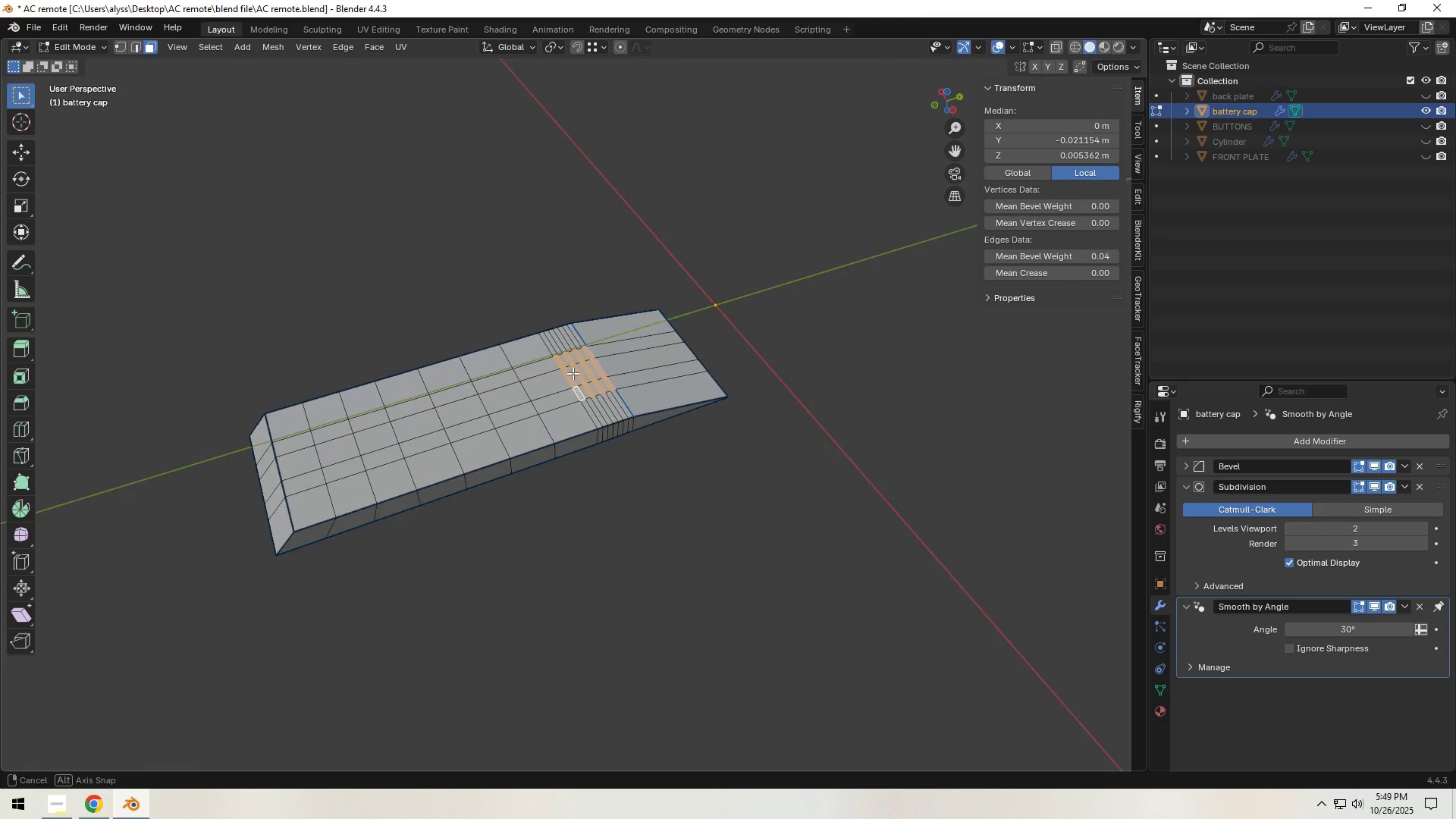 
scroll: coordinate [658, 387], scroll_direction: up, amount: 8.0
 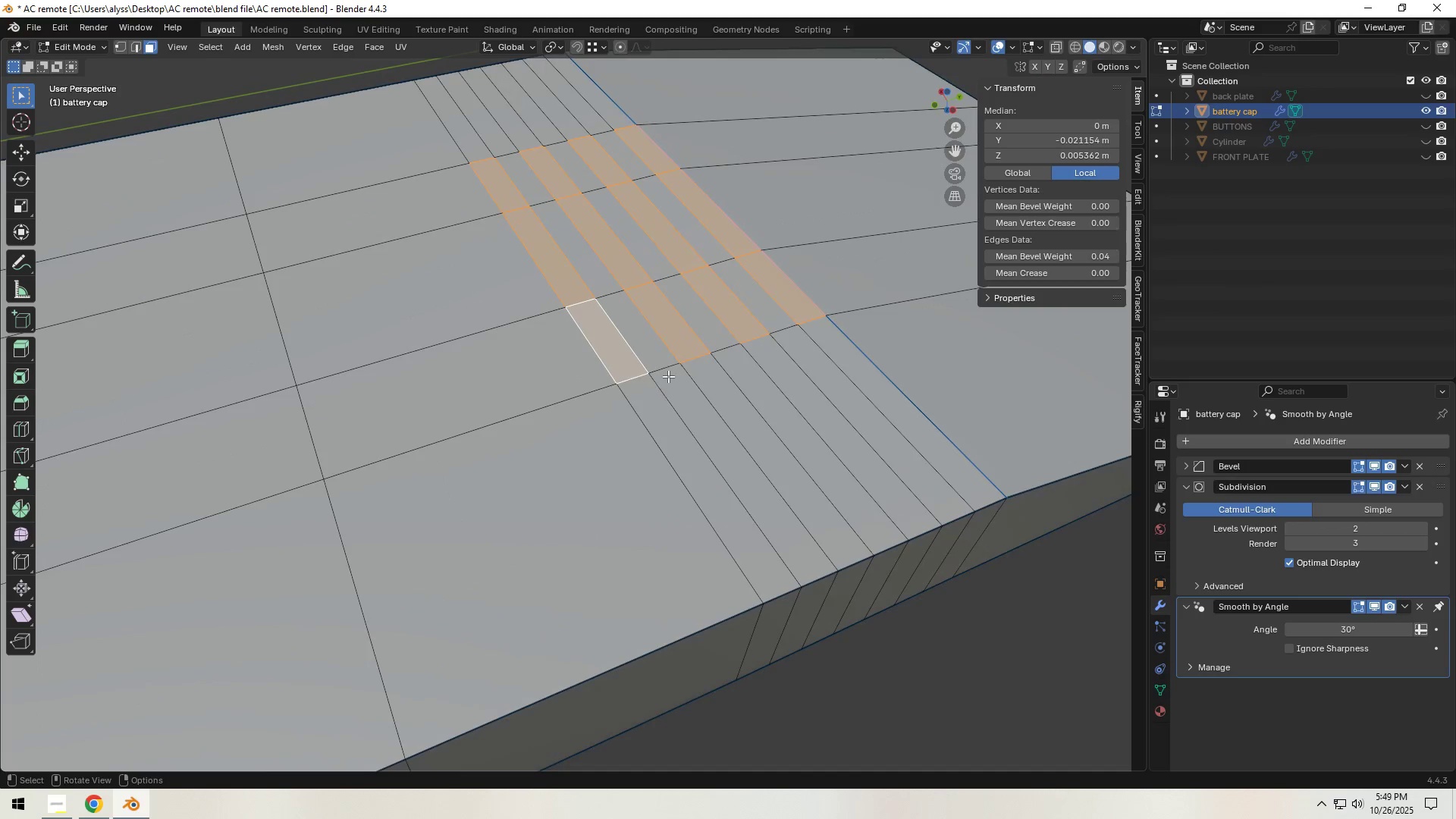 
hold_key(key=ShiftLeft, duration=0.47)
 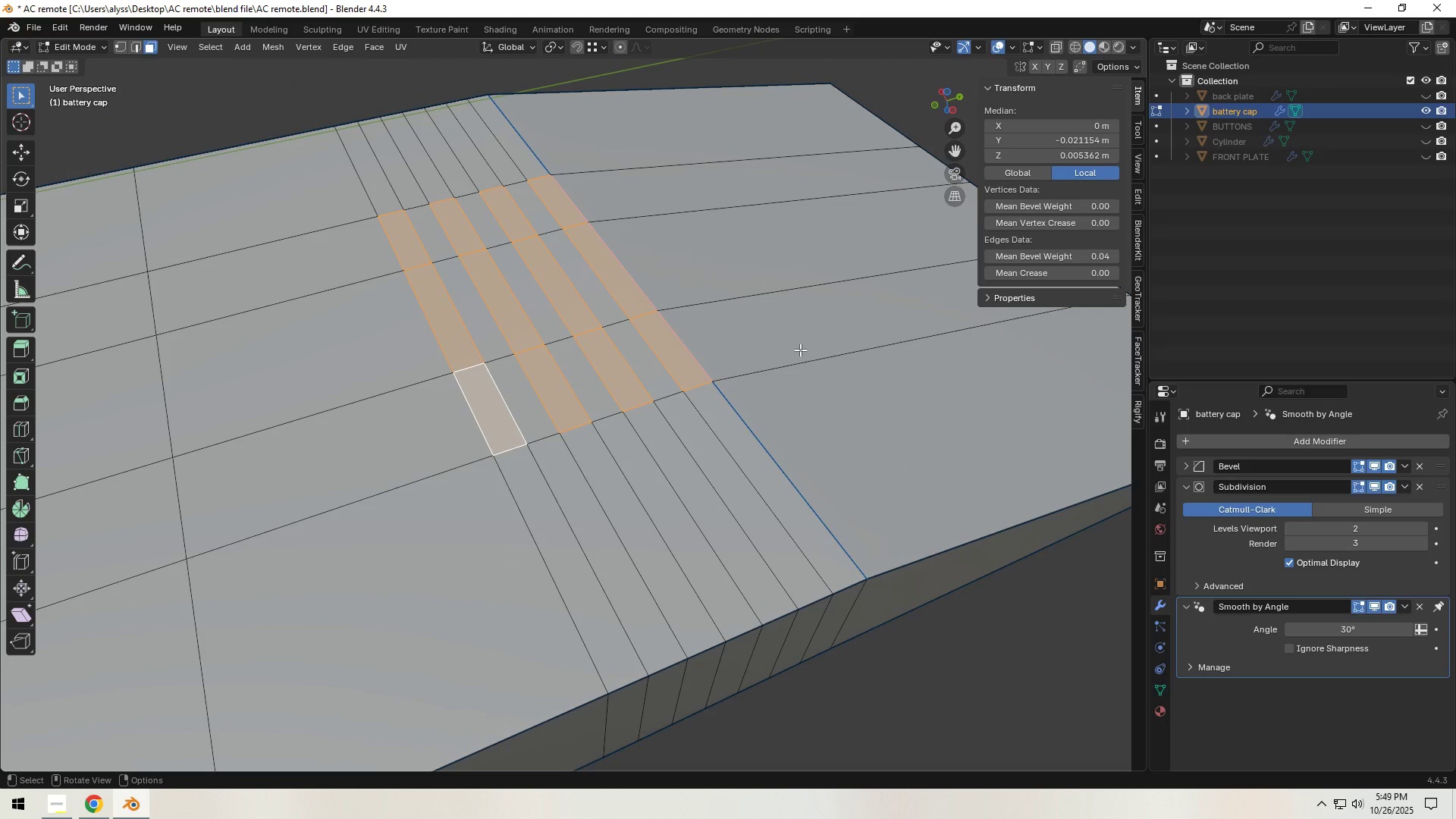 
key(E)
 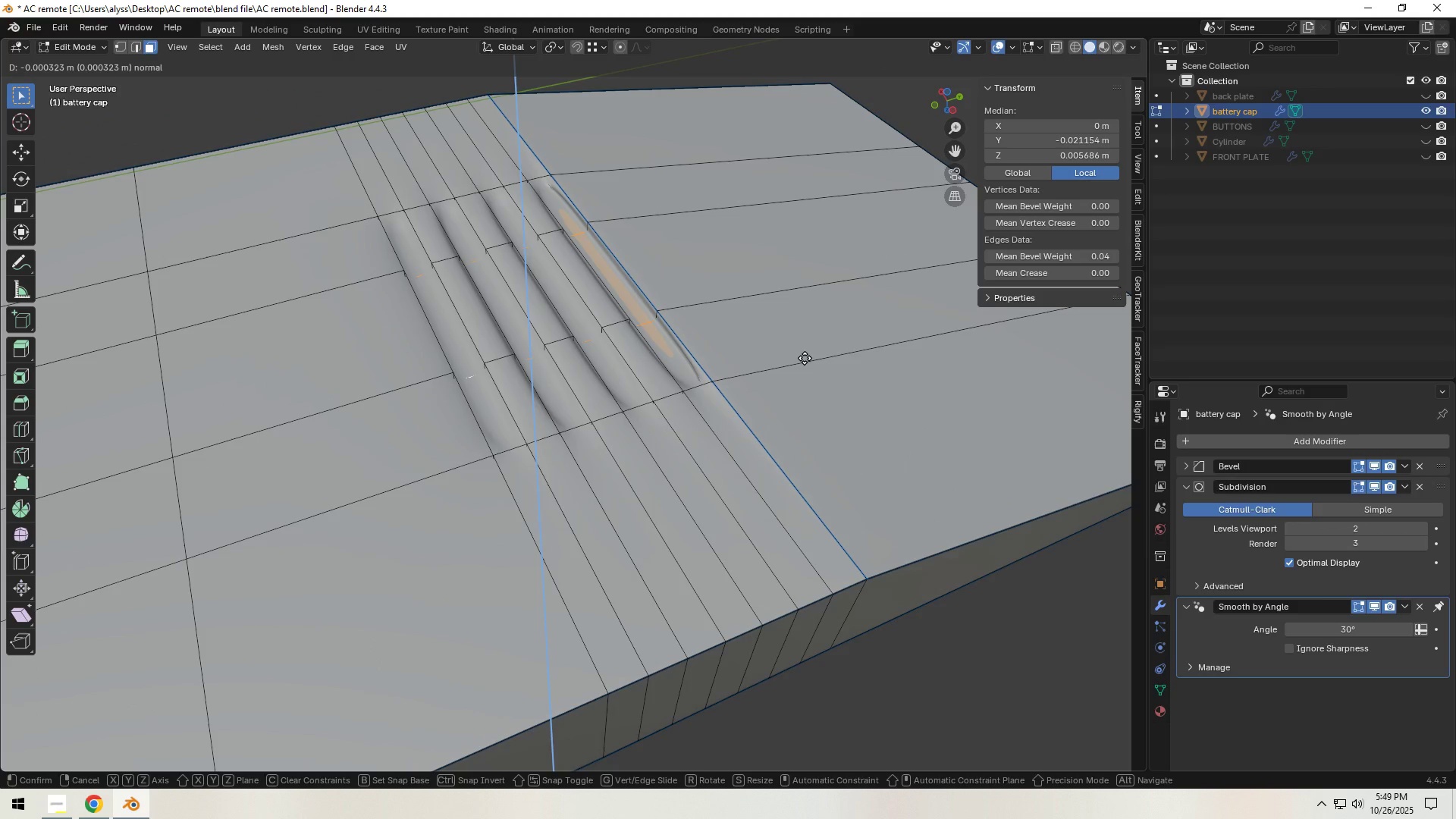 
left_click([805, 358])
 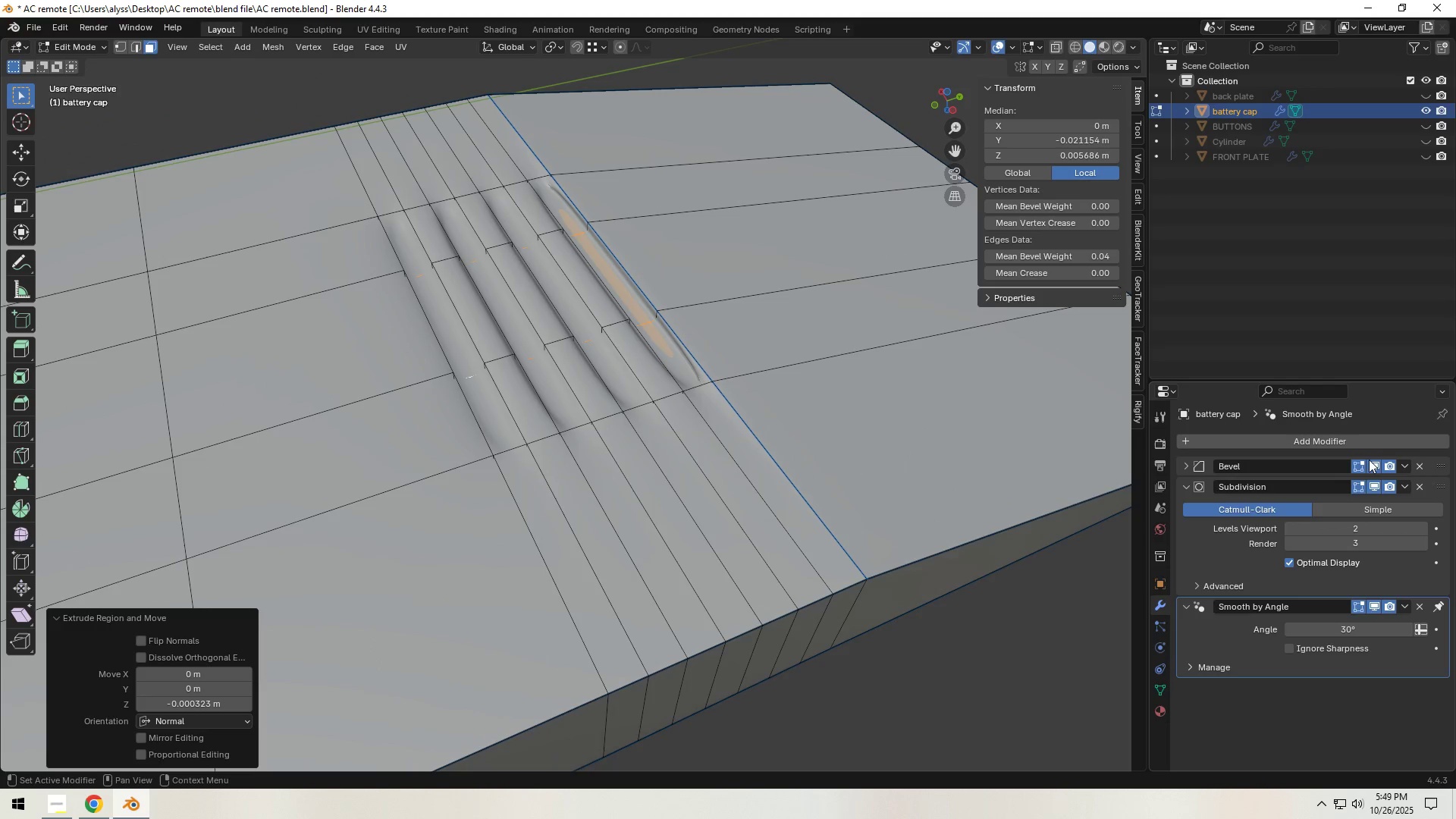 
left_click([1370, 463])
 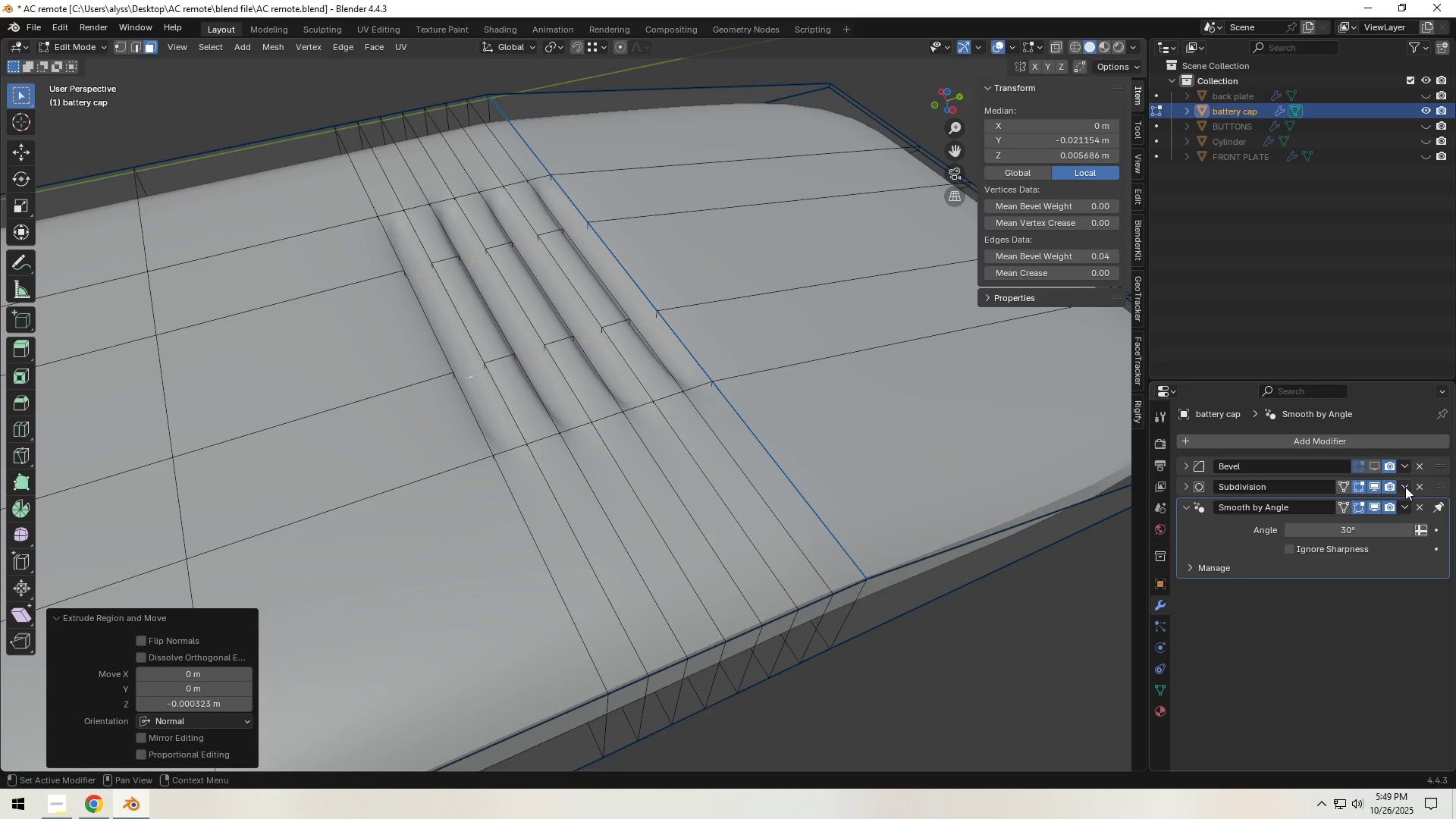 
left_click([1376, 487])
 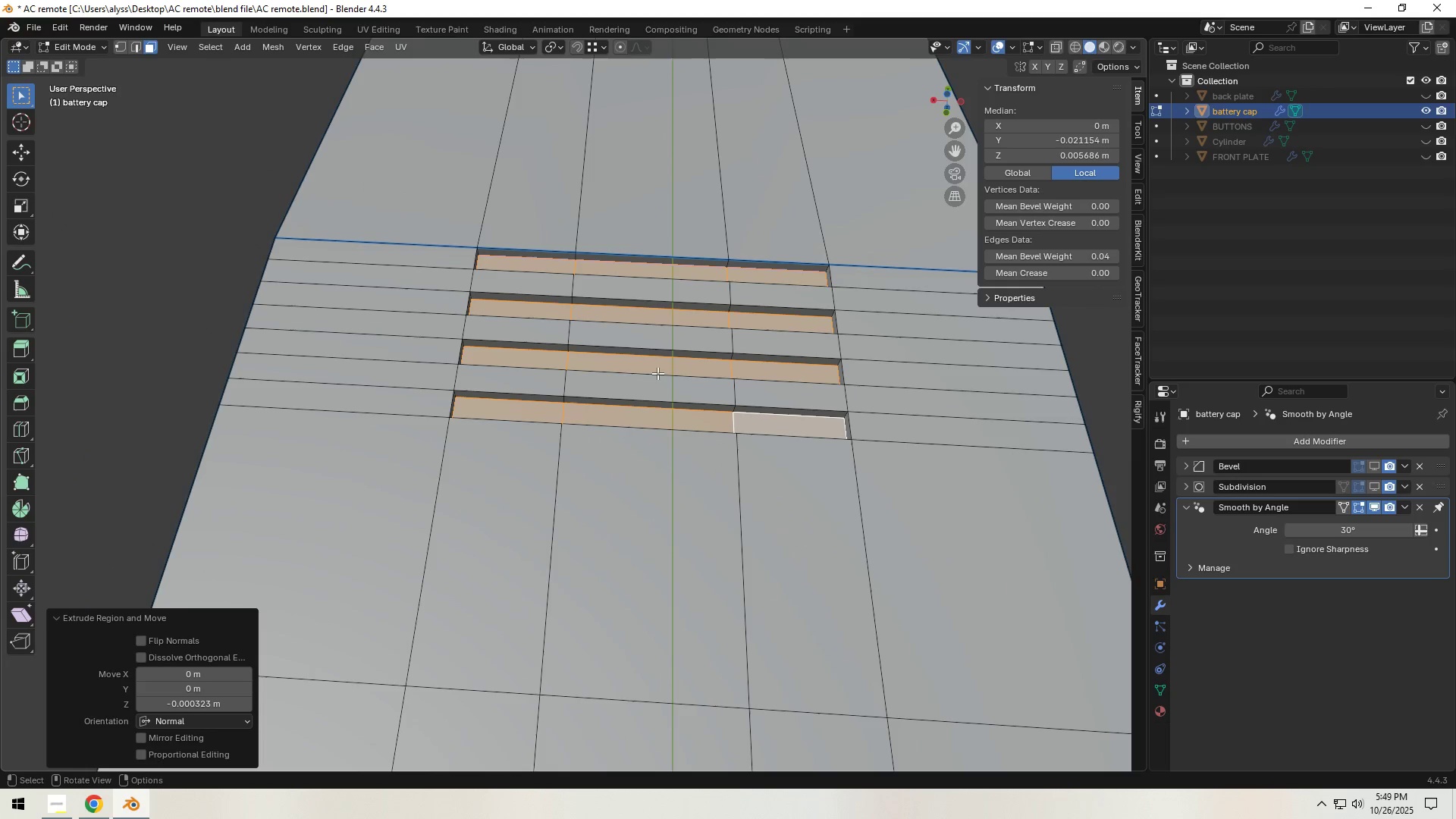 
key(2)
 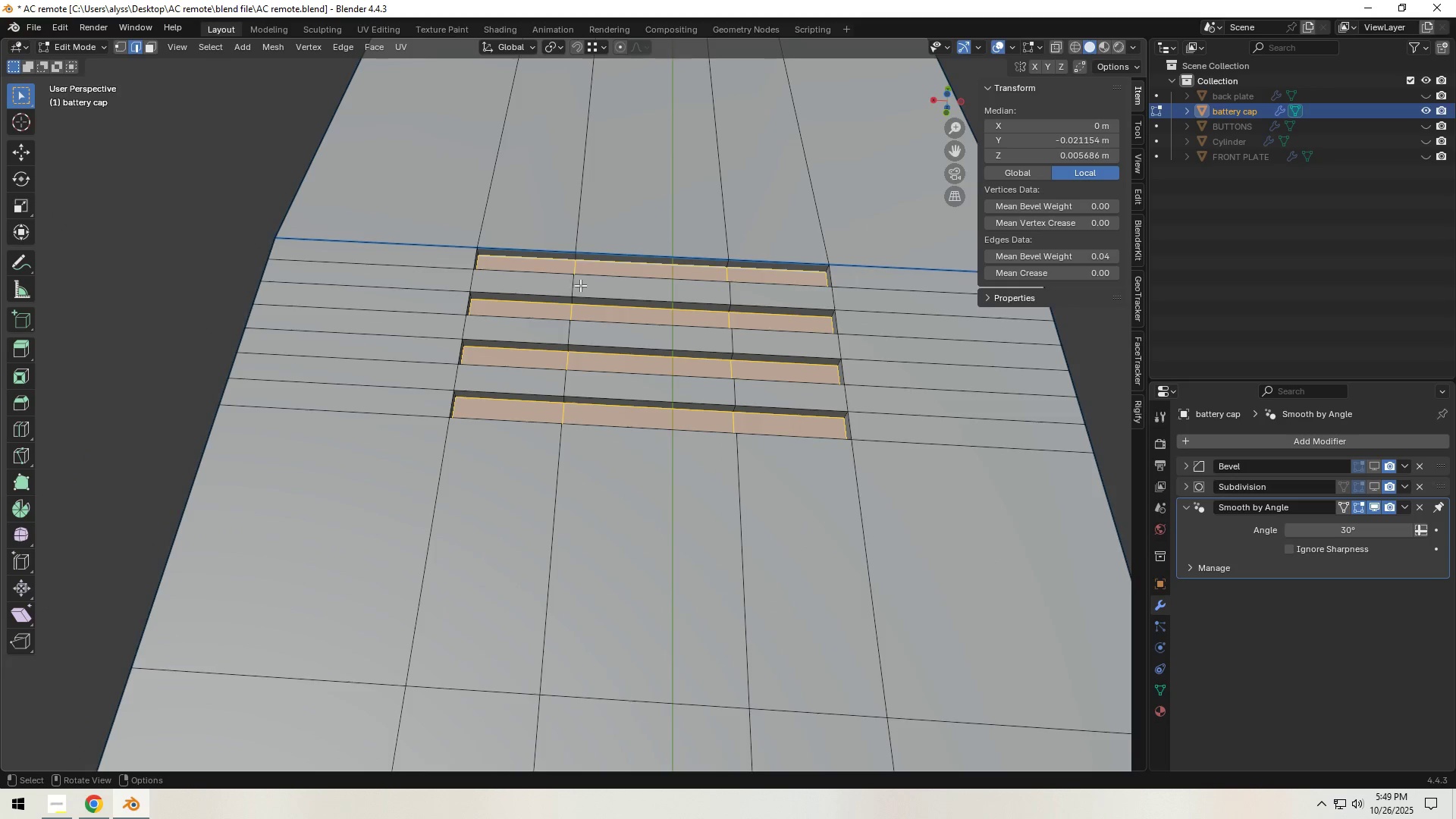 
scroll: coordinate [583, 284], scroll_direction: up, amount: 4.0
 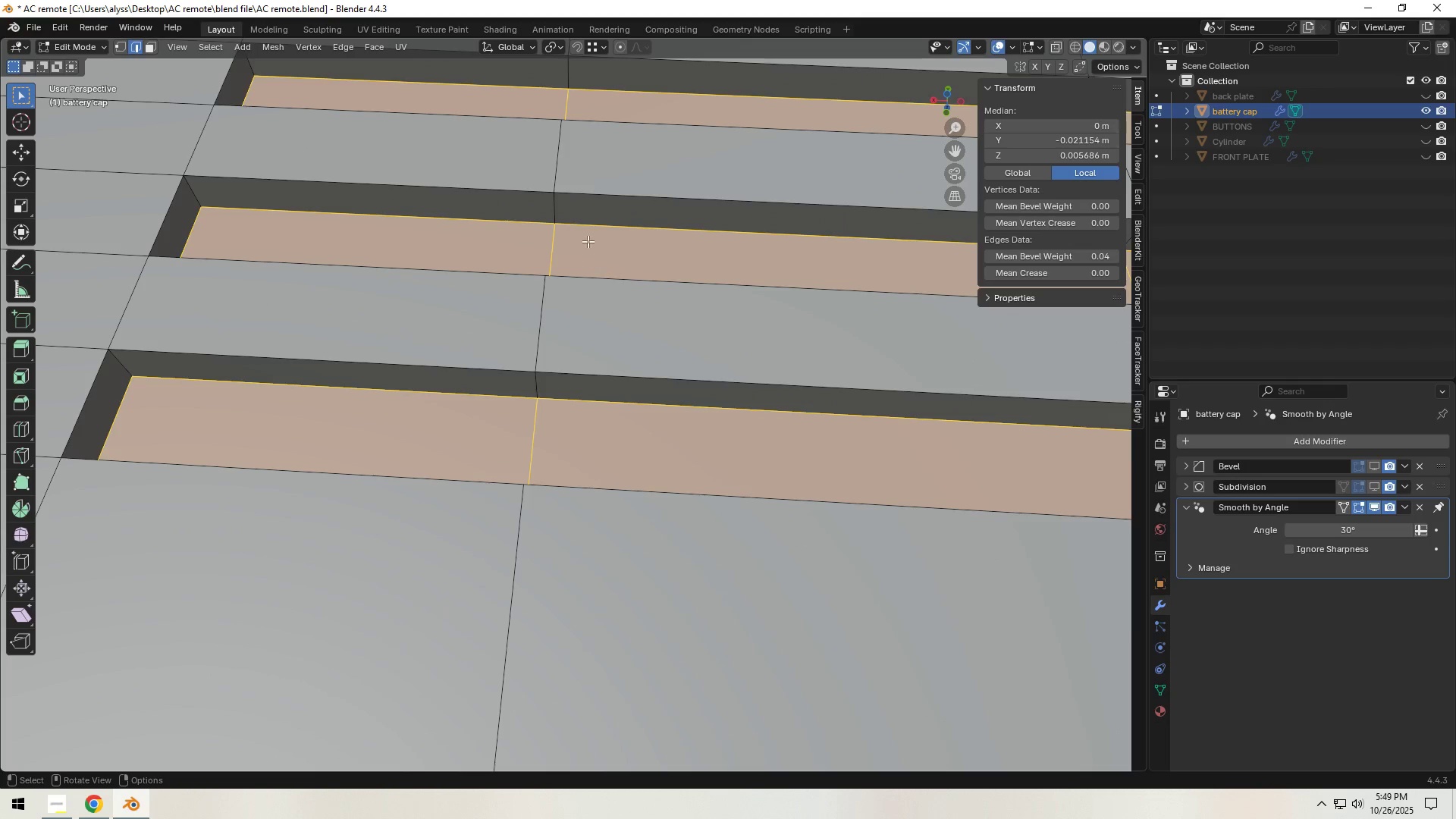 
hold_key(key=ShiftLeft, duration=0.39)
 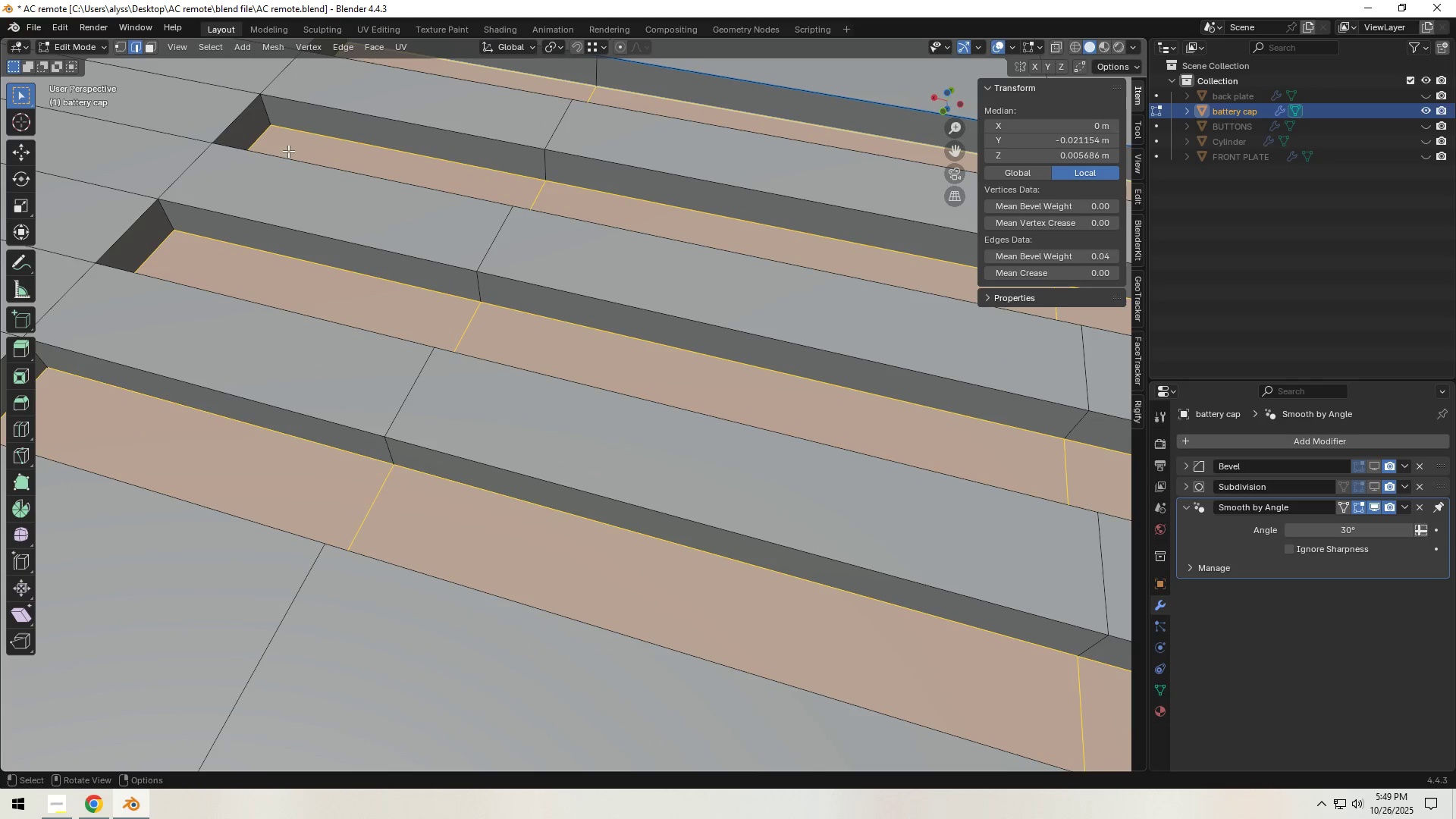 
left_click([262, 137])
 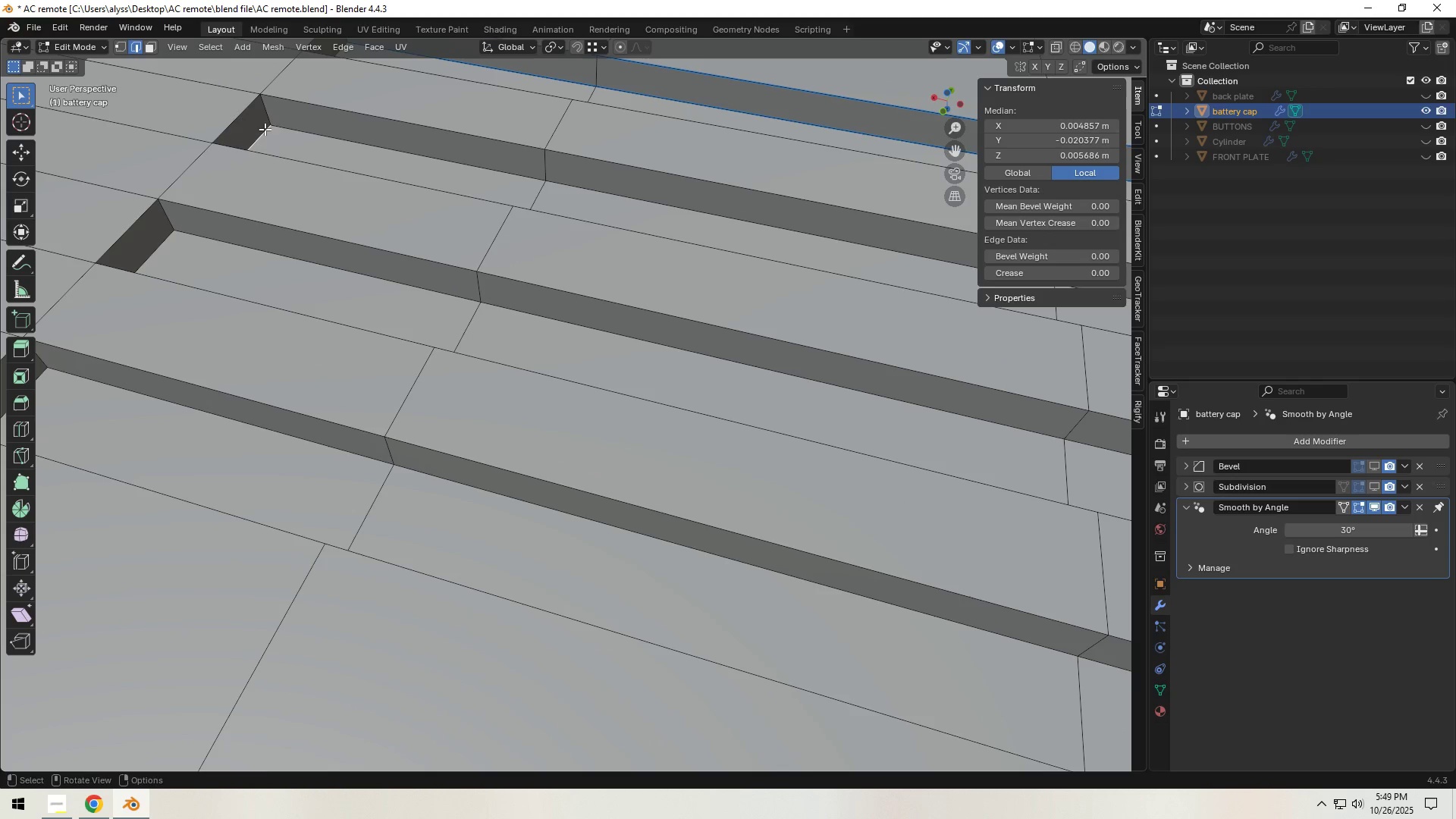 
hold_key(key=ShiftLeft, duration=1.53)
left_click([268, 117])
 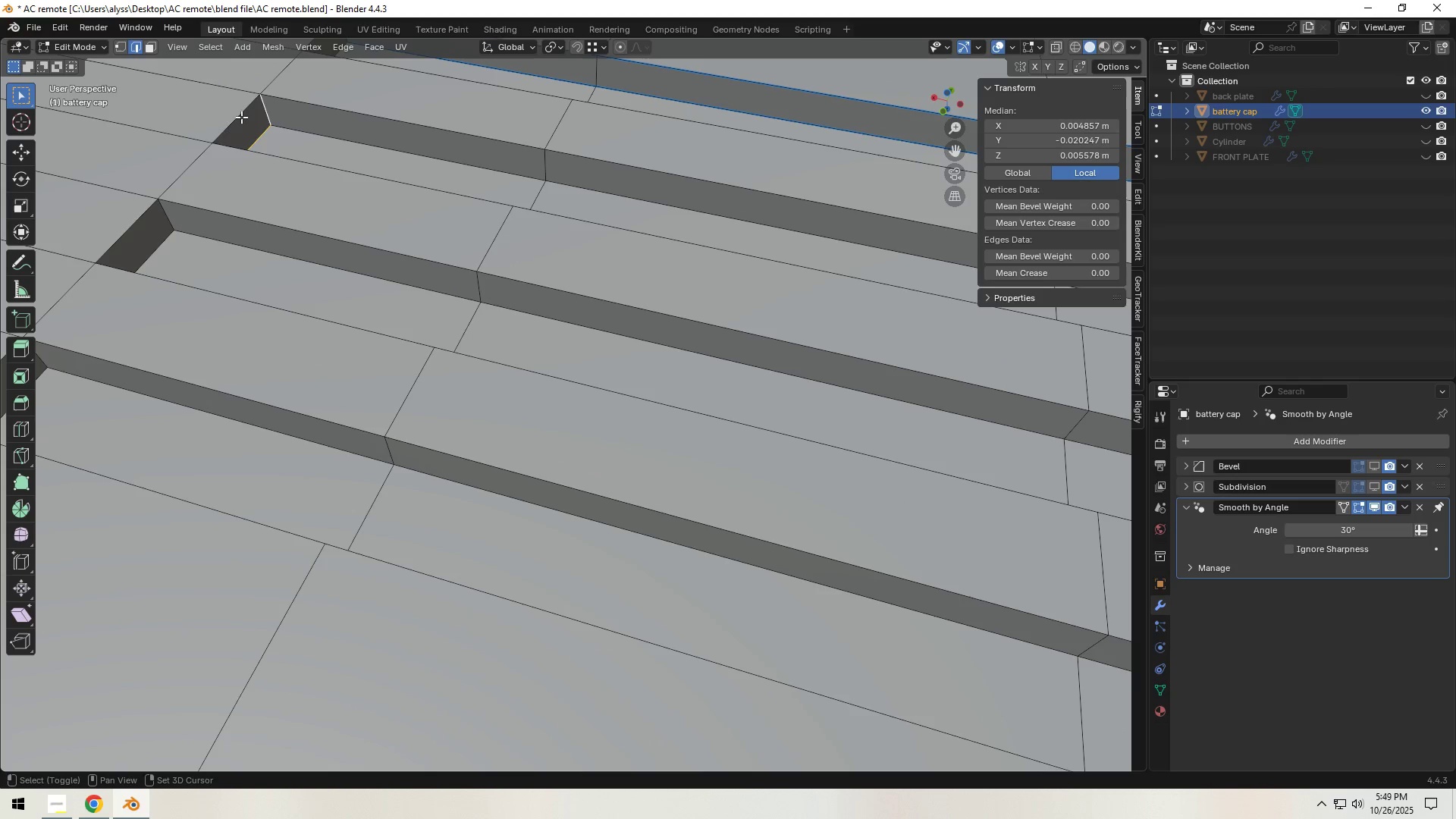 
left_click([239, 117])
 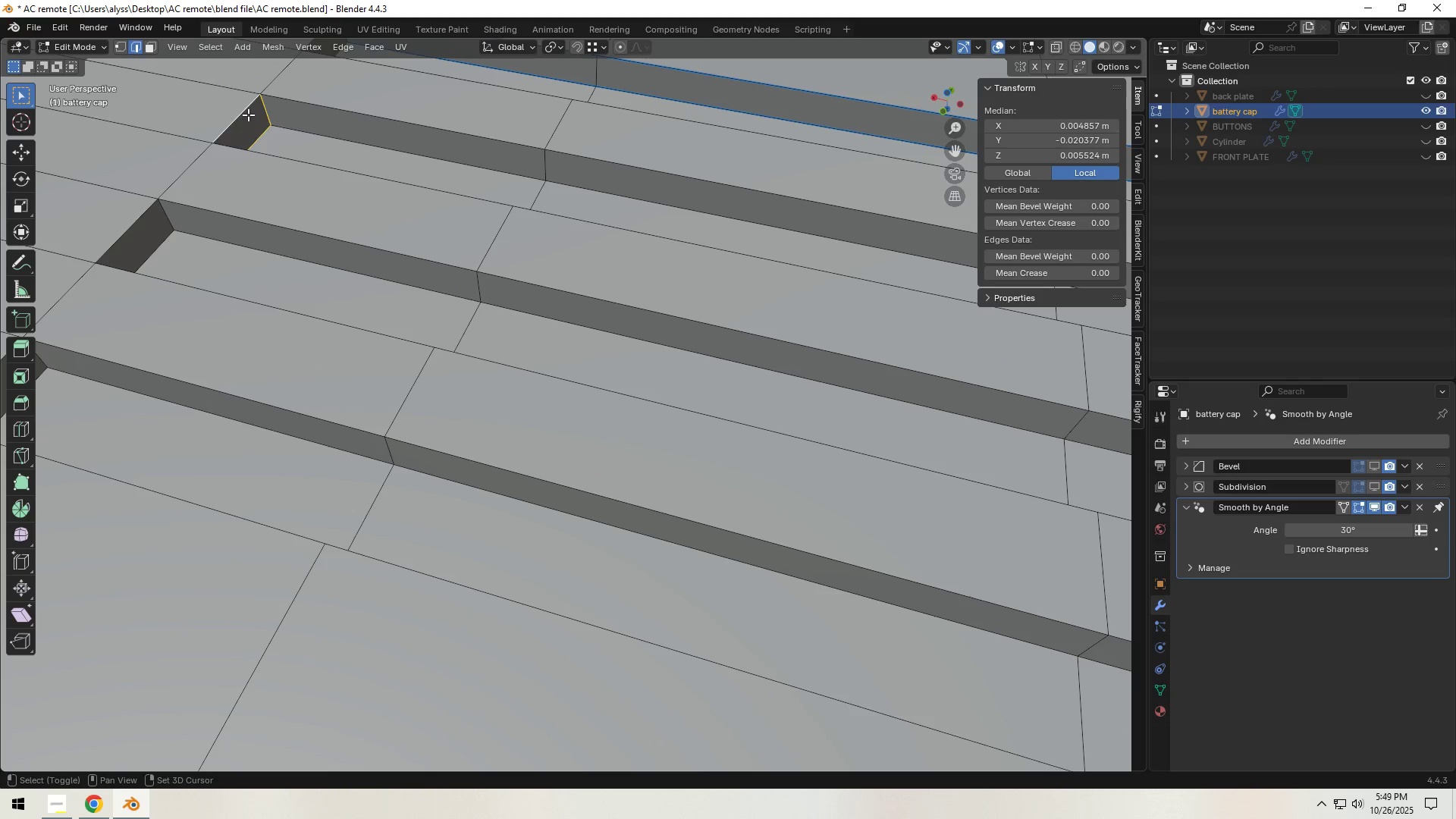 
hold_key(key=ShiftLeft, duration=1.52)
 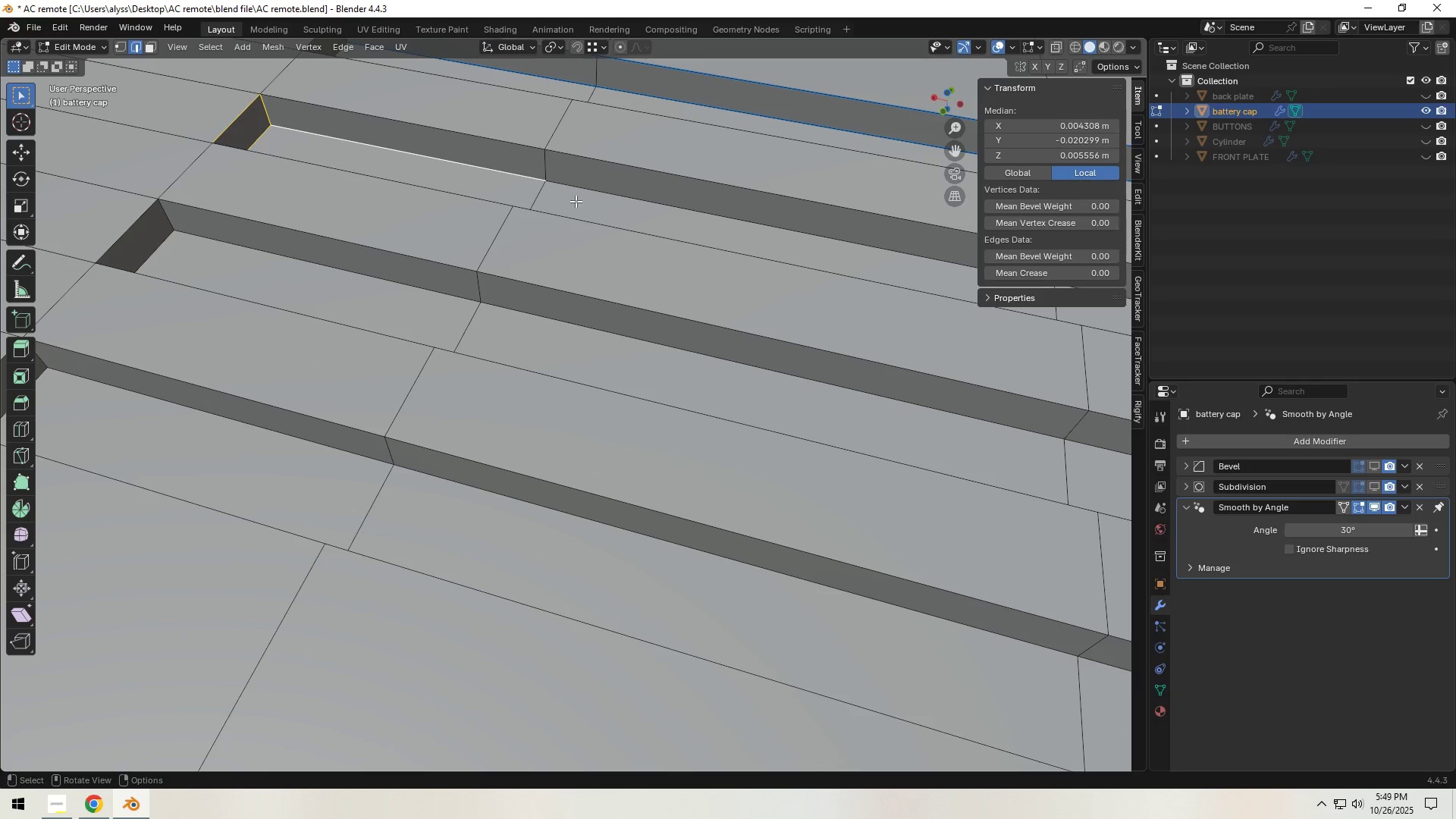 
key(Backquote)
 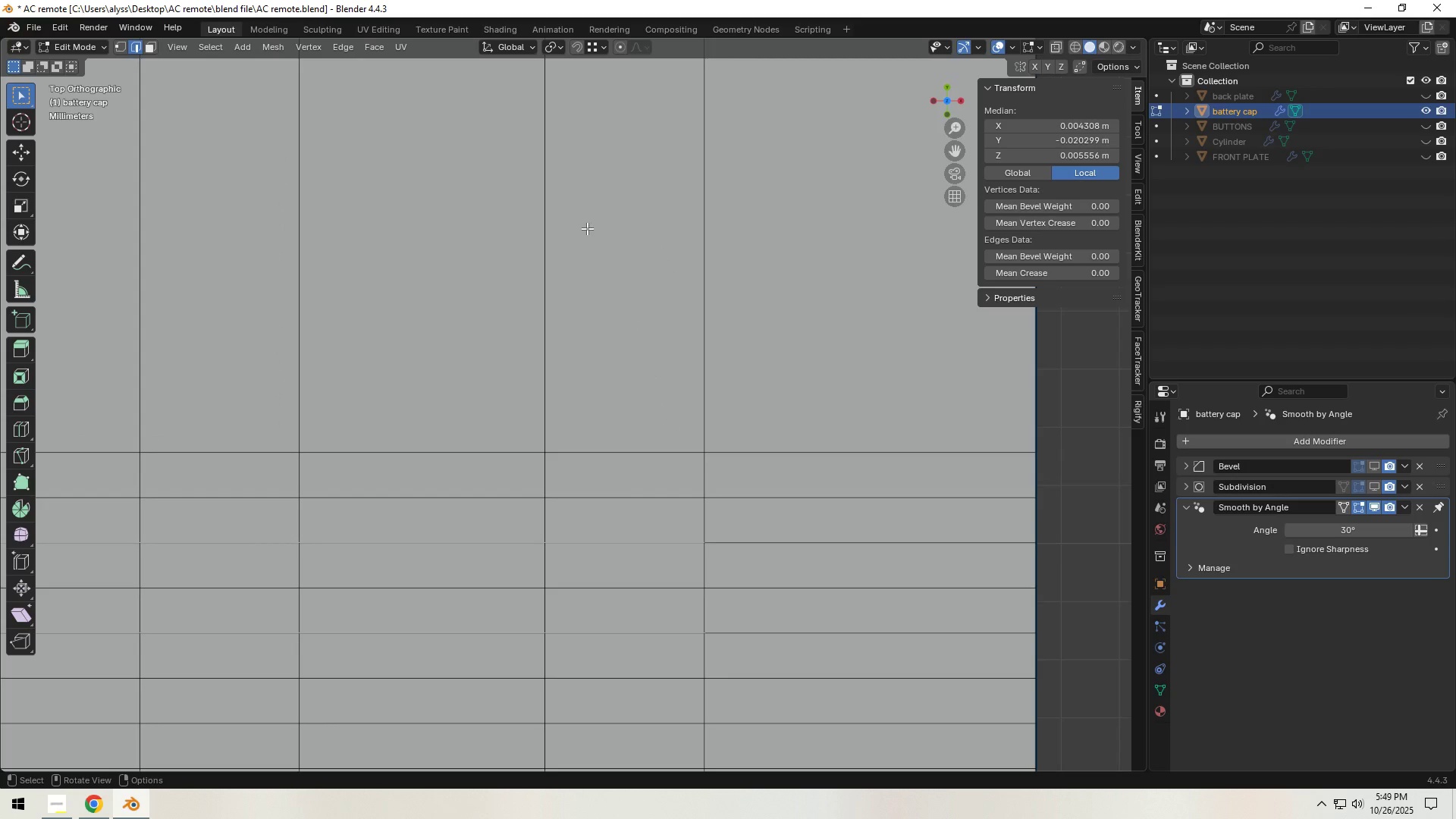 
scroll: coordinate [590, 248], scroll_direction: down, amount: 6.0
 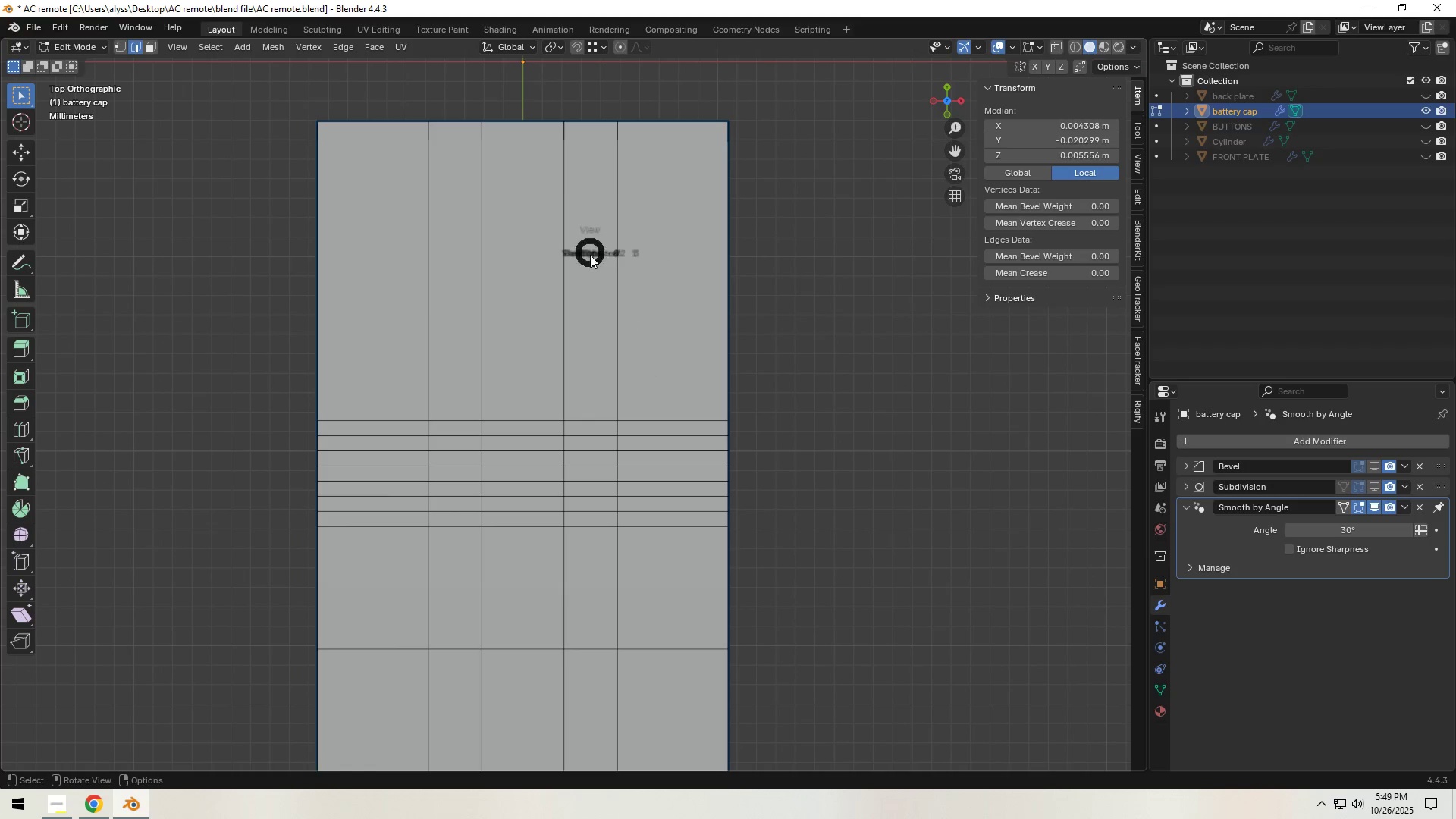 
key(Backquote)
 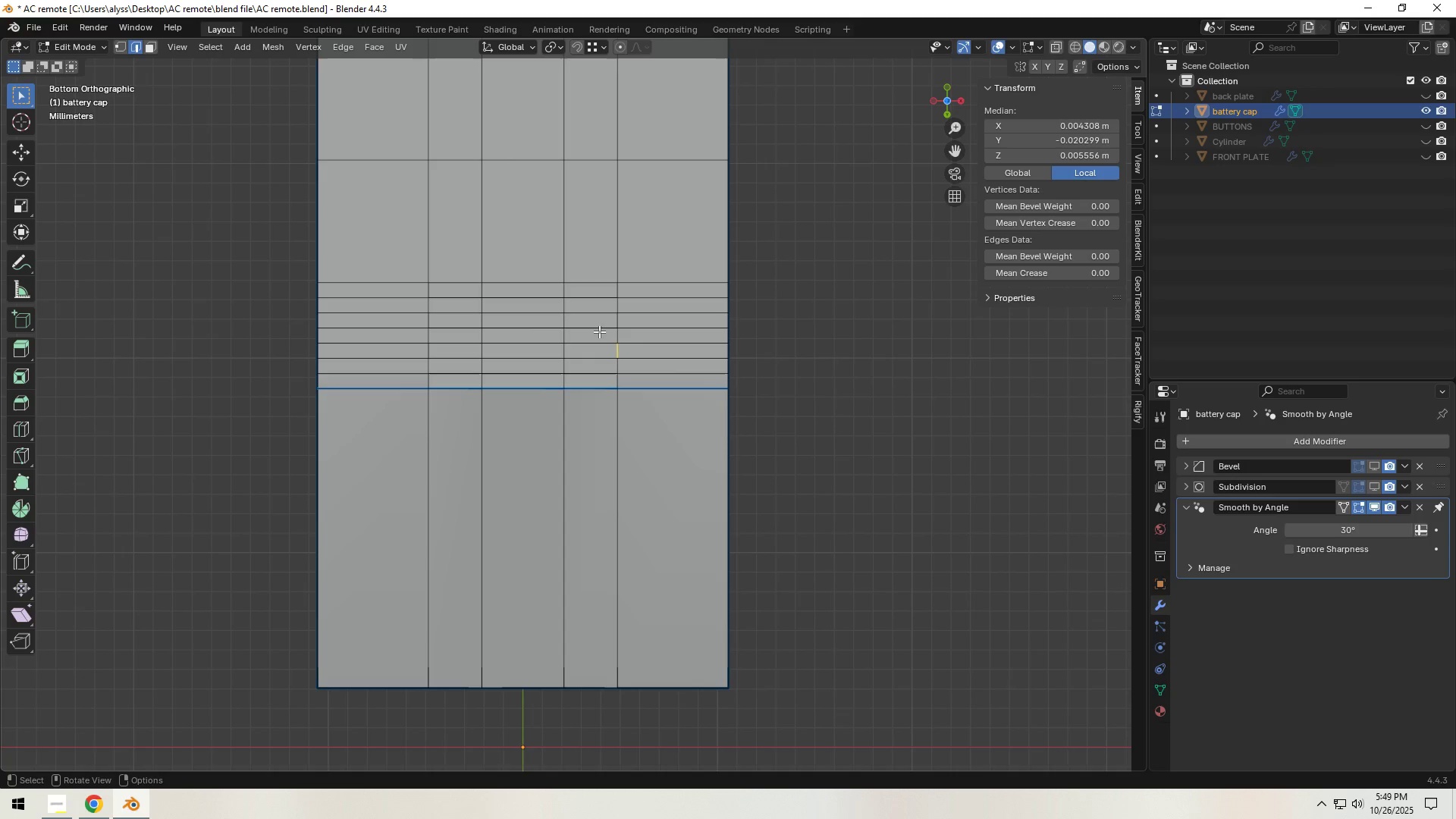 
scroll: coordinate [667, 345], scroll_direction: up, amount: 6.0
 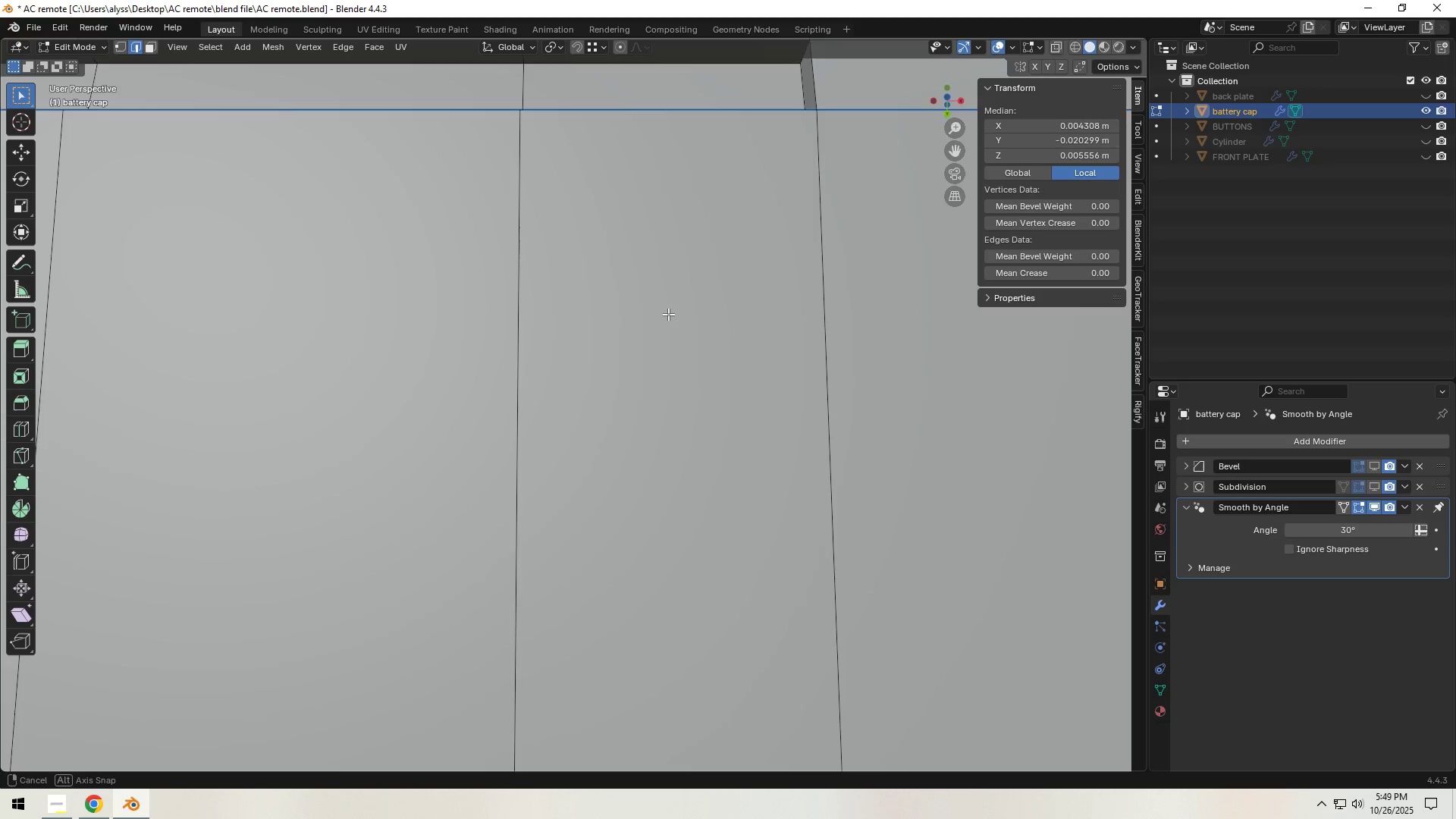 
scroll: coordinate [667, 309], scroll_direction: down, amount: 6.0
 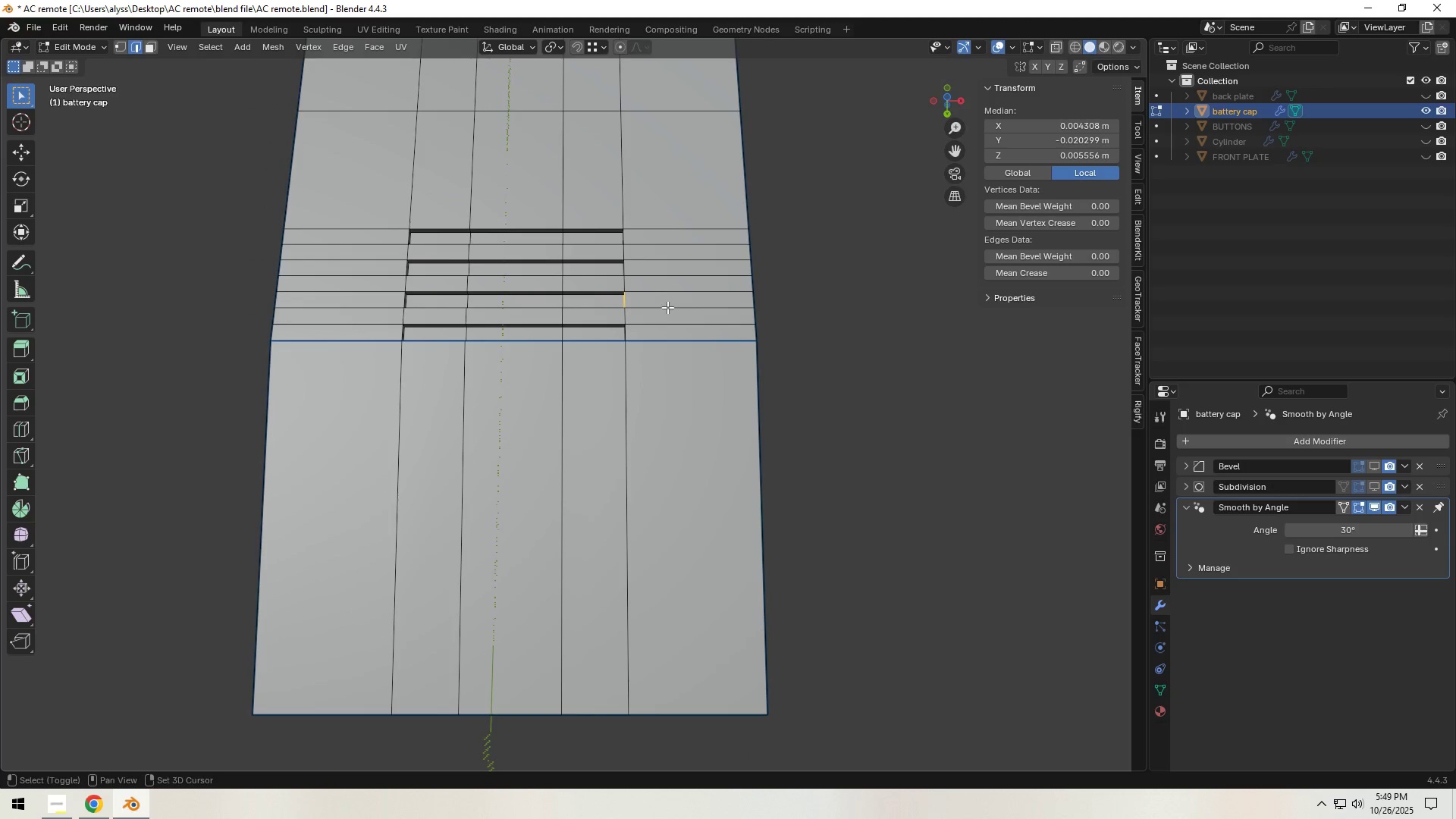 
hold_key(key=ShiftLeft, duration=0.36)
 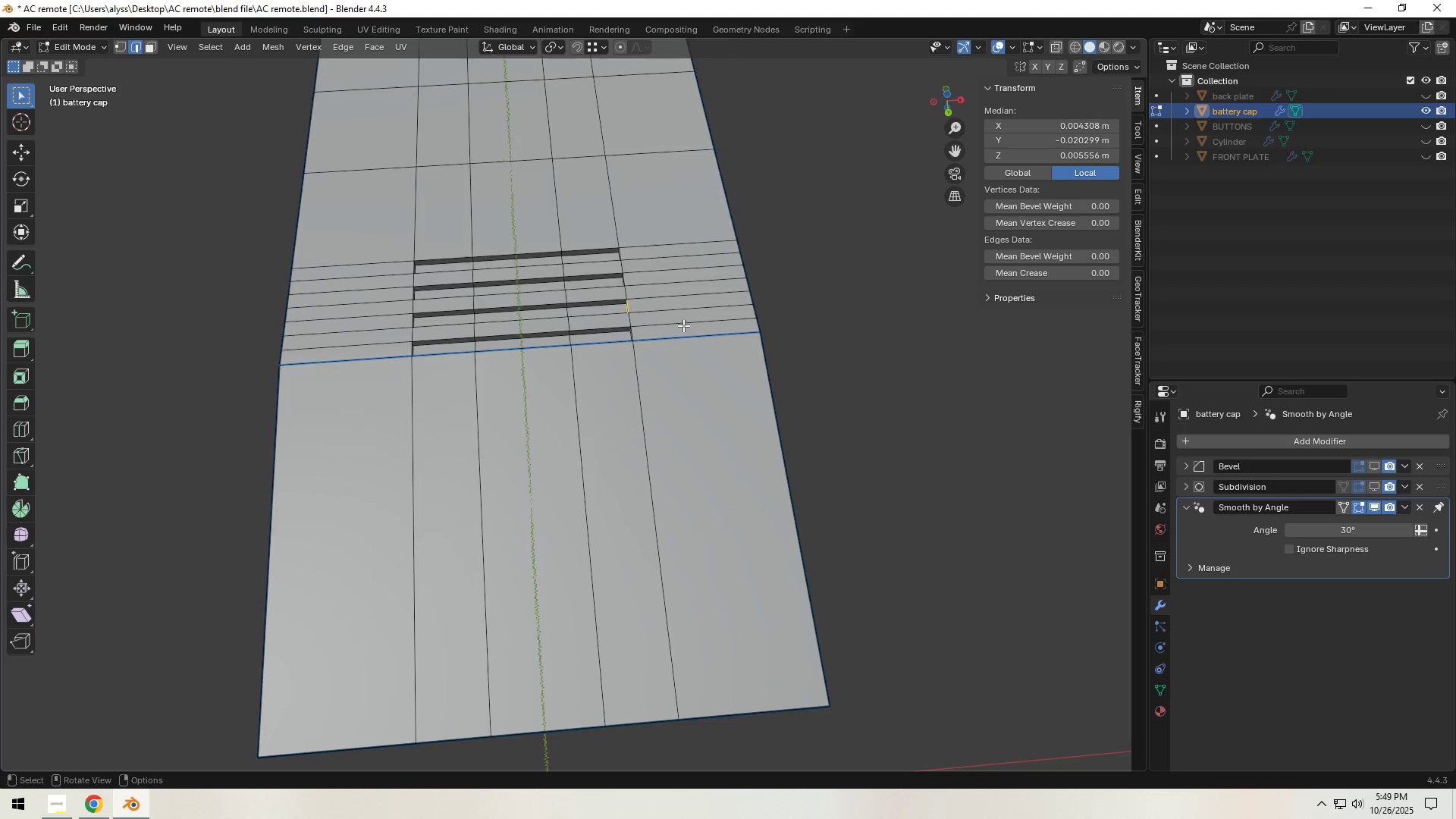 
scroll: coordinate [683, 325], scroll_direction: up, amount: 3.0
 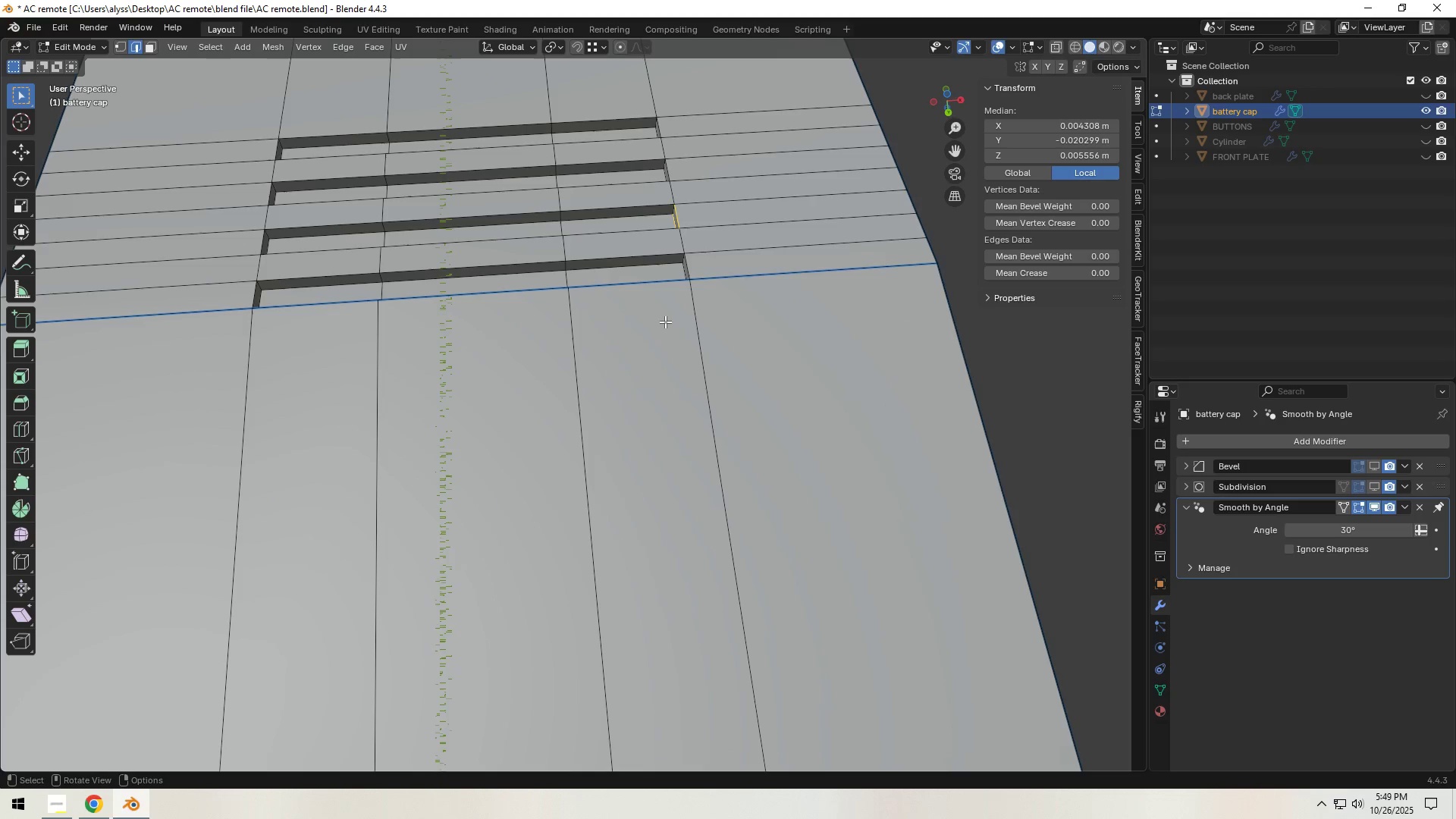 
hold_key(key=ShiftLeft, duration=0.55)
 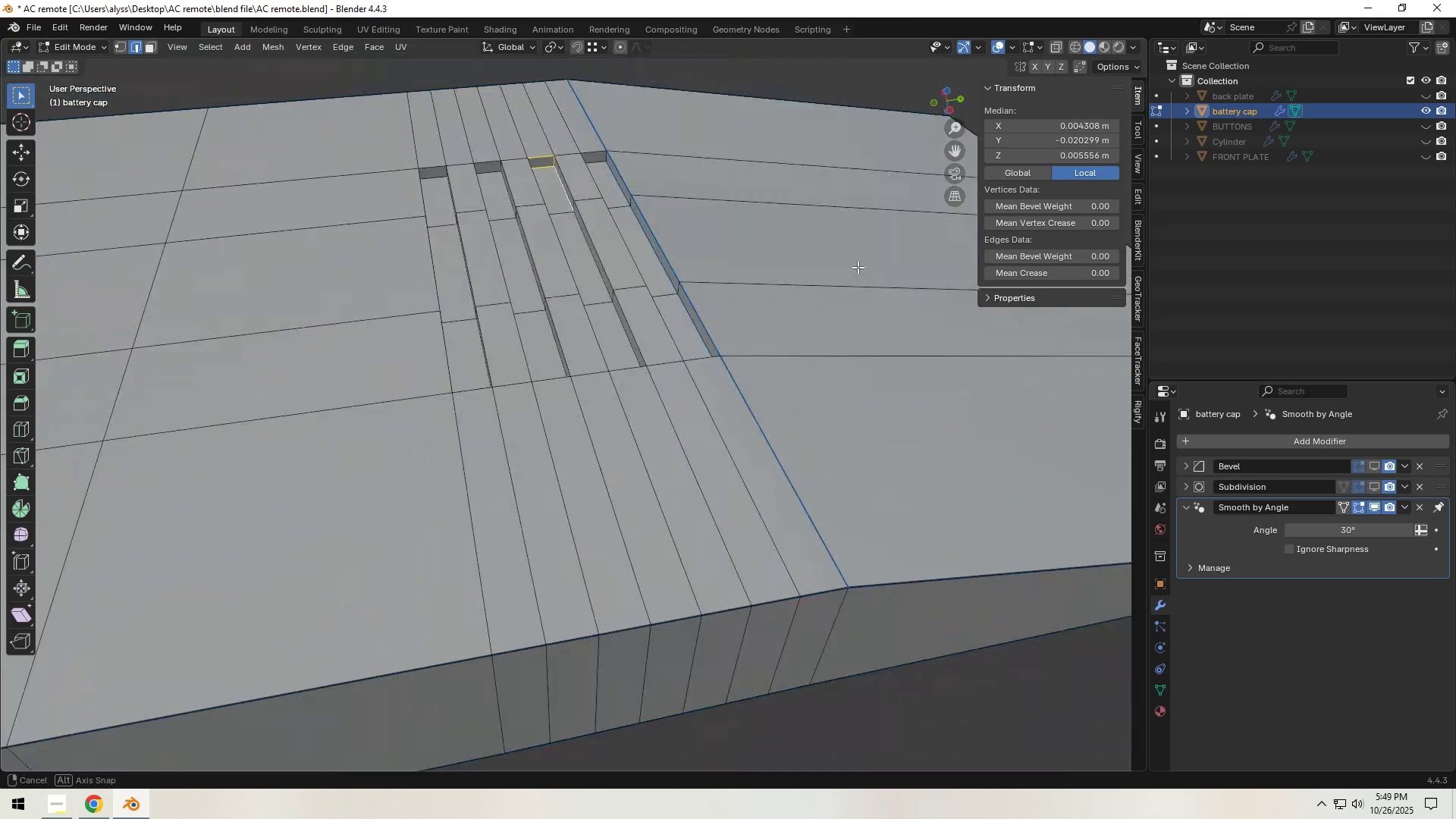 
hold_key(key=ShiftLeft, duration=0.45)
 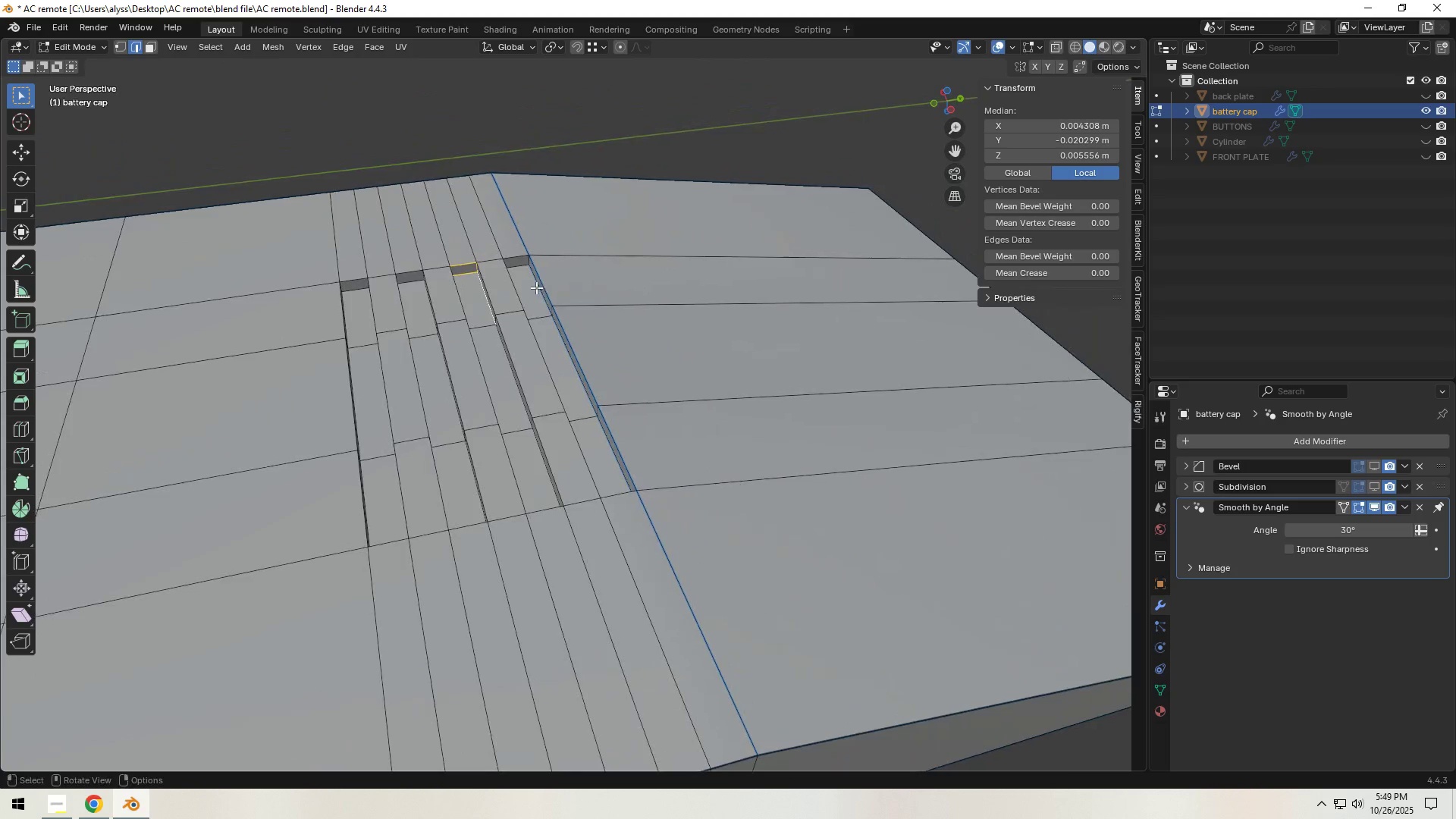 
scroll: coordinate [536, 287], scroll_direction: up, amount: 4.0
 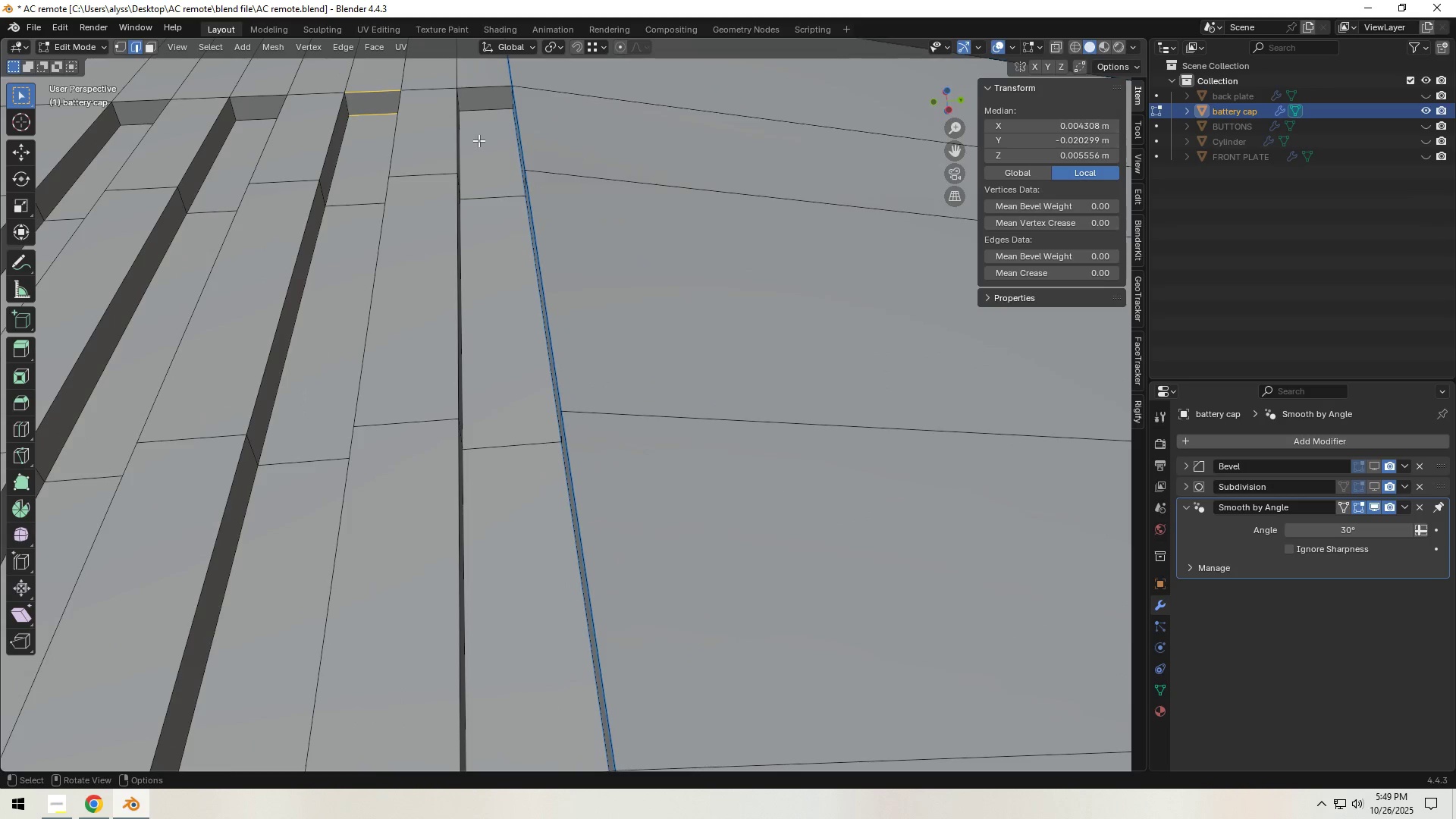 
left_click([467, 140])
 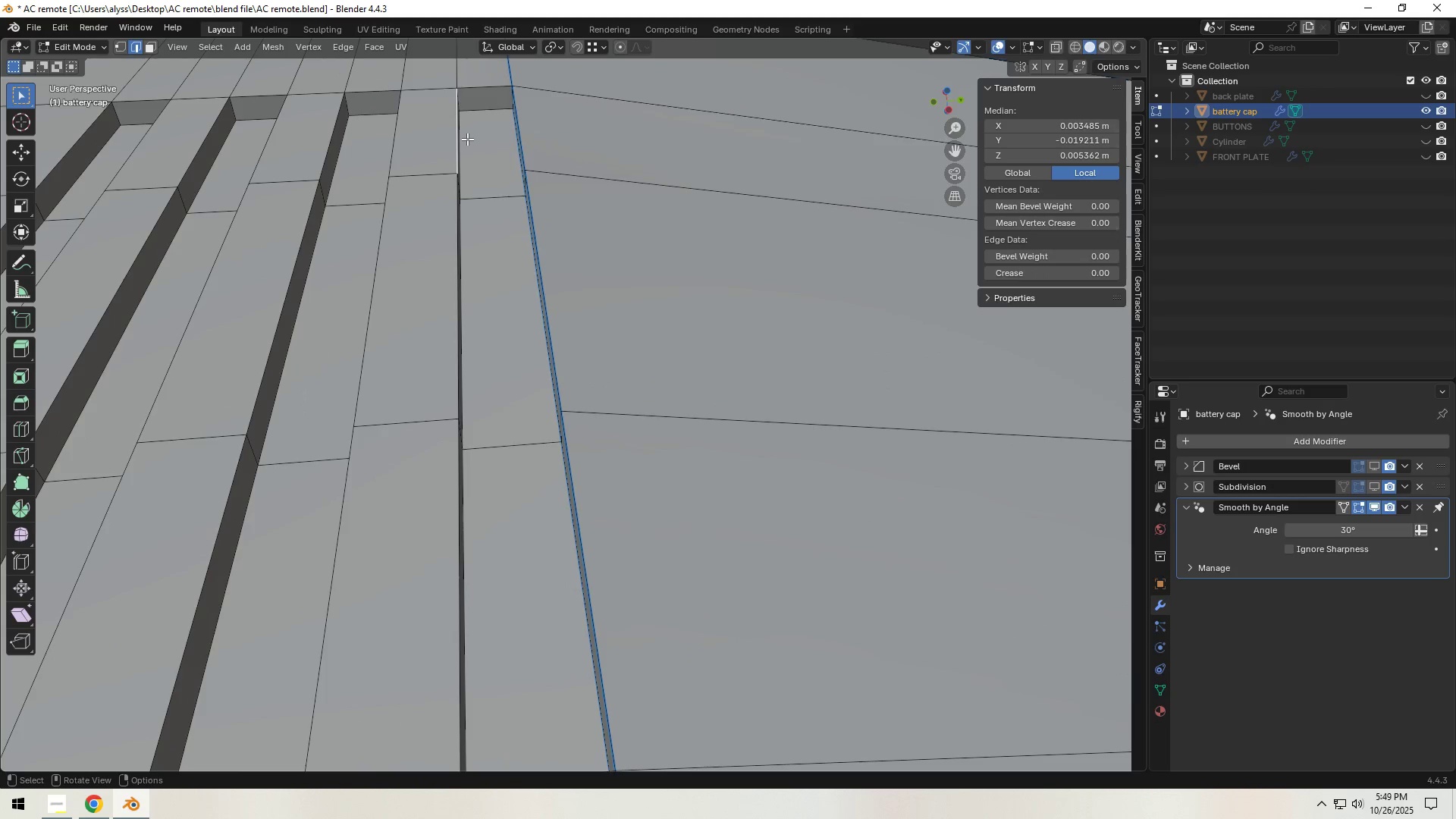 
hold_key(key=ShiftLeft, duration=1.37)
left_click([475, 111])
 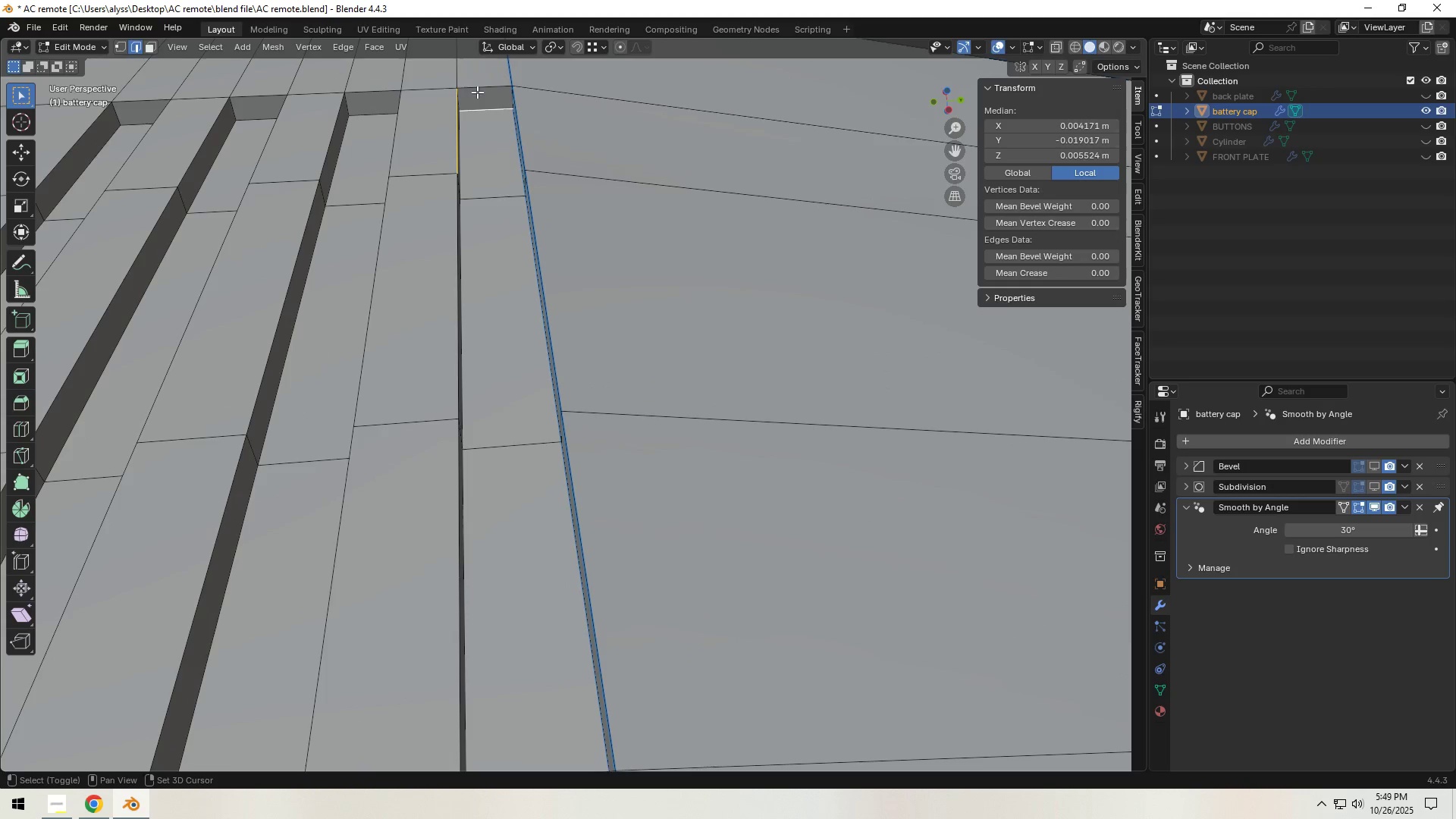 
left_click([477, 92])
 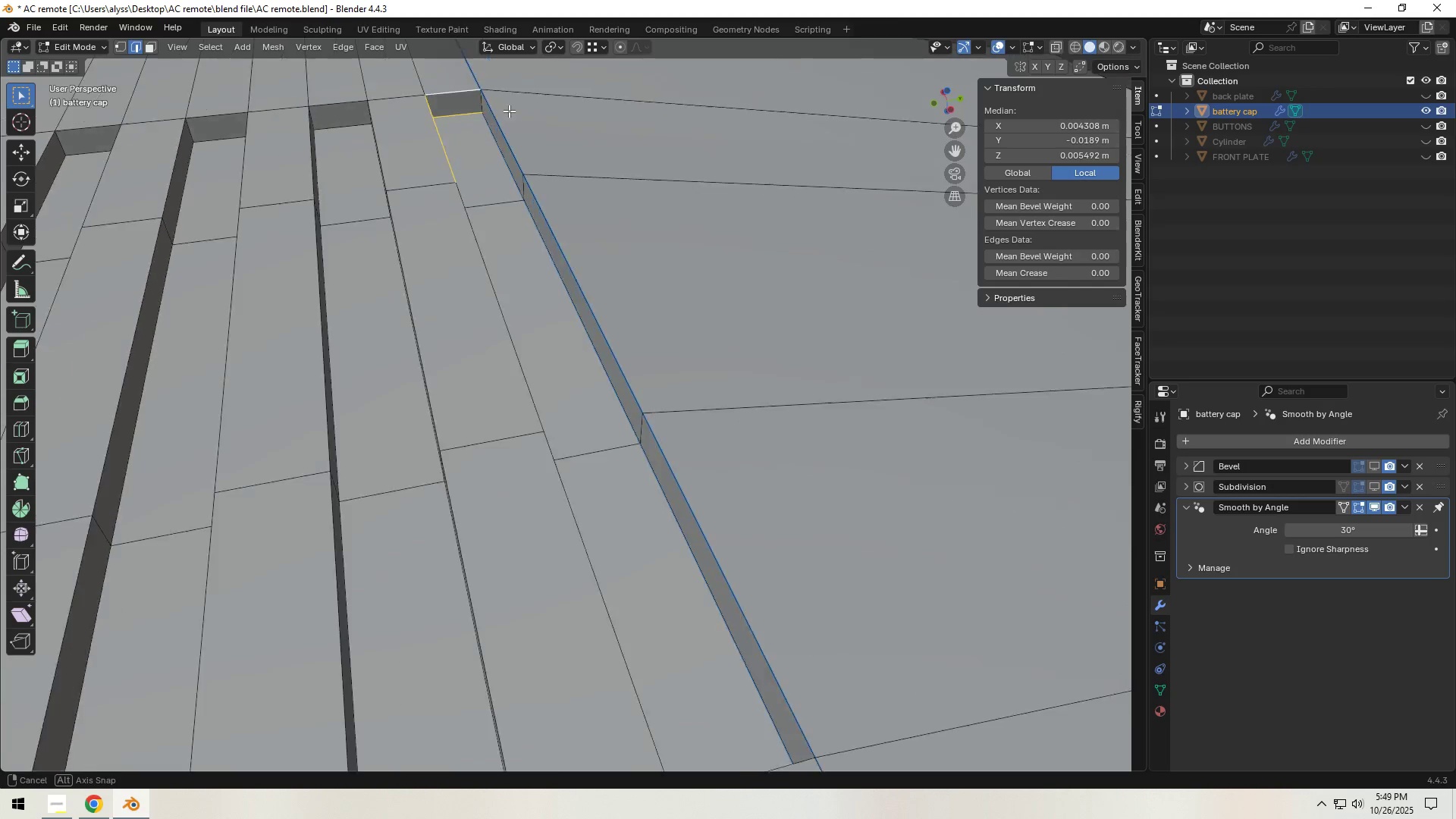 
hold_key(key=ShiftLeft, duration=1.52)
left_click([487, 142])
 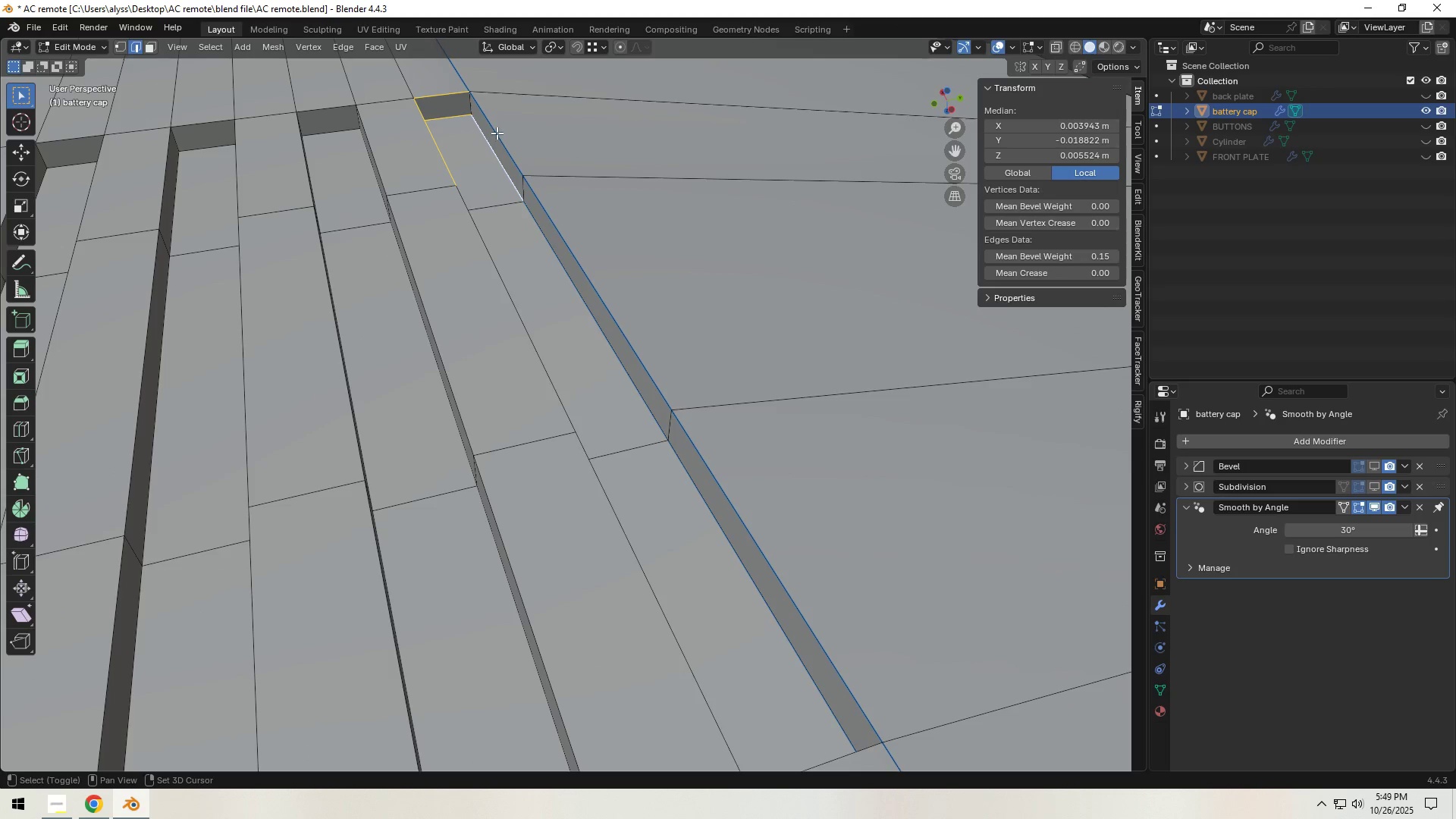 
double_click([497, 132])
 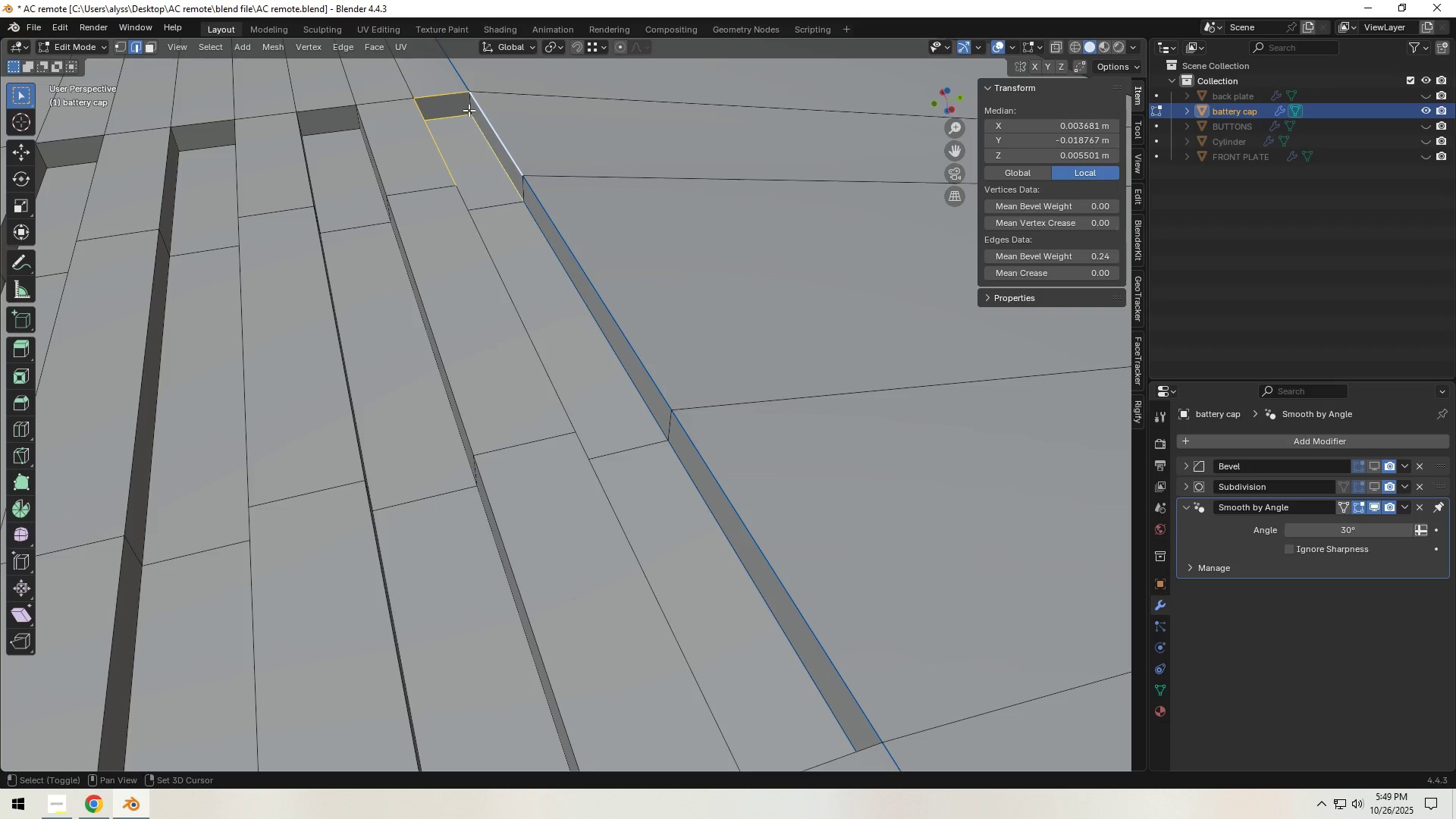 
left_click([468, 108])
 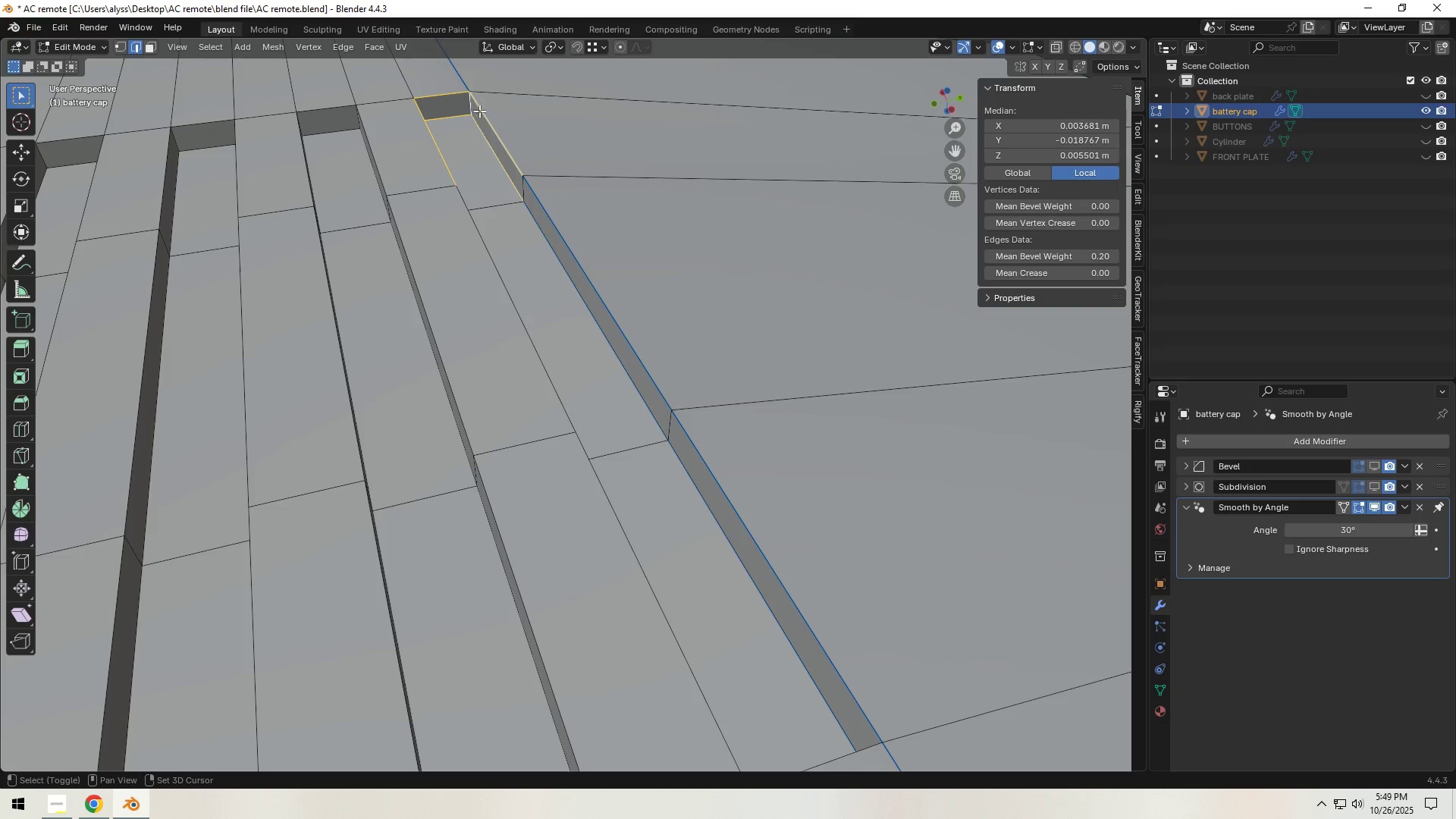 
key(Shift+ShiftLeft)
 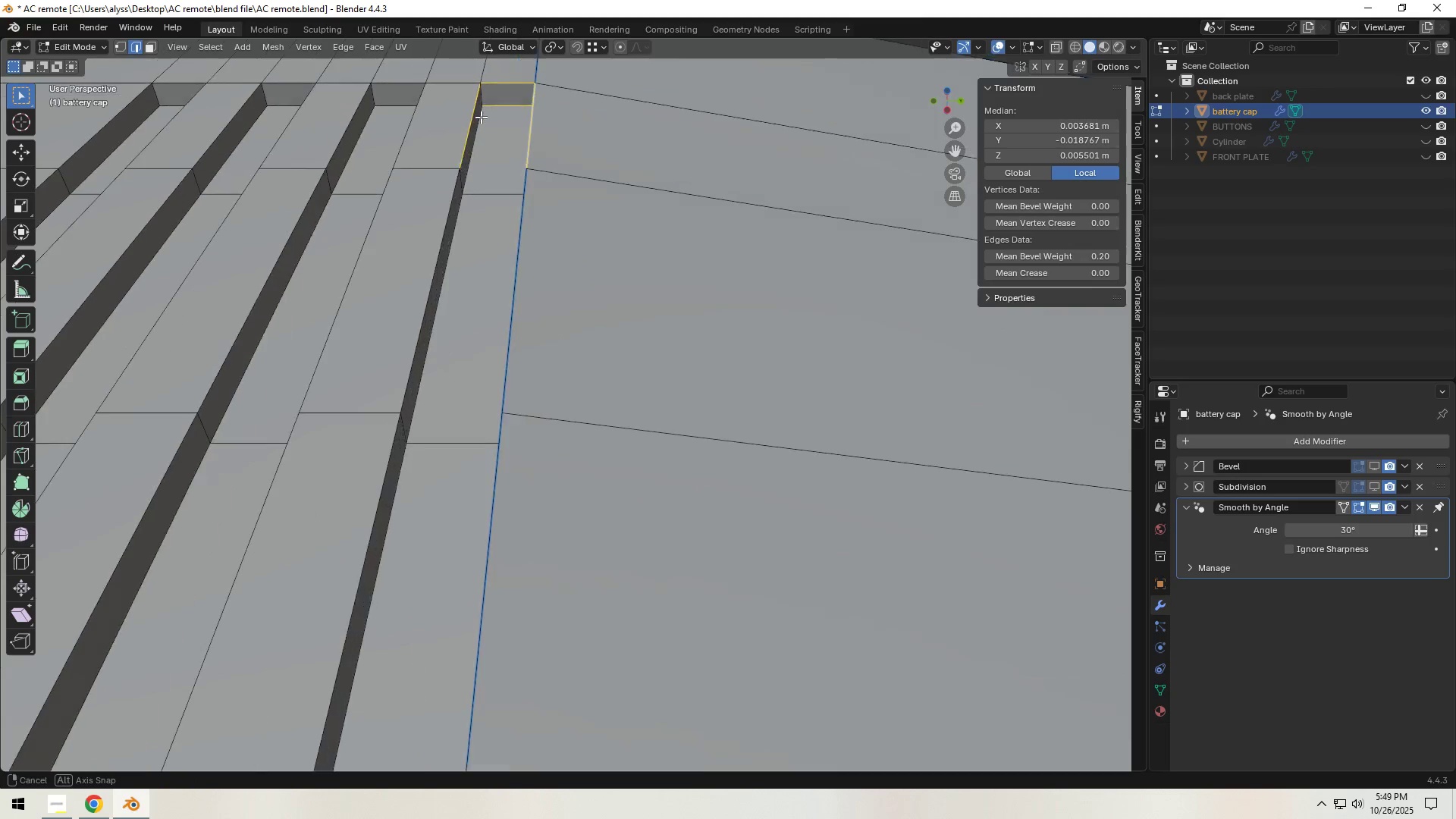 
hold_key(key=ShiftLeft, duration=1.5)
left_click([482, 125])
 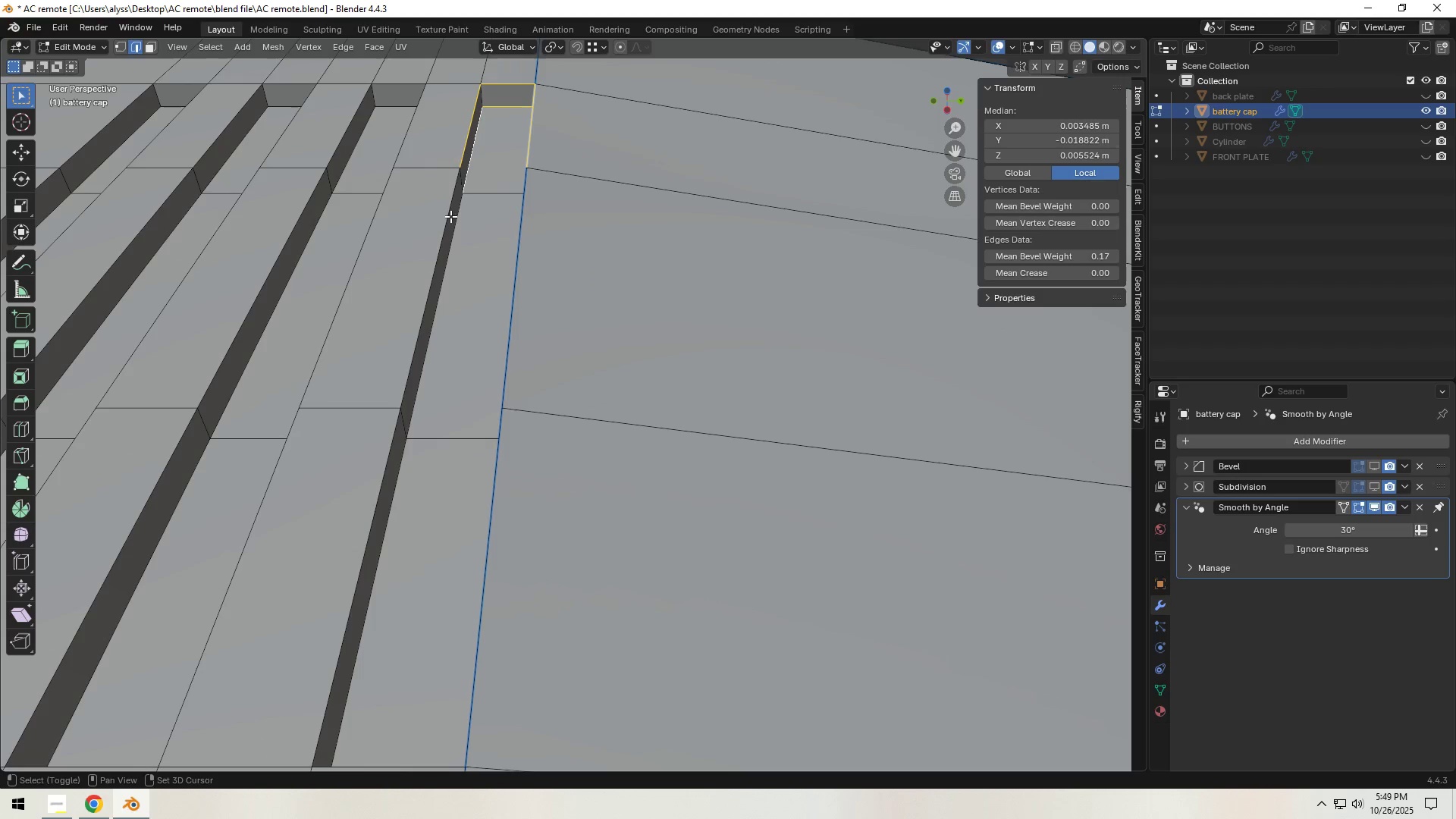 
left_click([447, 217])
 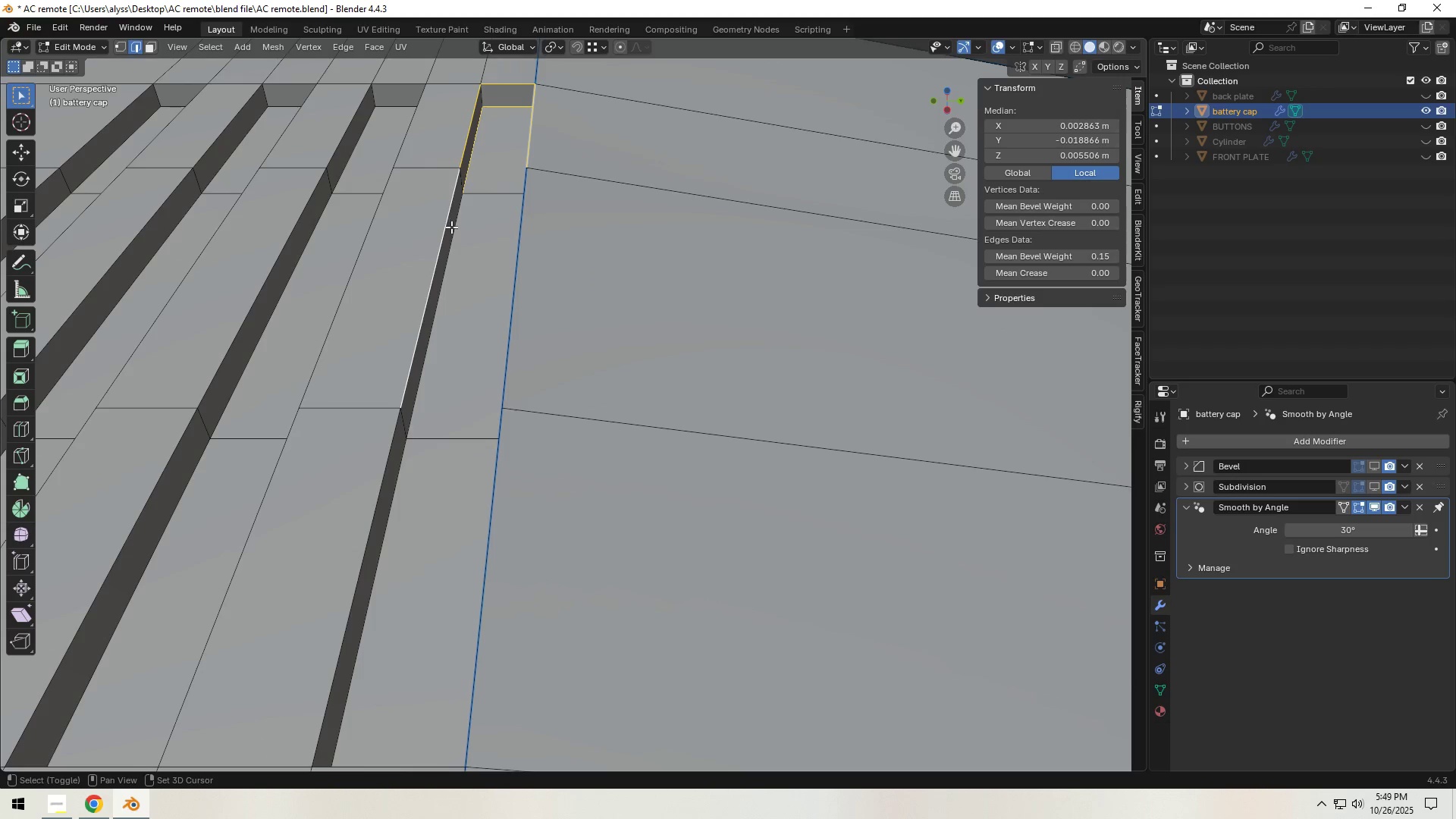 
hold_key(key=ShiftLeft, duration=0.45)
double_click([454, 231])
 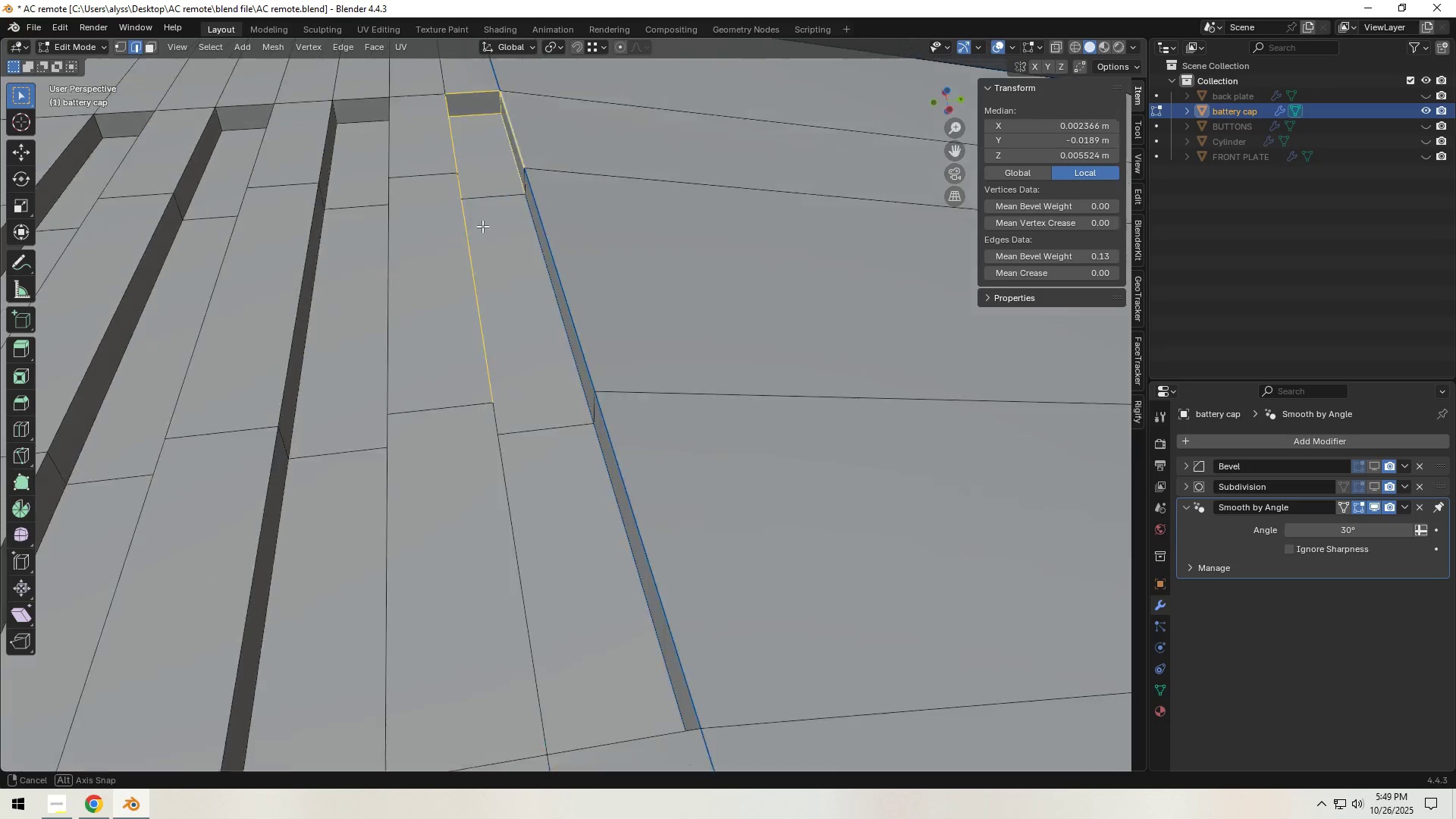 
hold_key(key=ShiftLeft, duration=1.53)
 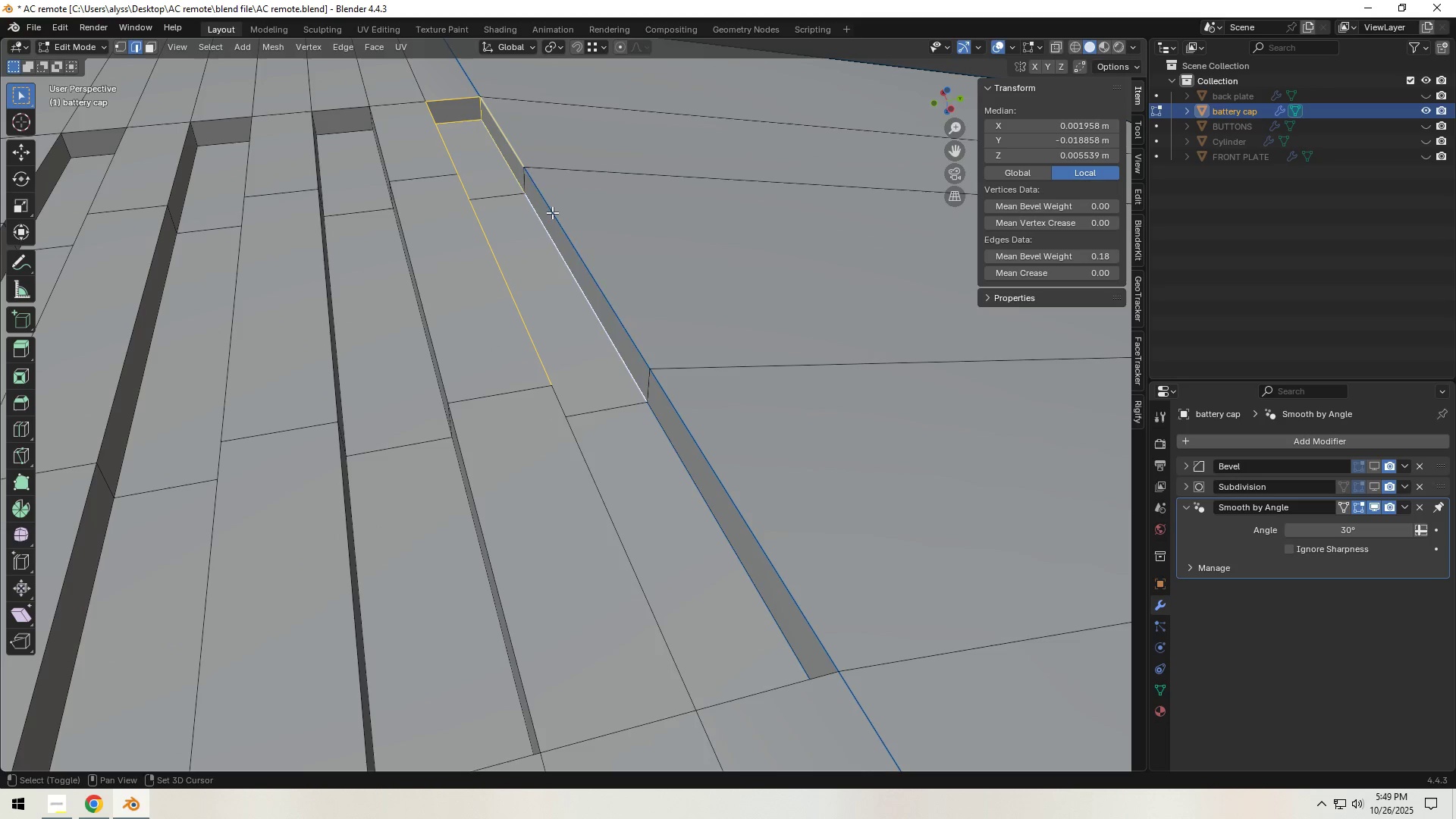 
key(Shift+ShiftLeft)
 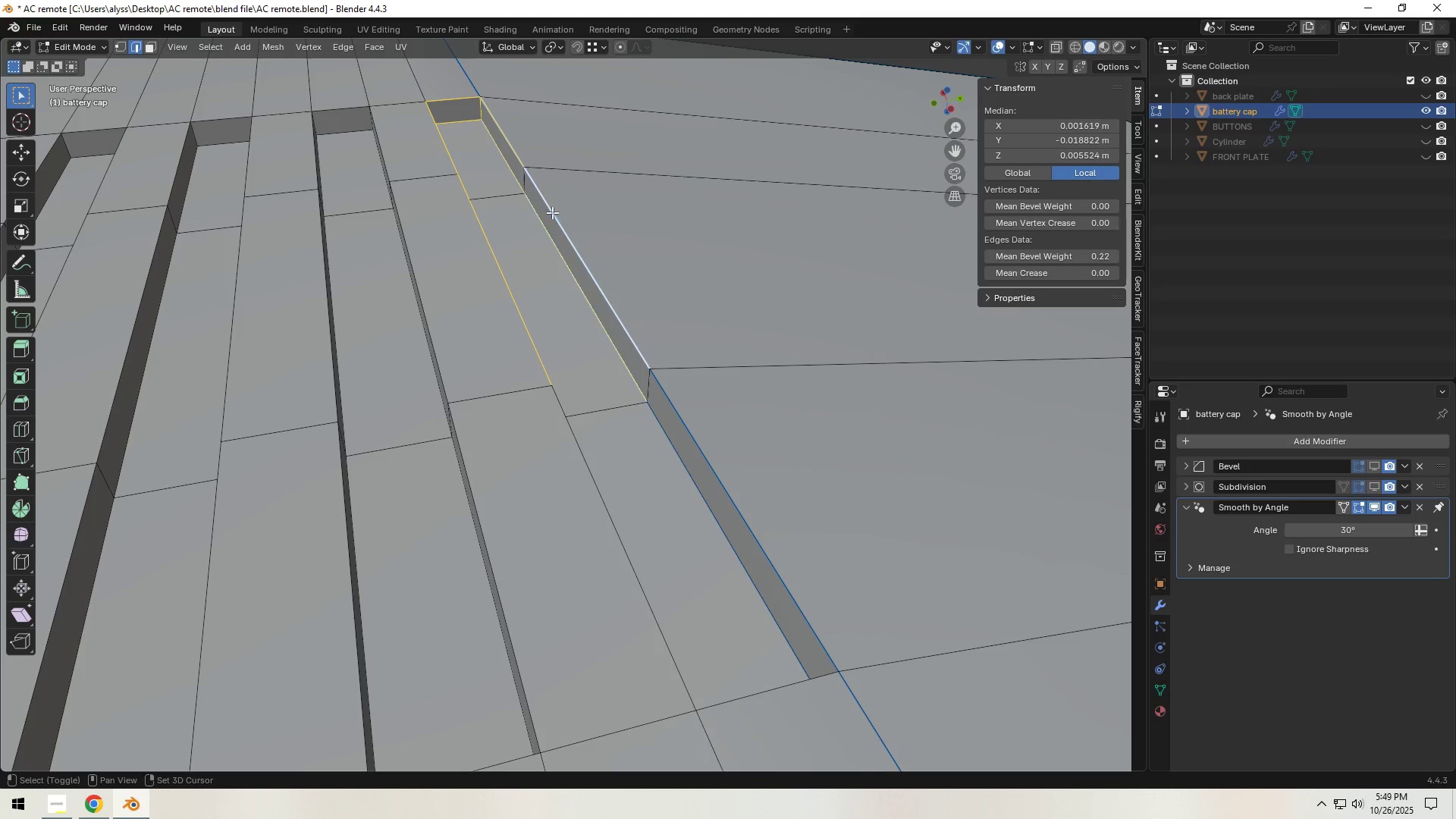 
key(Shift+ShiftLeft)
 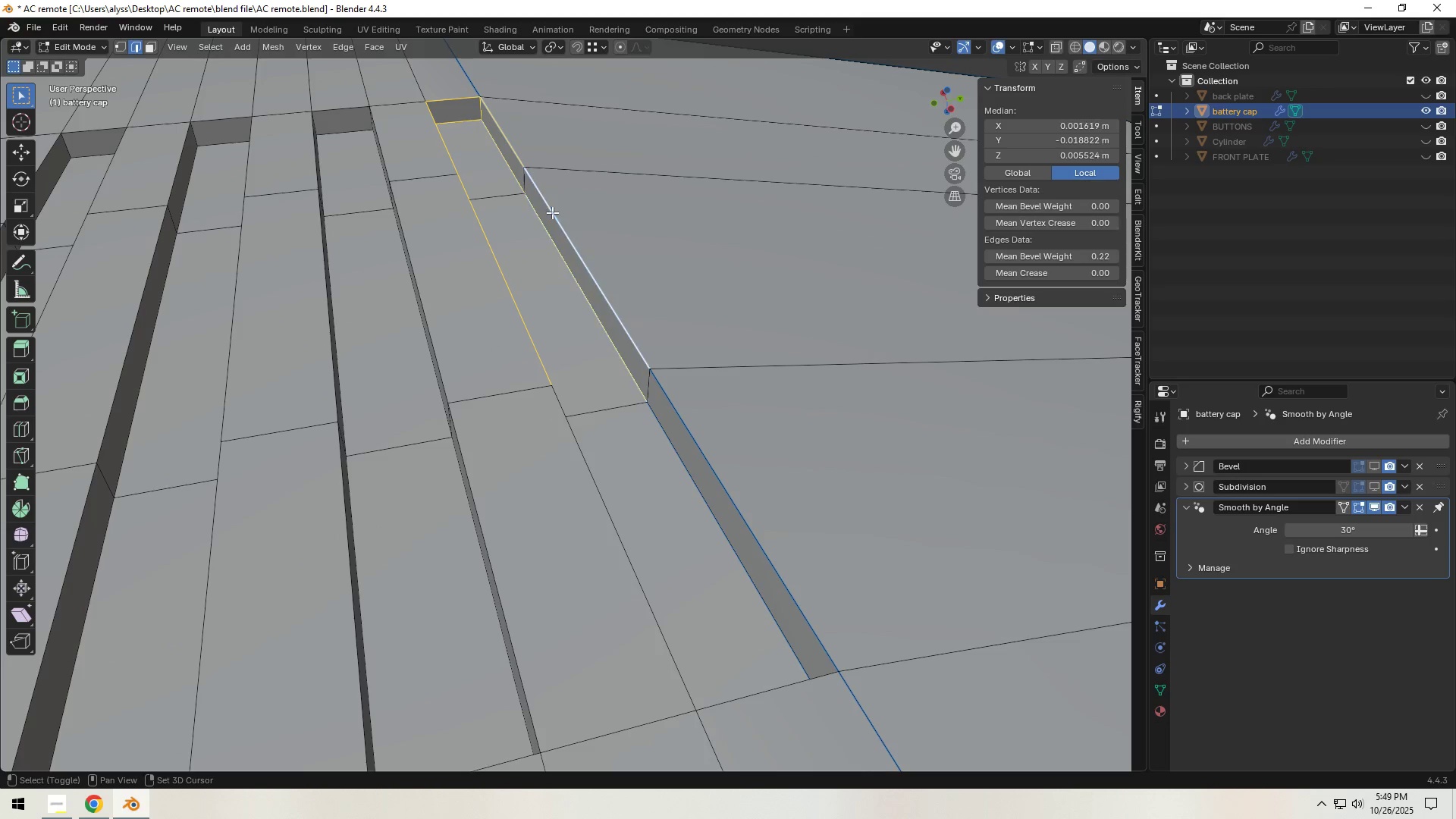 
key(Shift+ShiftLeft)
 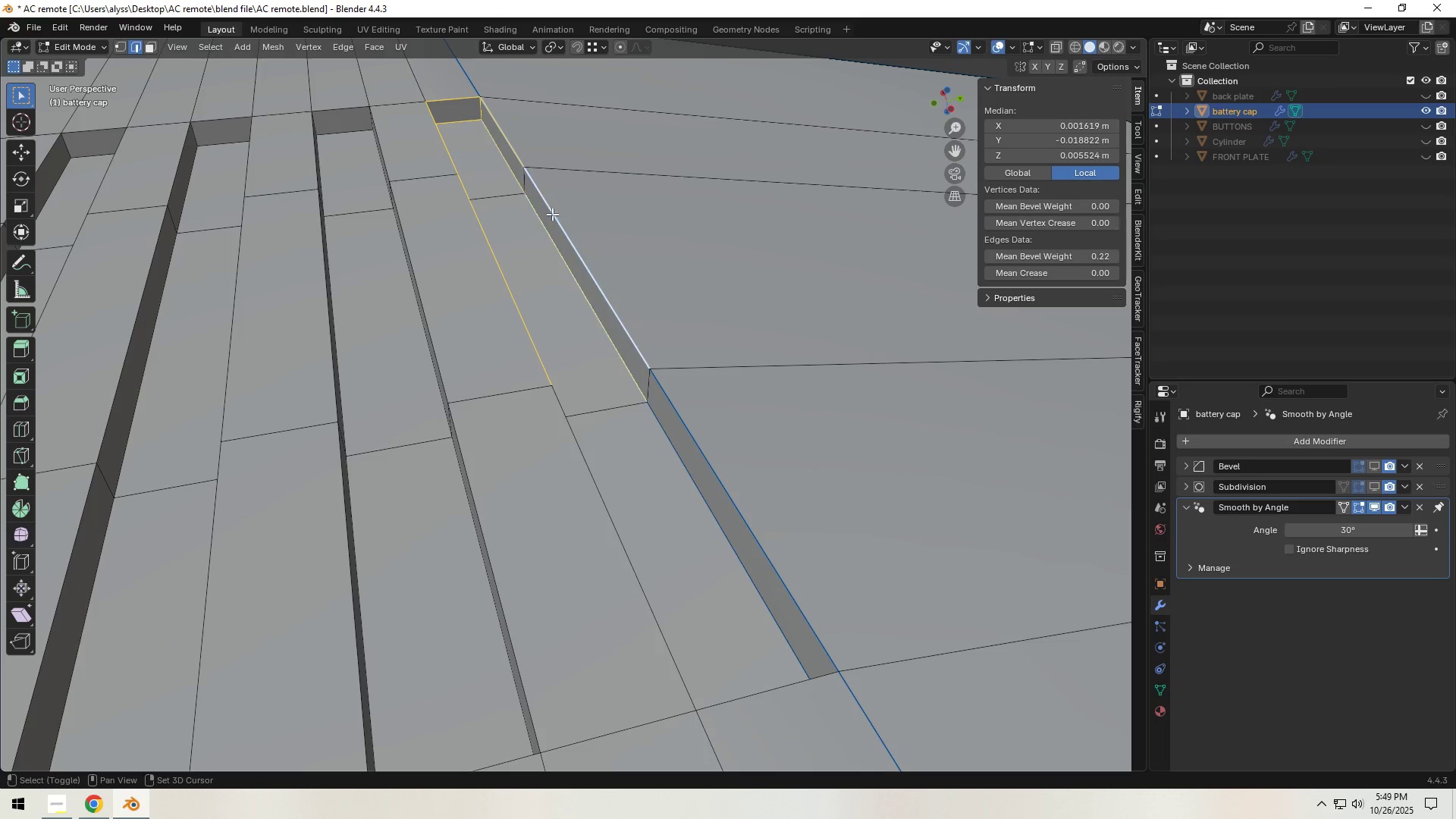 
left_click([552, 212])
 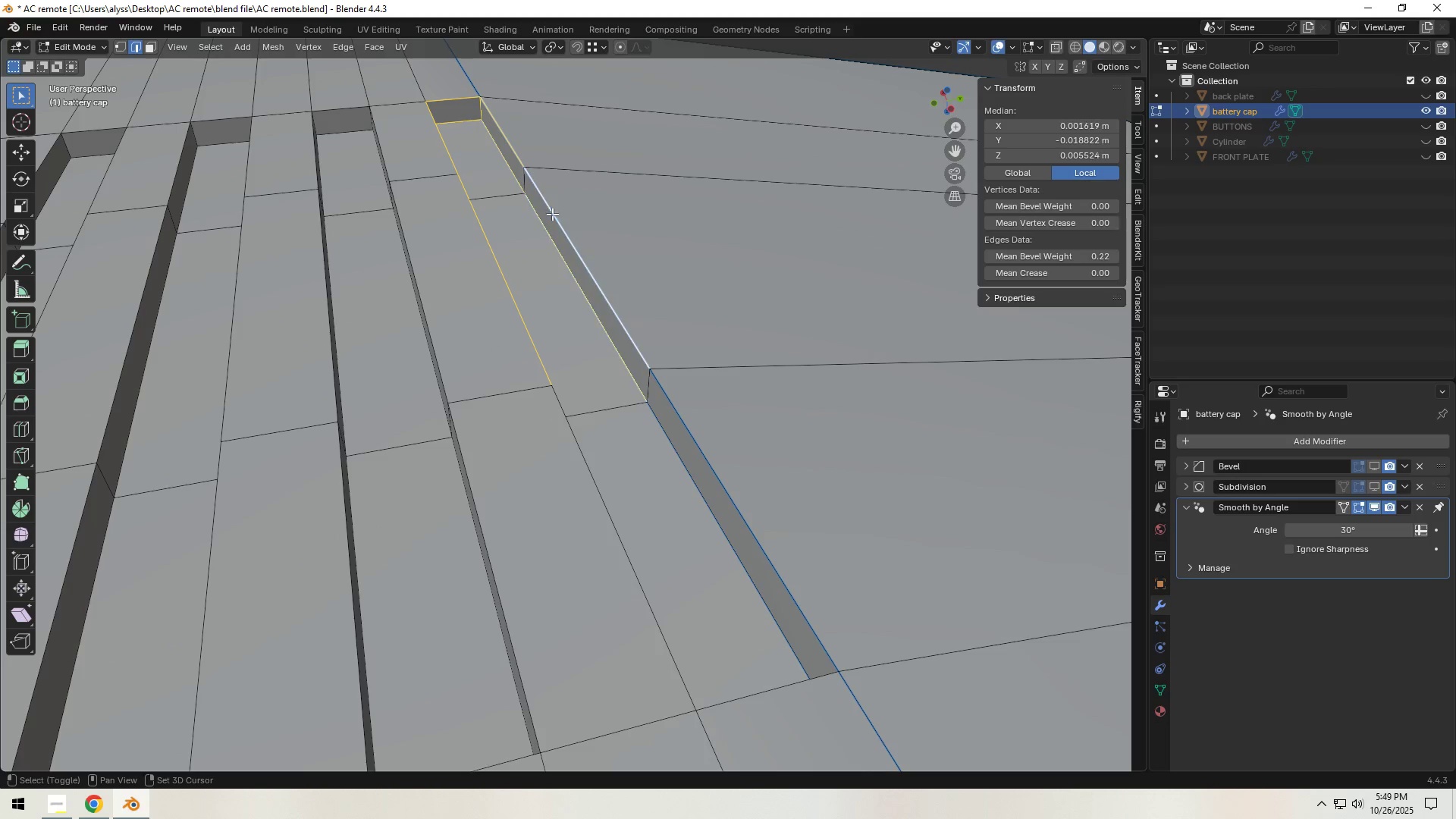 
key(Shift+ShiftLeft)
 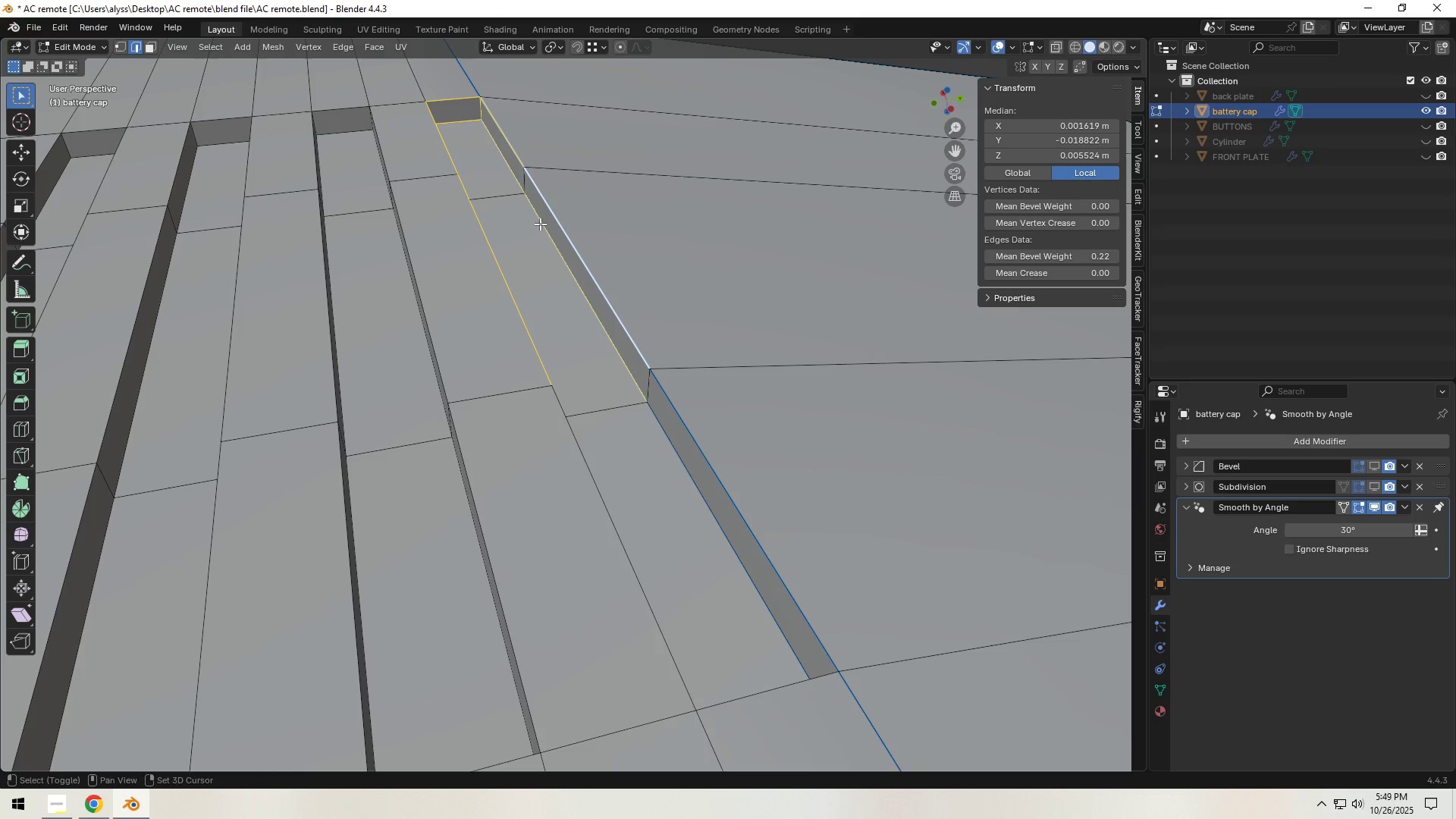 
key(Shift+ShiftLeft)
 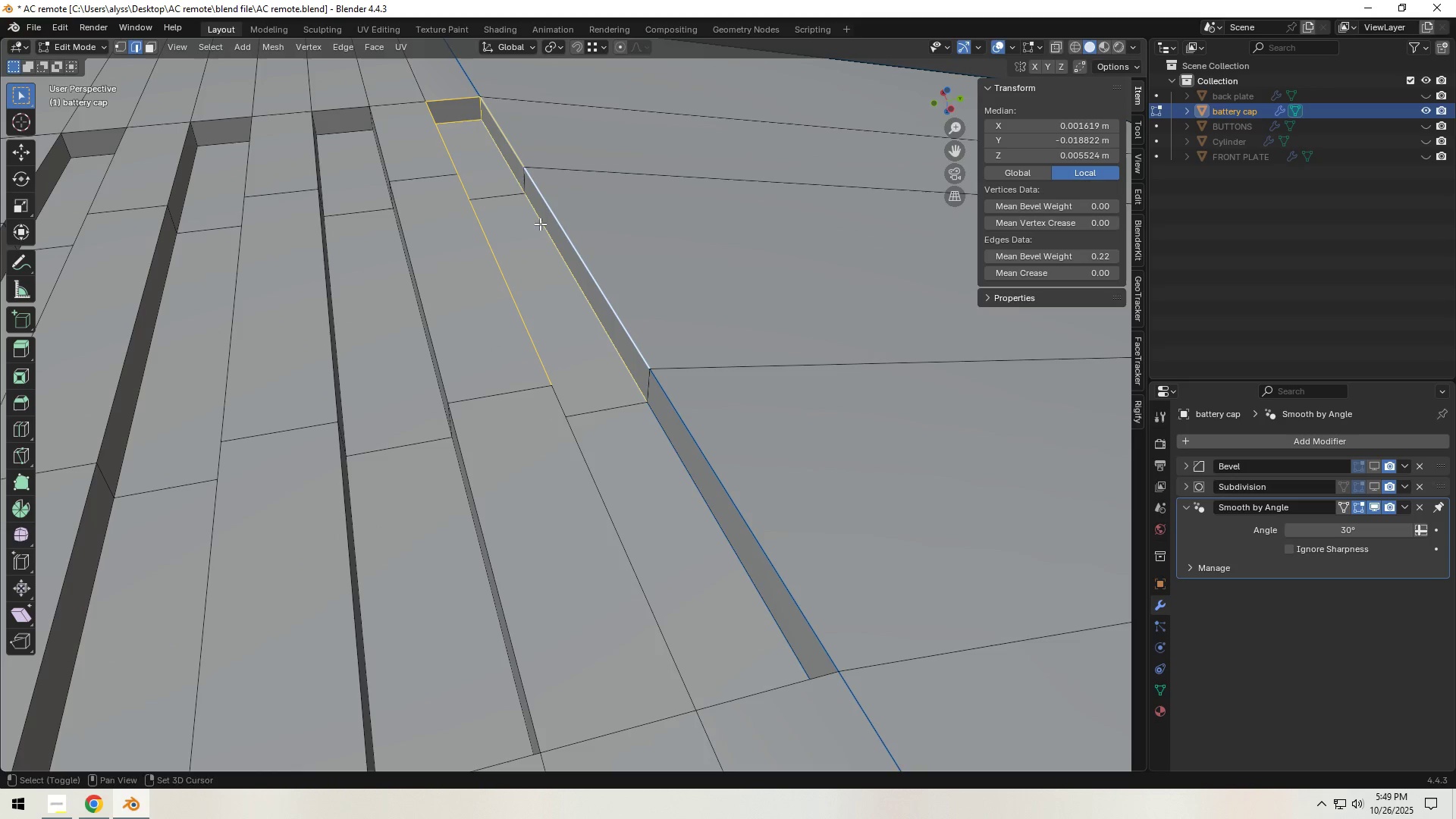 
key(Shift+ShiftLeft)
 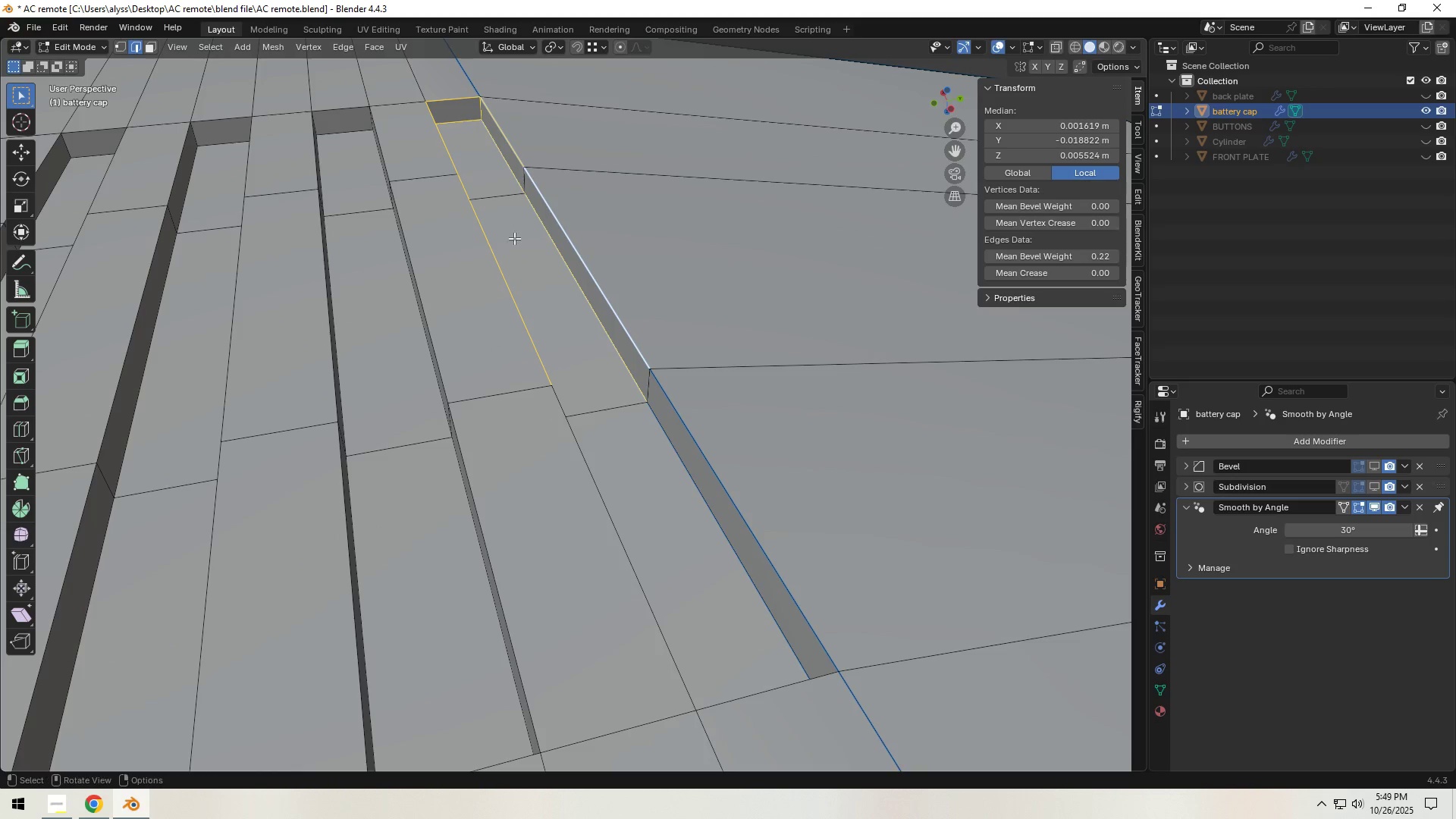 
key(Shift+ShiftLeft)
 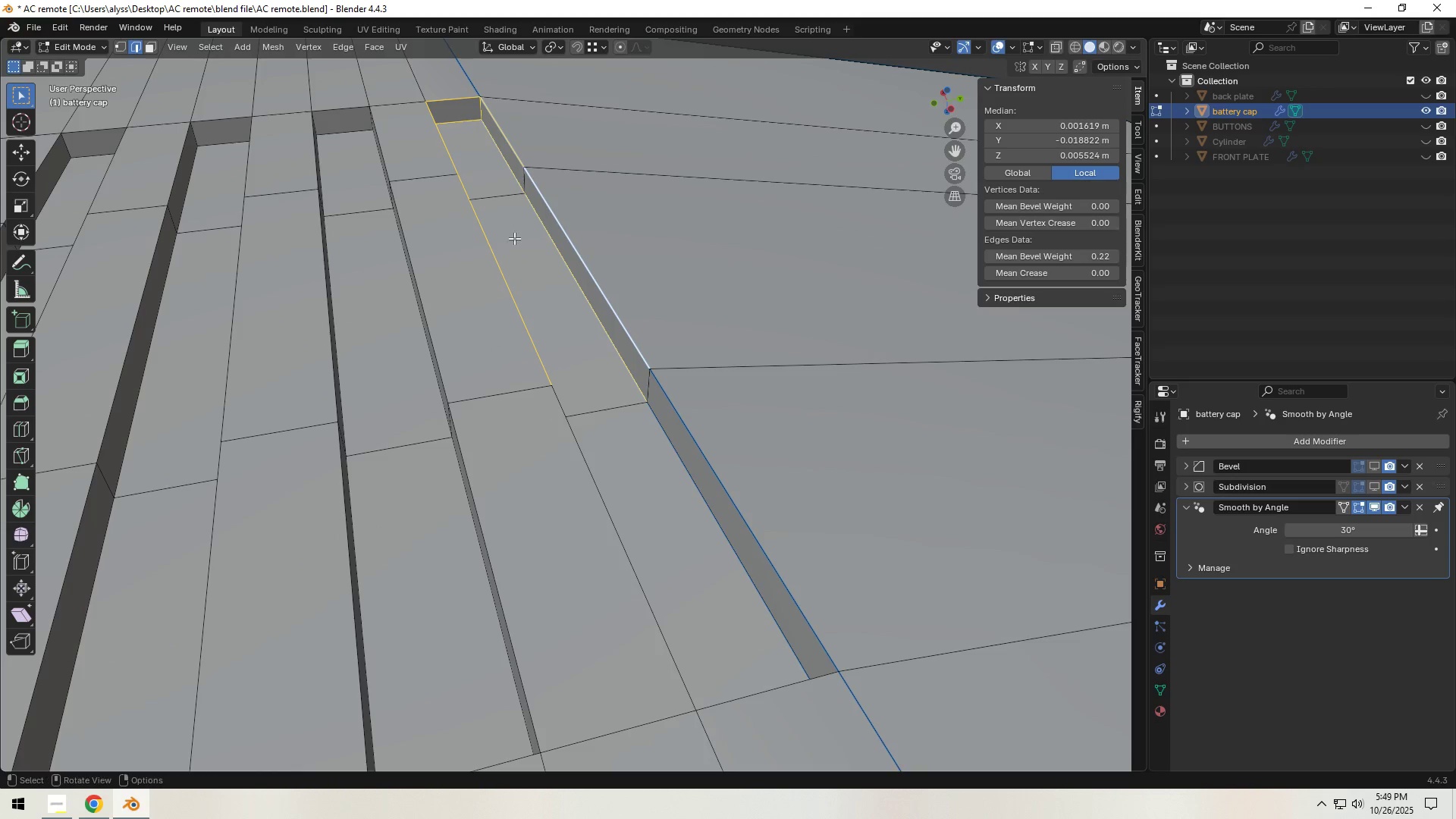 
key(Shift+ShiftLeft)
 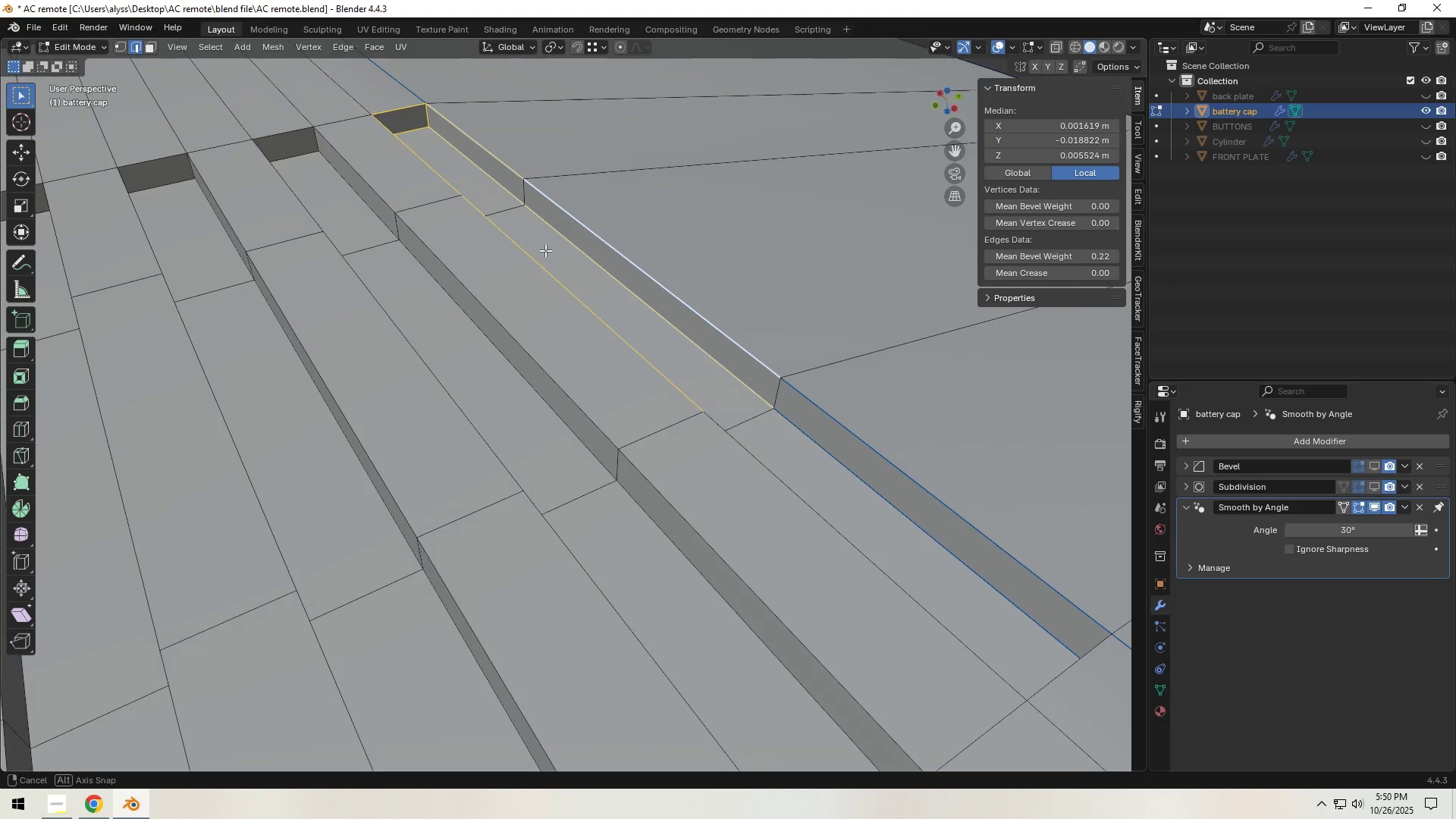 
hold_key(key=ShiftLeft, duration=1.12)
left_click([485, 147])
 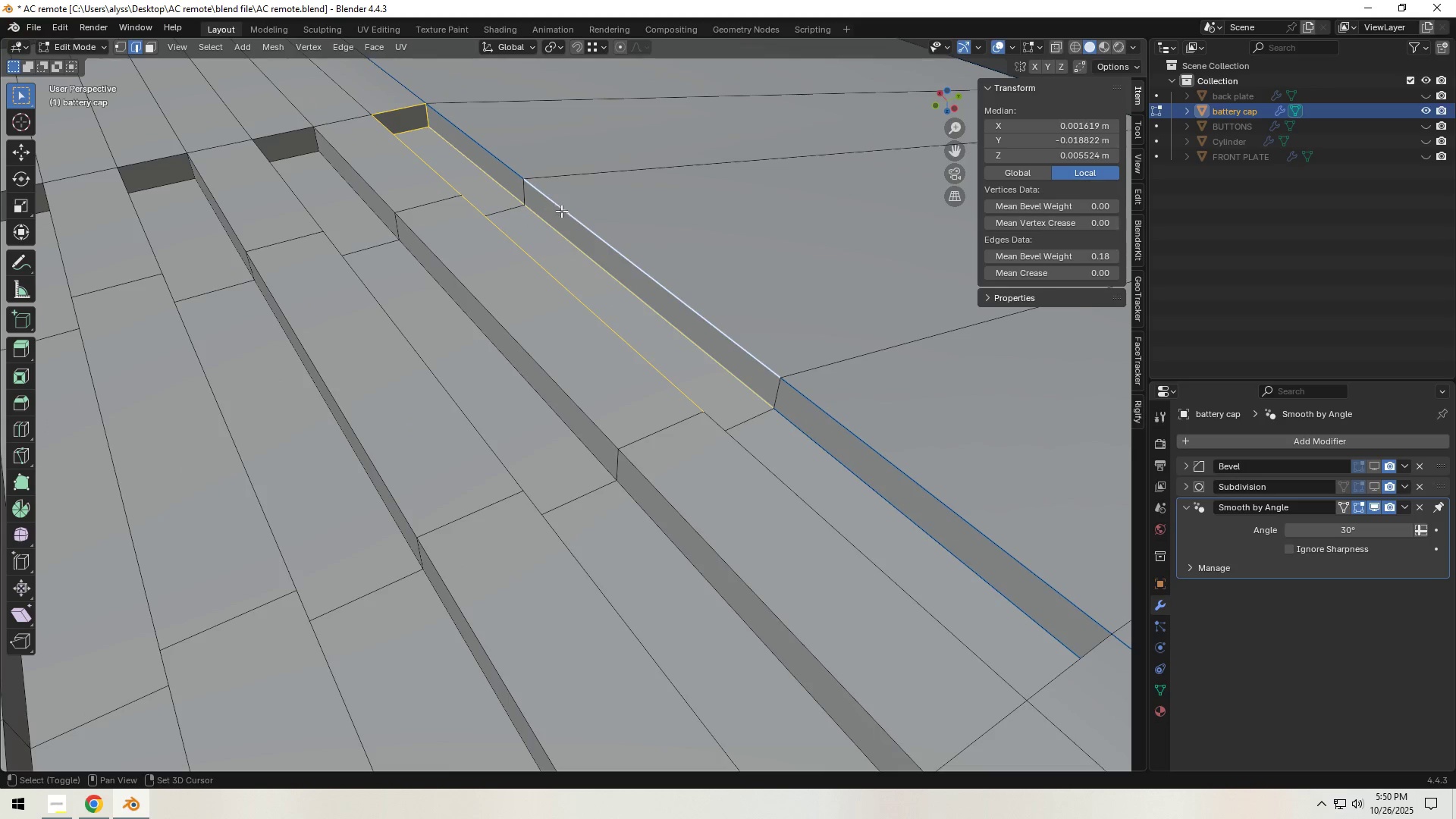 
left_click([563, 211])
 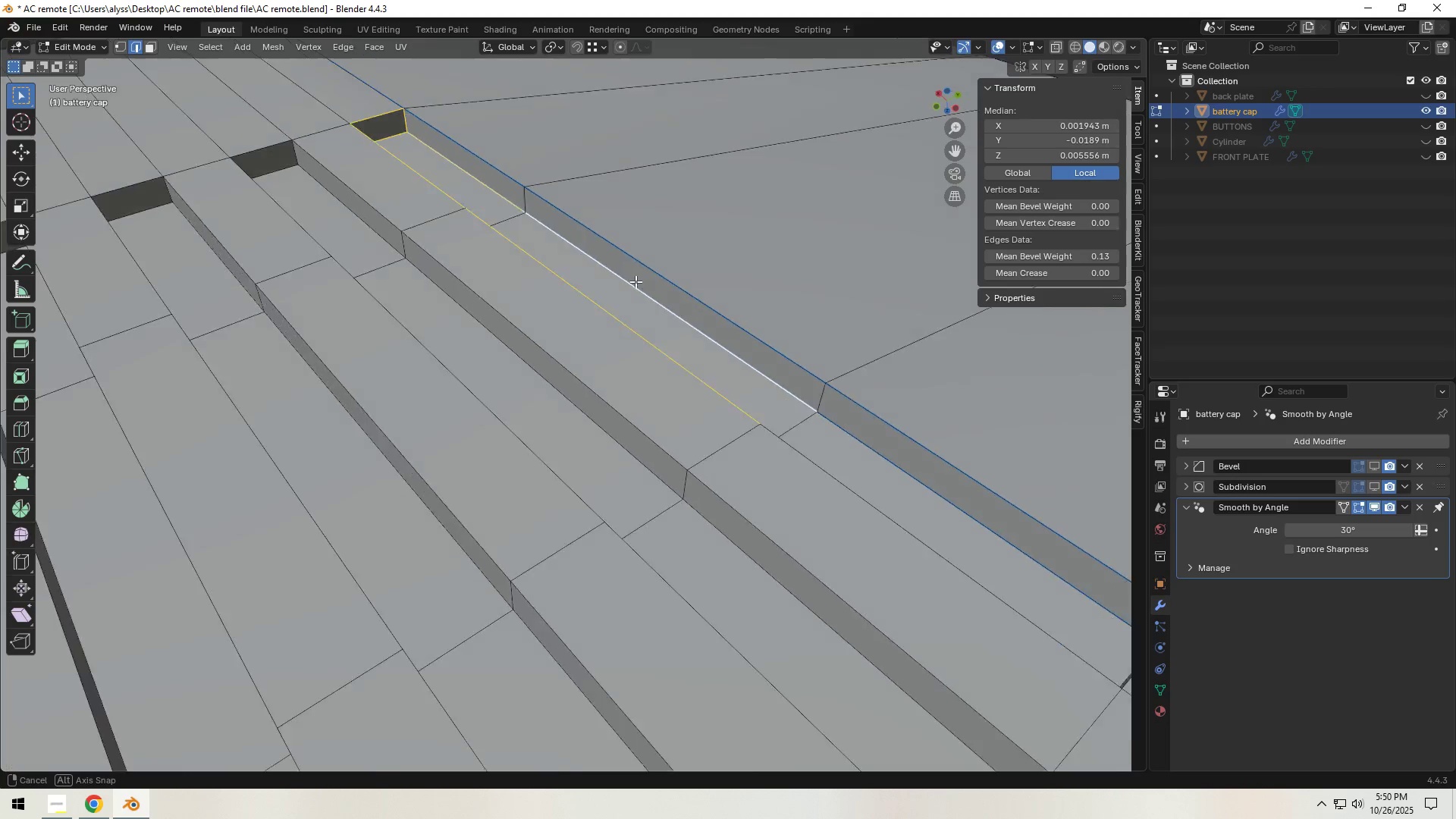 
hold_key(key=ShiftLeft, duration=1.5)
 